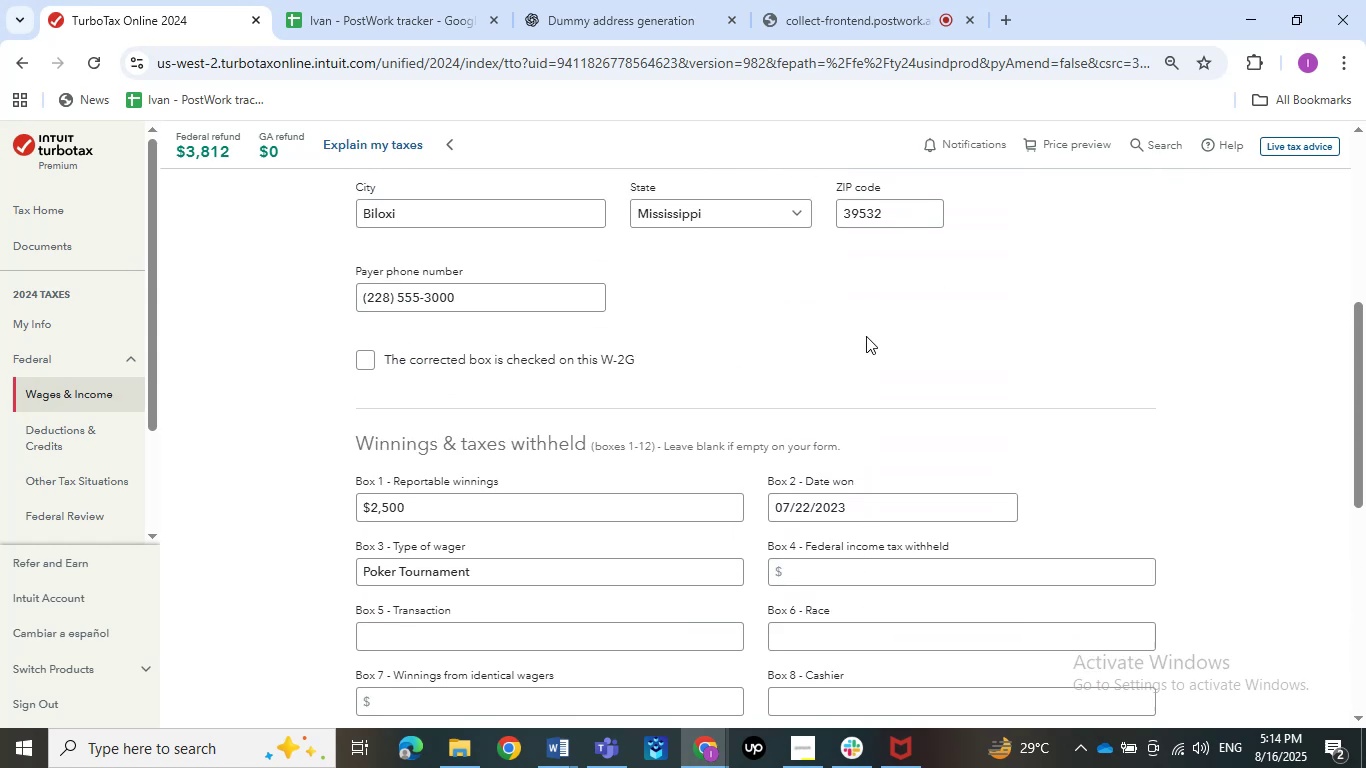 
scroll: coordinate [866, 336], scroll_direction: down, amount: 6.0
 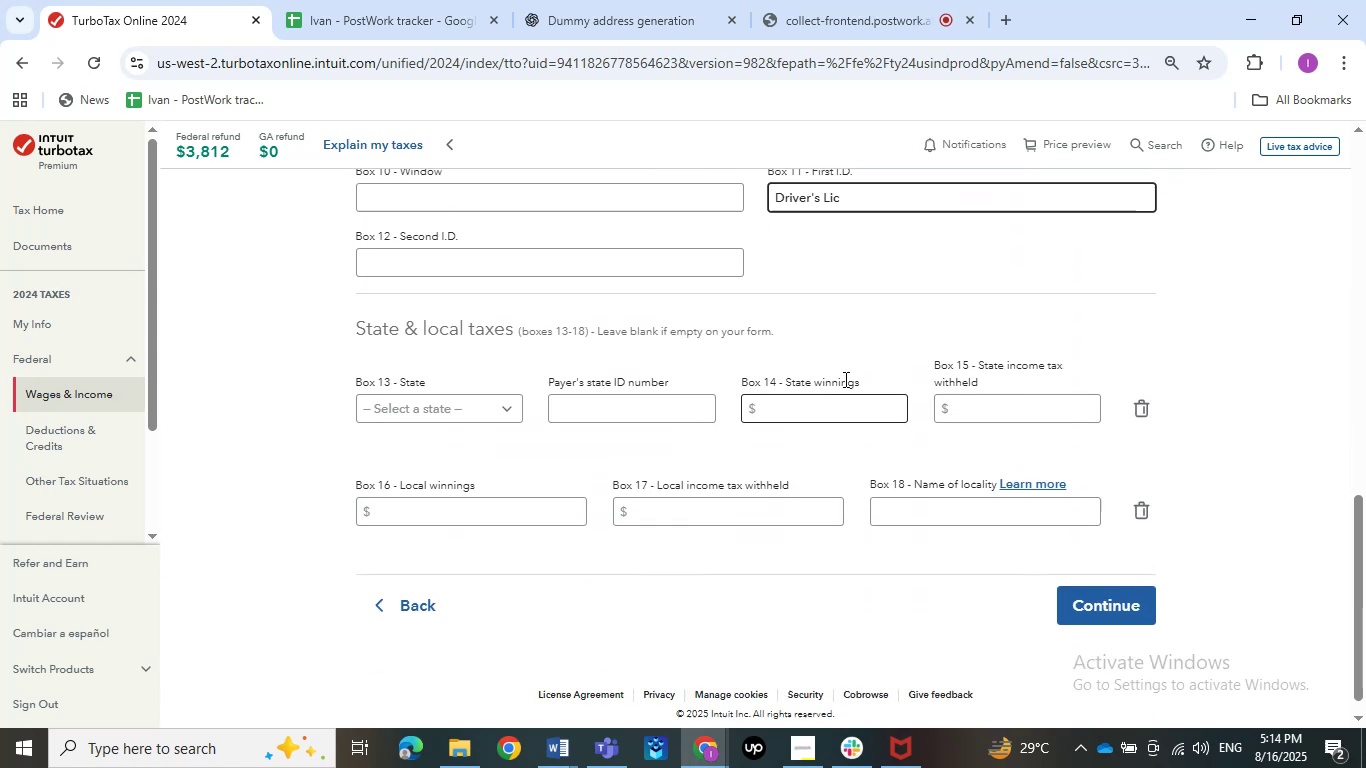 
scroll: coordinate [838, 386], scroll_direction: up, amount: 2.0
 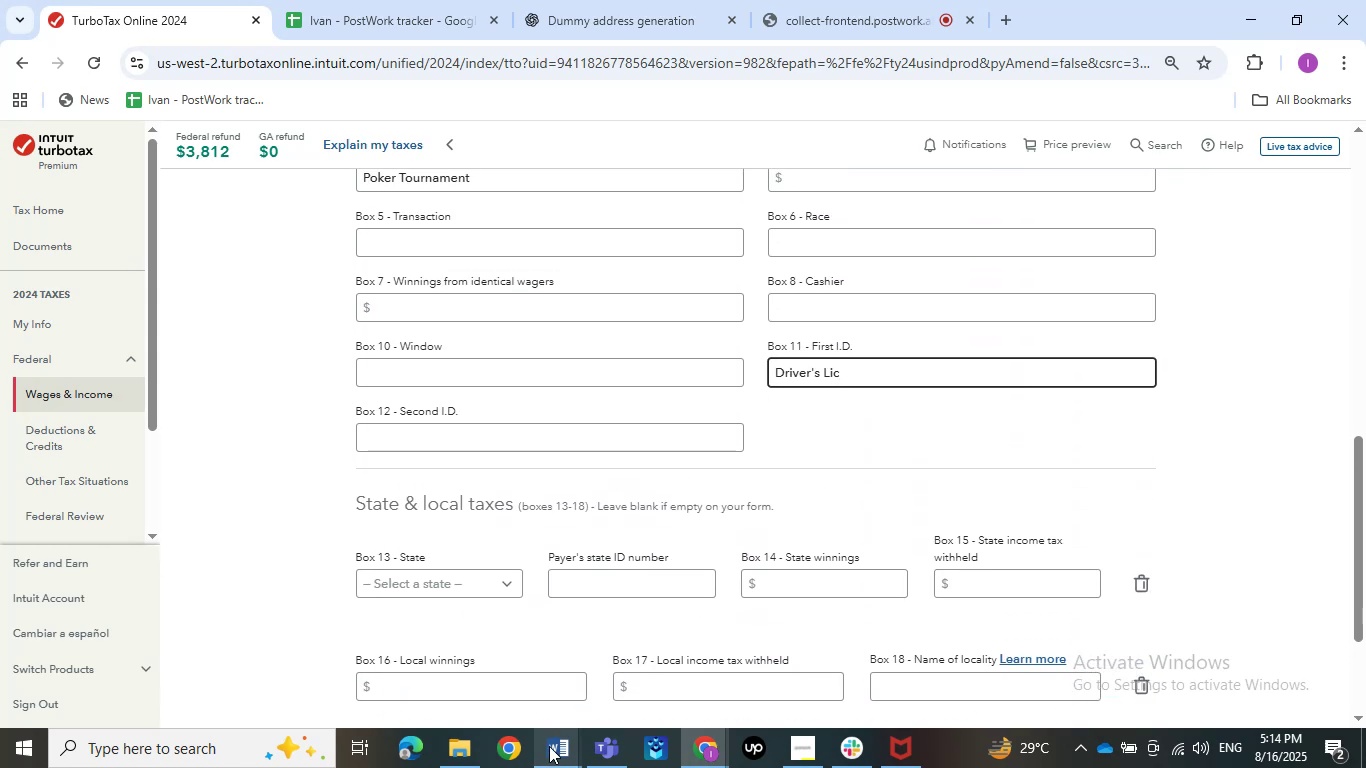 
left_click([549, 746])
 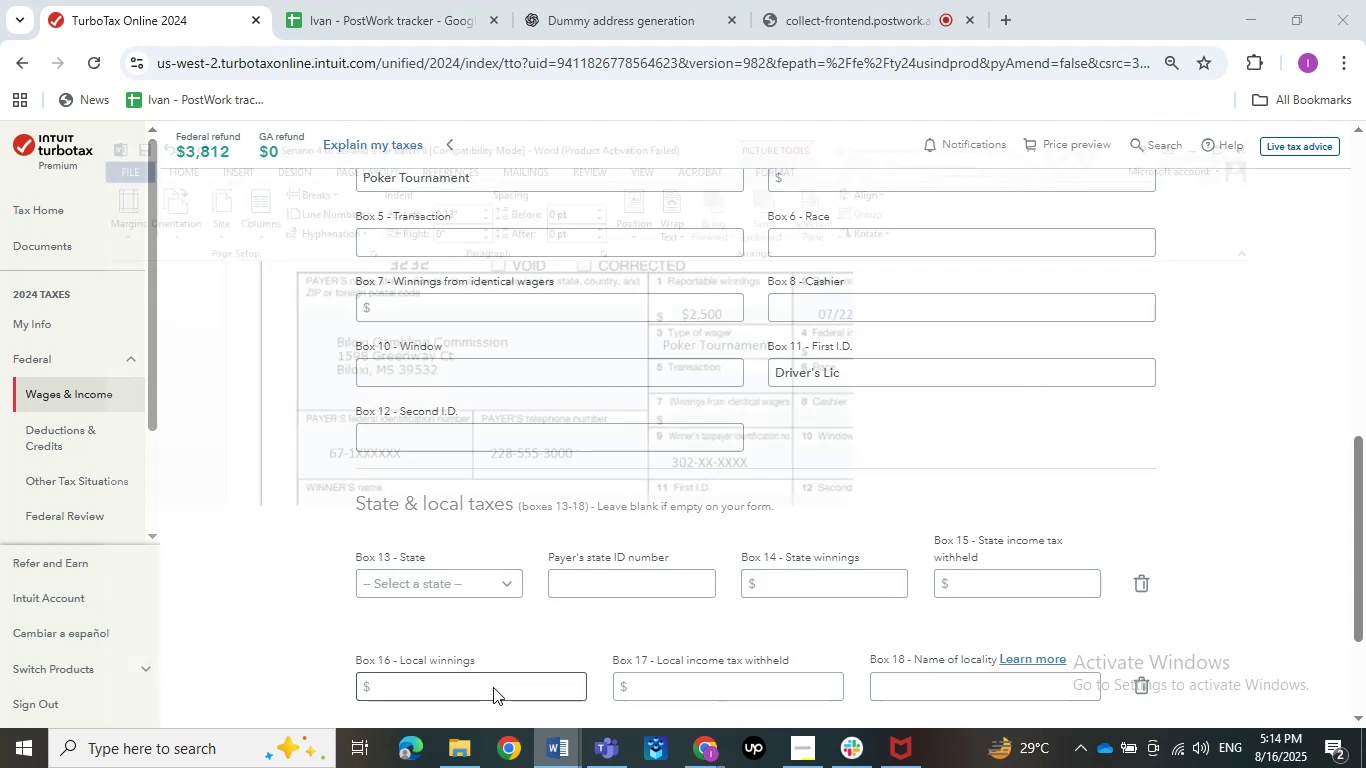 
left_click([493, 687])
 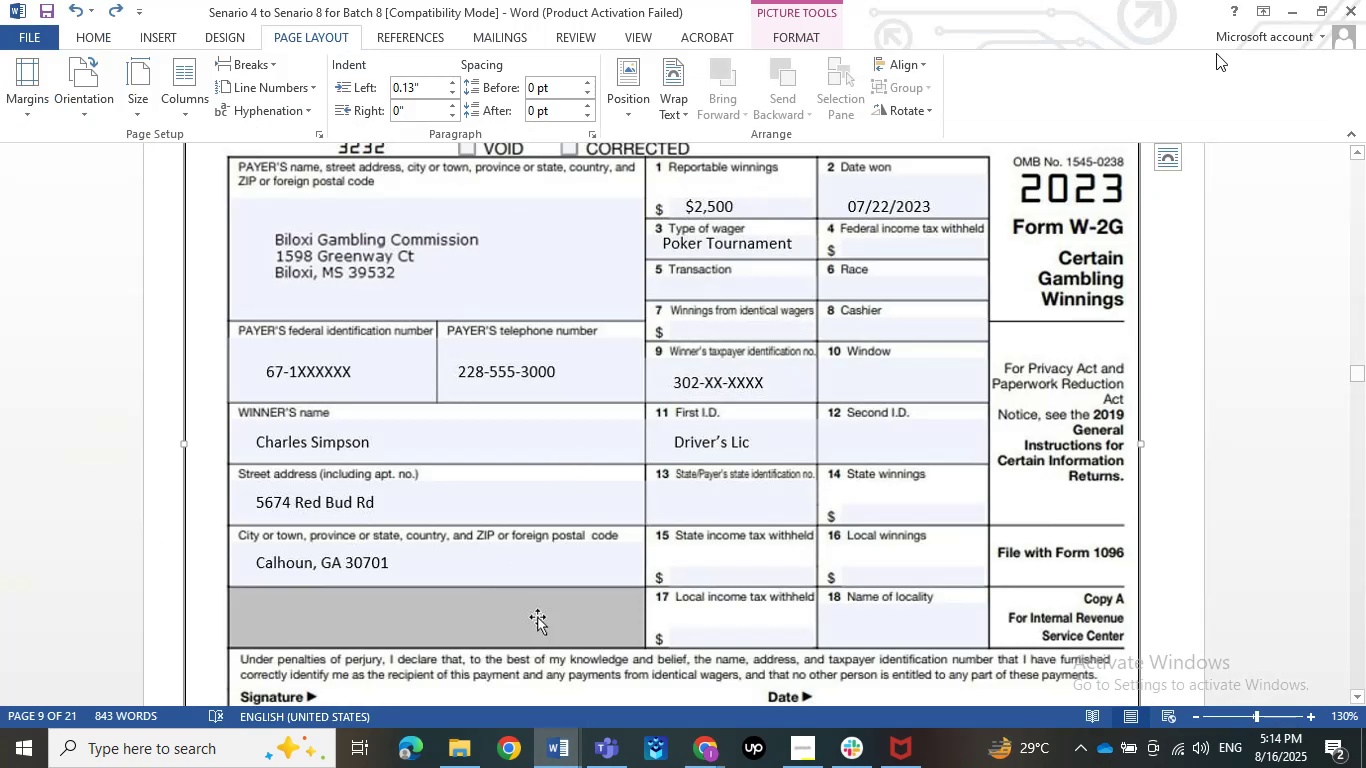 
left_click([1288, 3])
 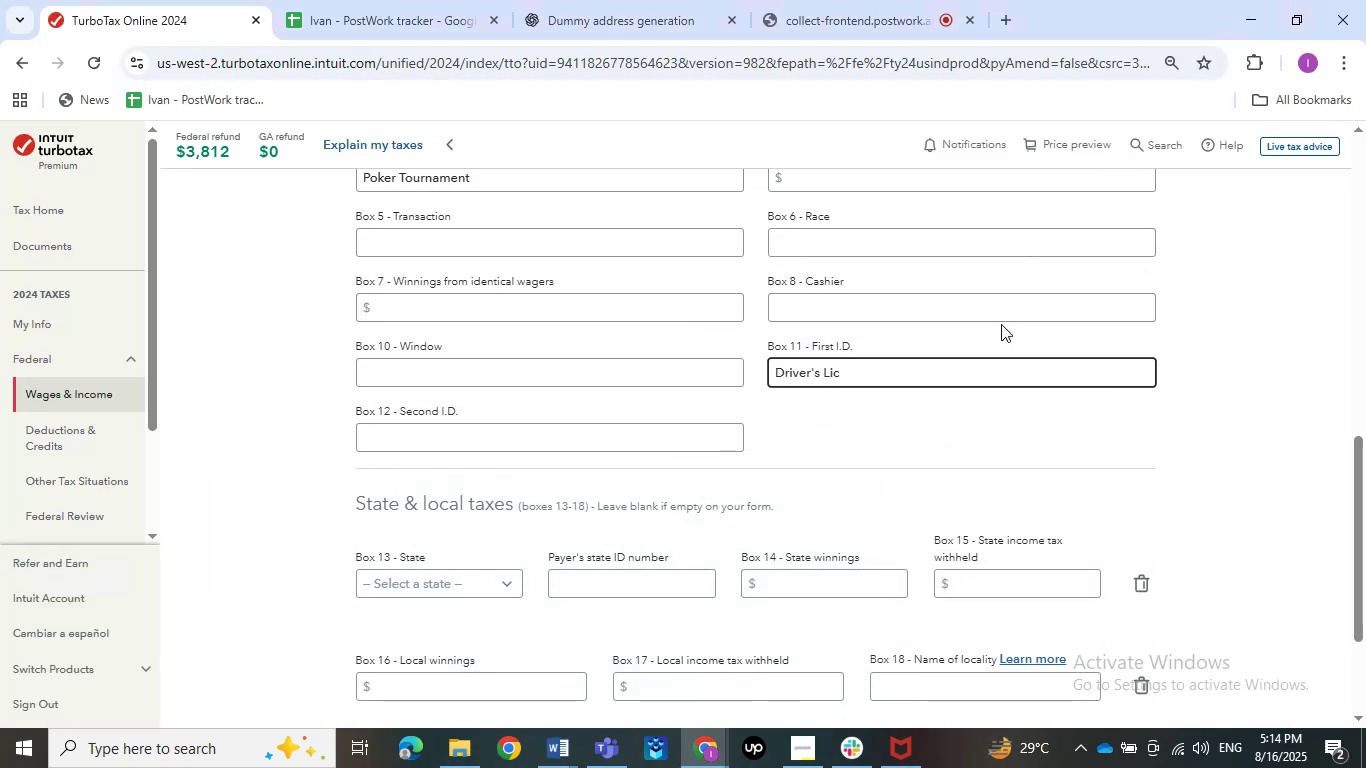 
scroll: coordinate [1001, 324], scroll_direction: up, amount: 1.0
 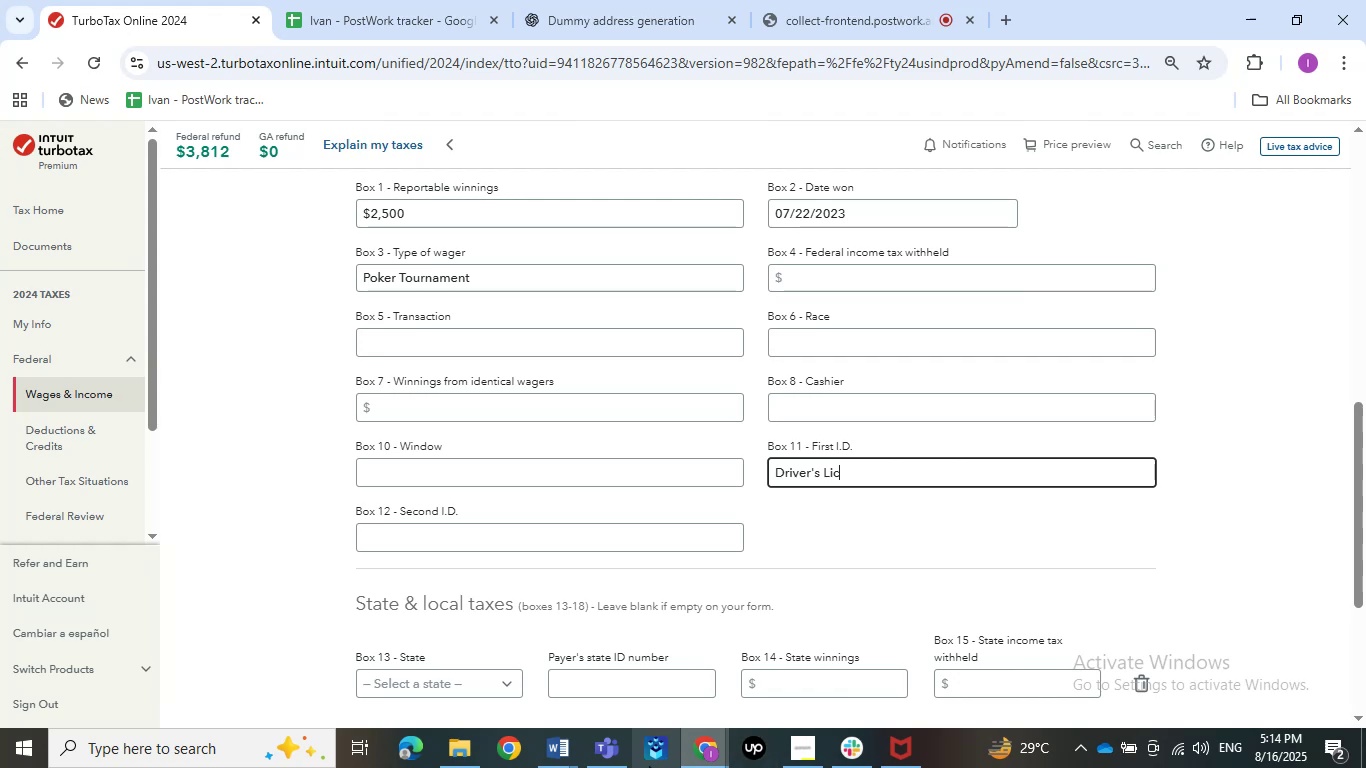 
double_click([458, 673])
 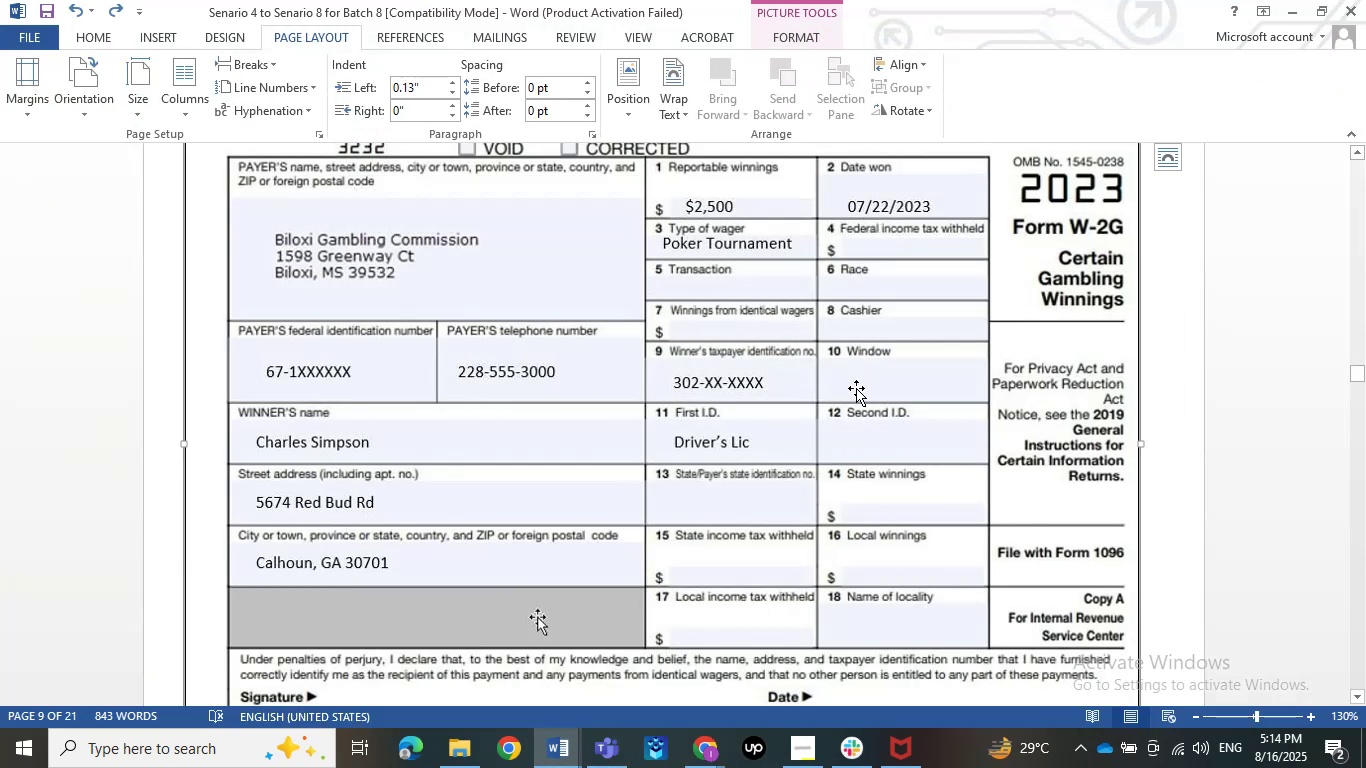 
wait(13.53)
 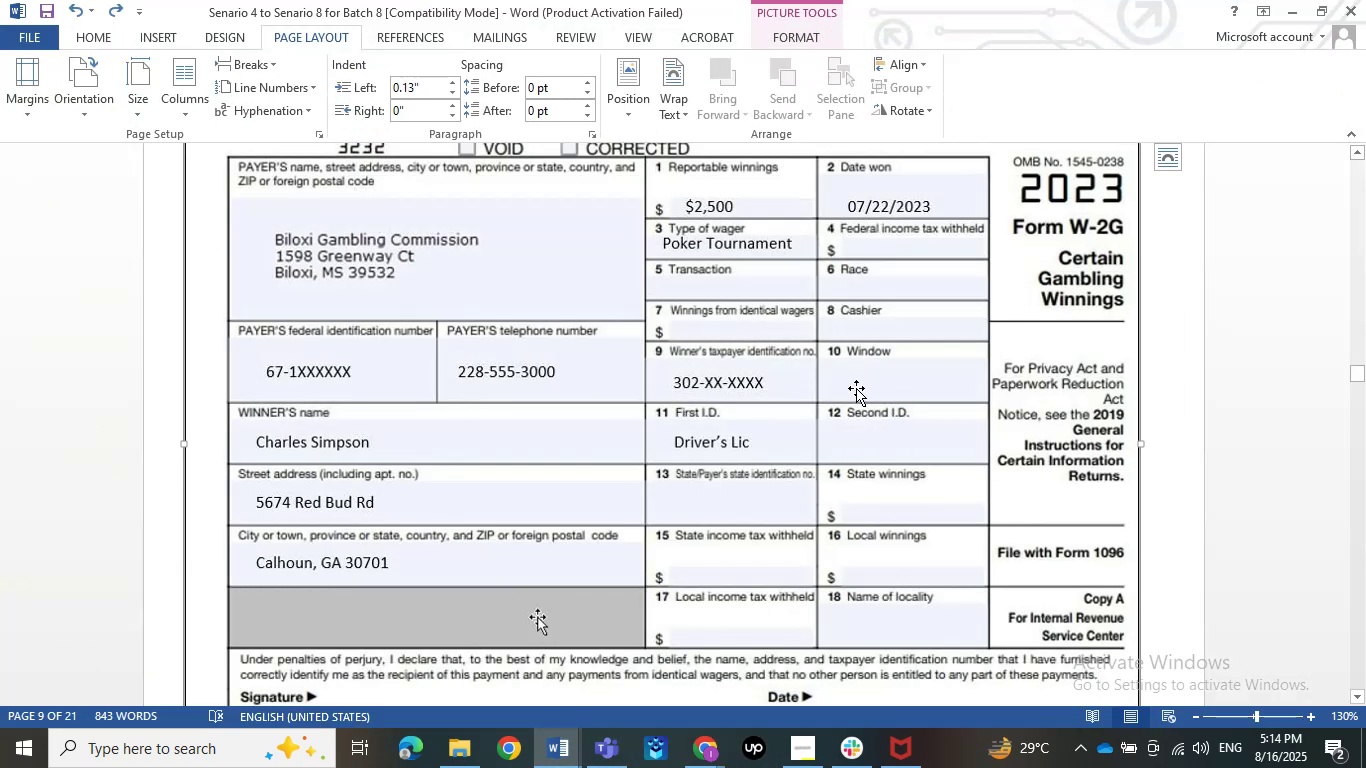 
scroll: coordinate [992, 389], scroll_direction: down, amount: 3.0
 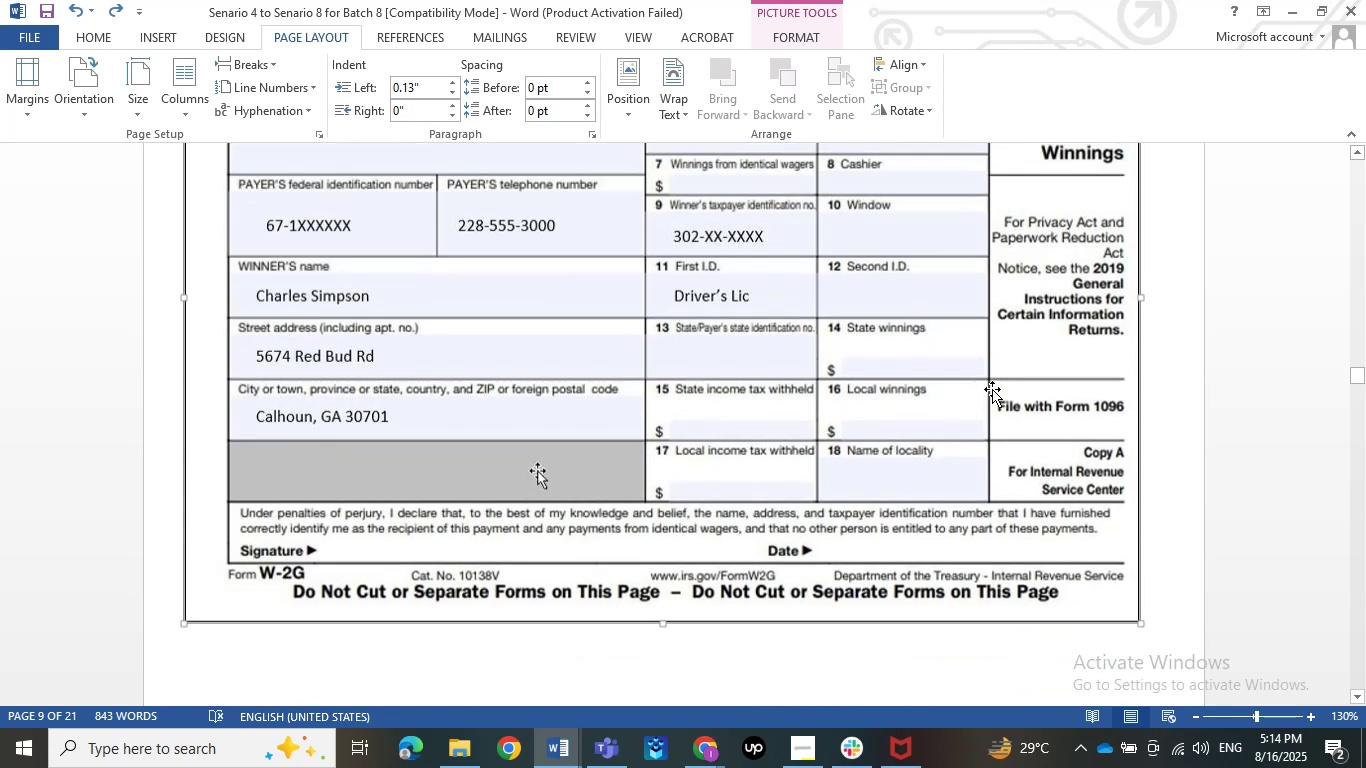 
scroll: coordinate [992, 389], scroll_direction: up, amount: 3.0
 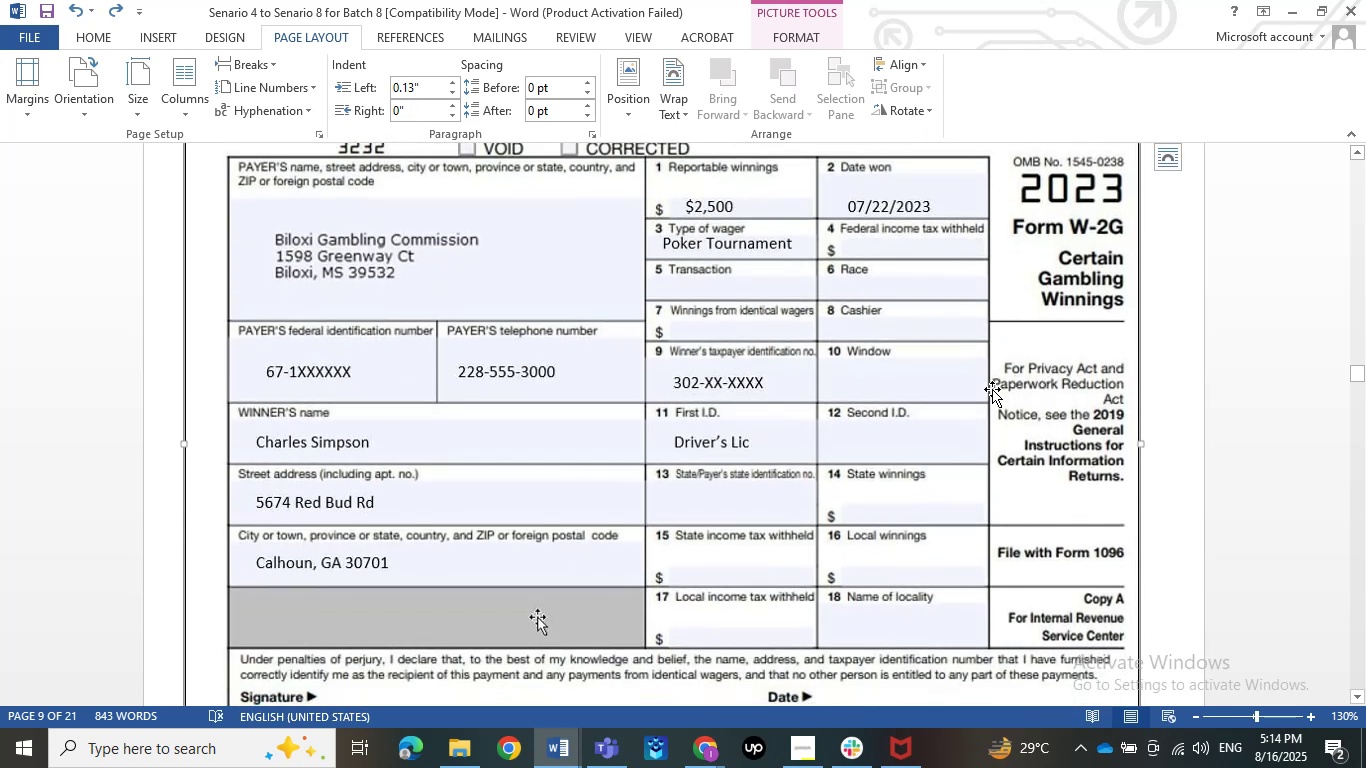 
scroll: coordinate [992, 389], scroll_direction: down, amount: 1.0
 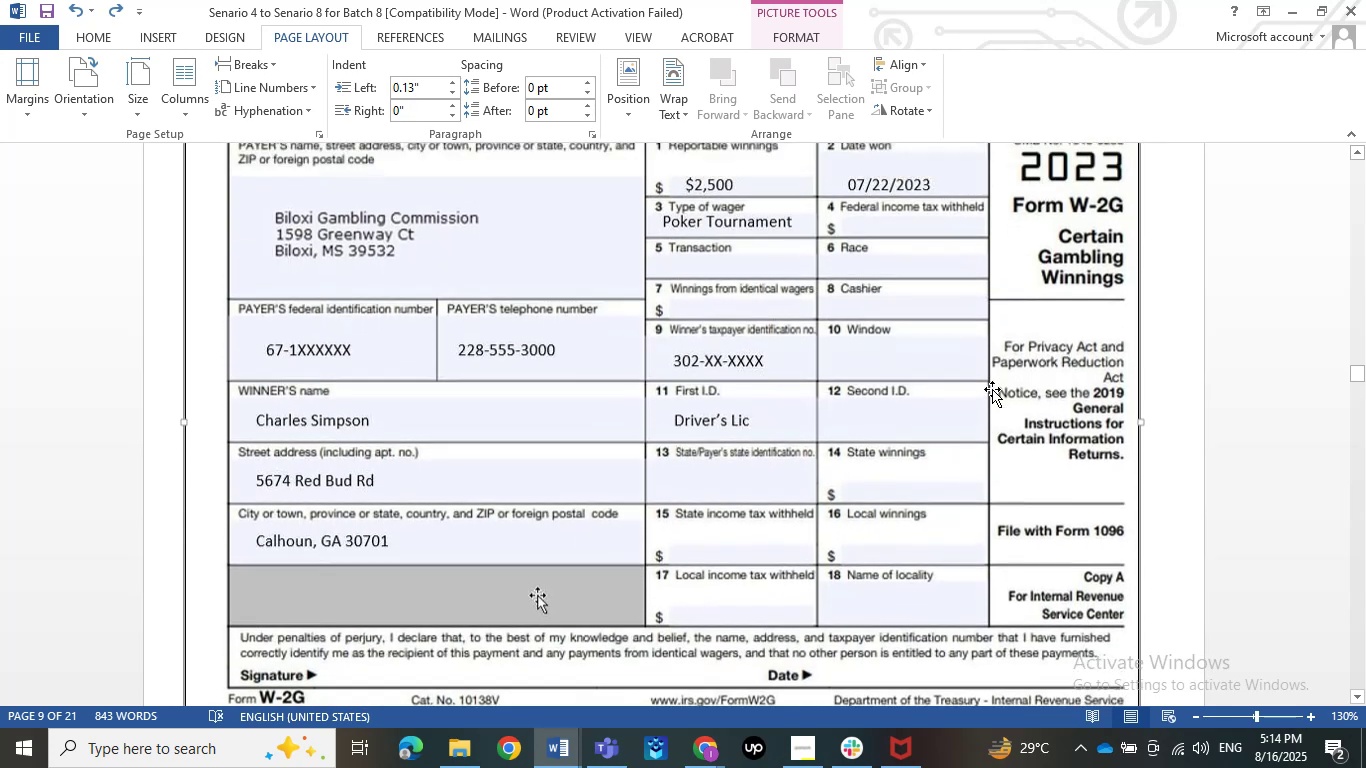 
scroll: coordinate [992, 389], scroll_direction: up, amount: 1.0
 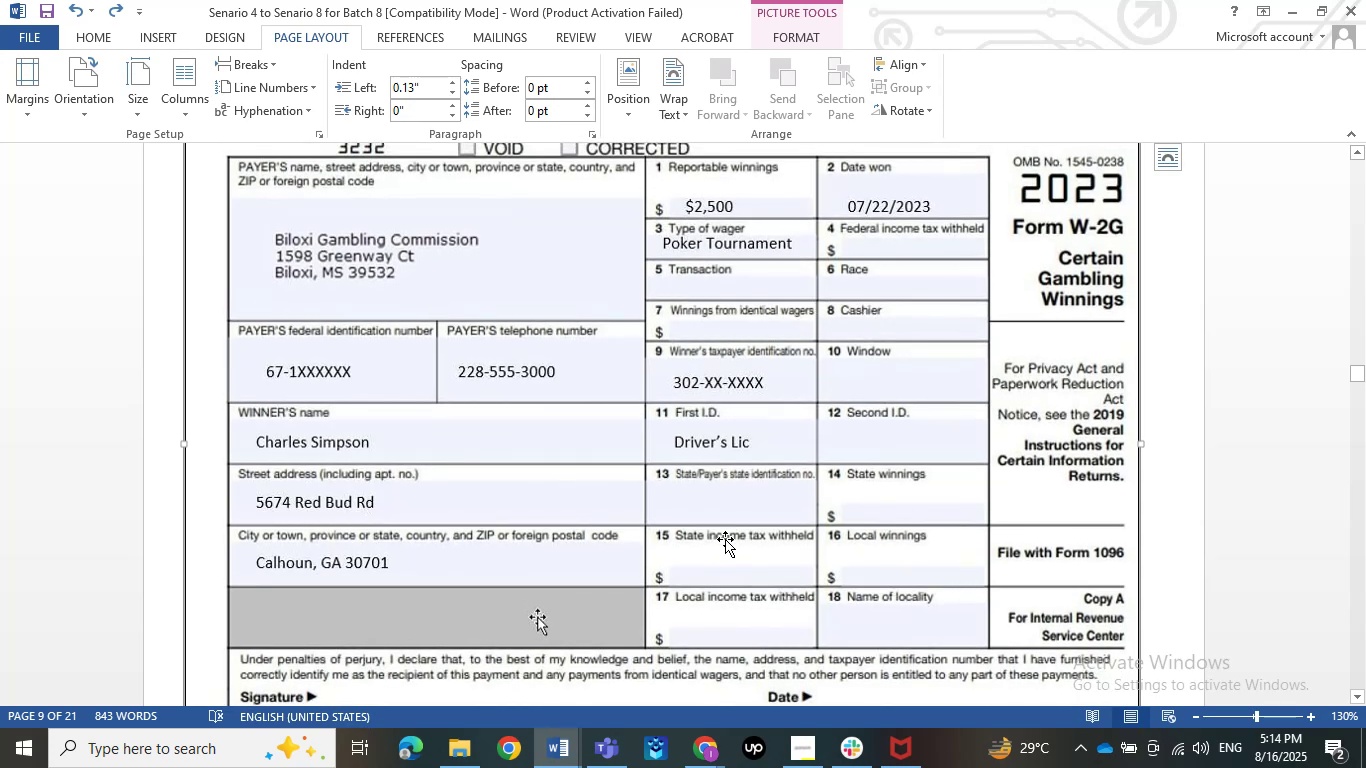 
left_click_drag(start_coordinate=[702, 555], to_coordinate=[864, 562])
 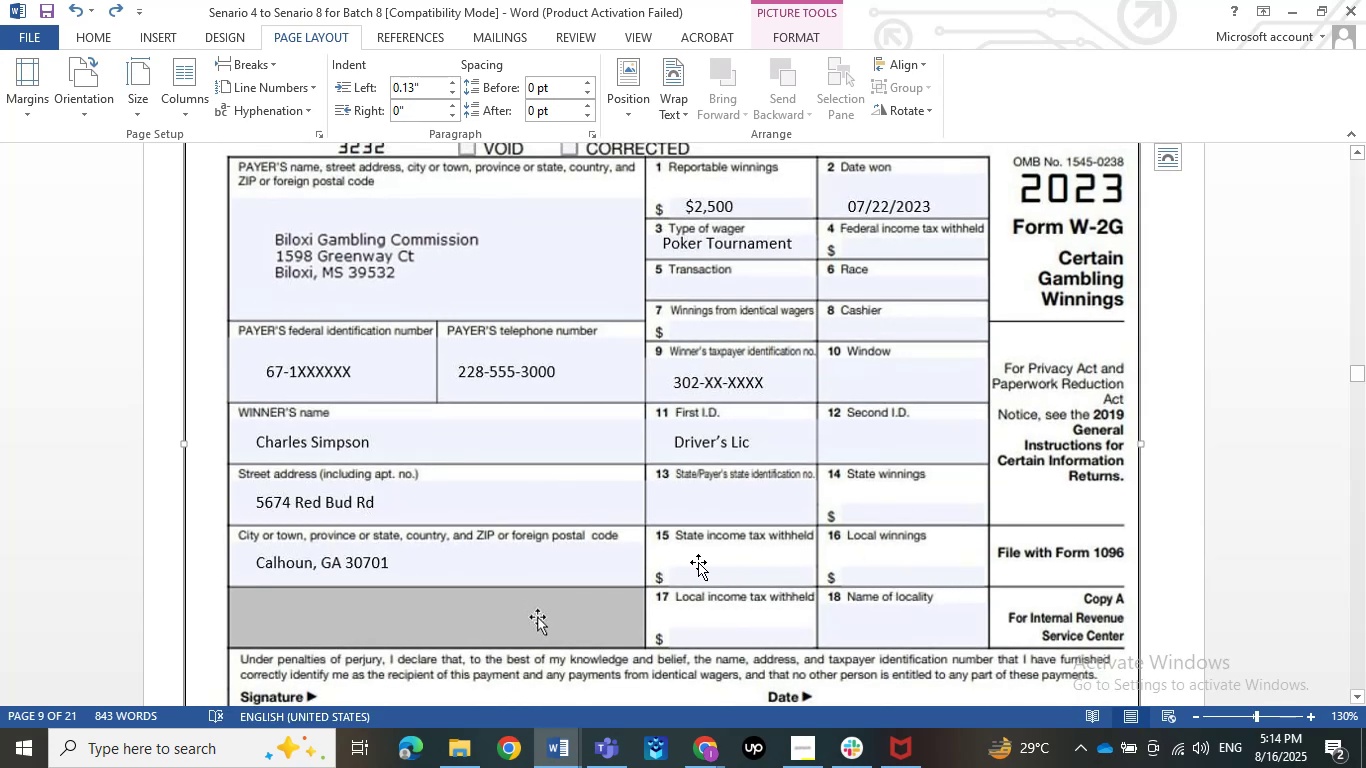 
left_click_drag(start_coordinate=[684, 562], to_coordinate=[880, 574])
 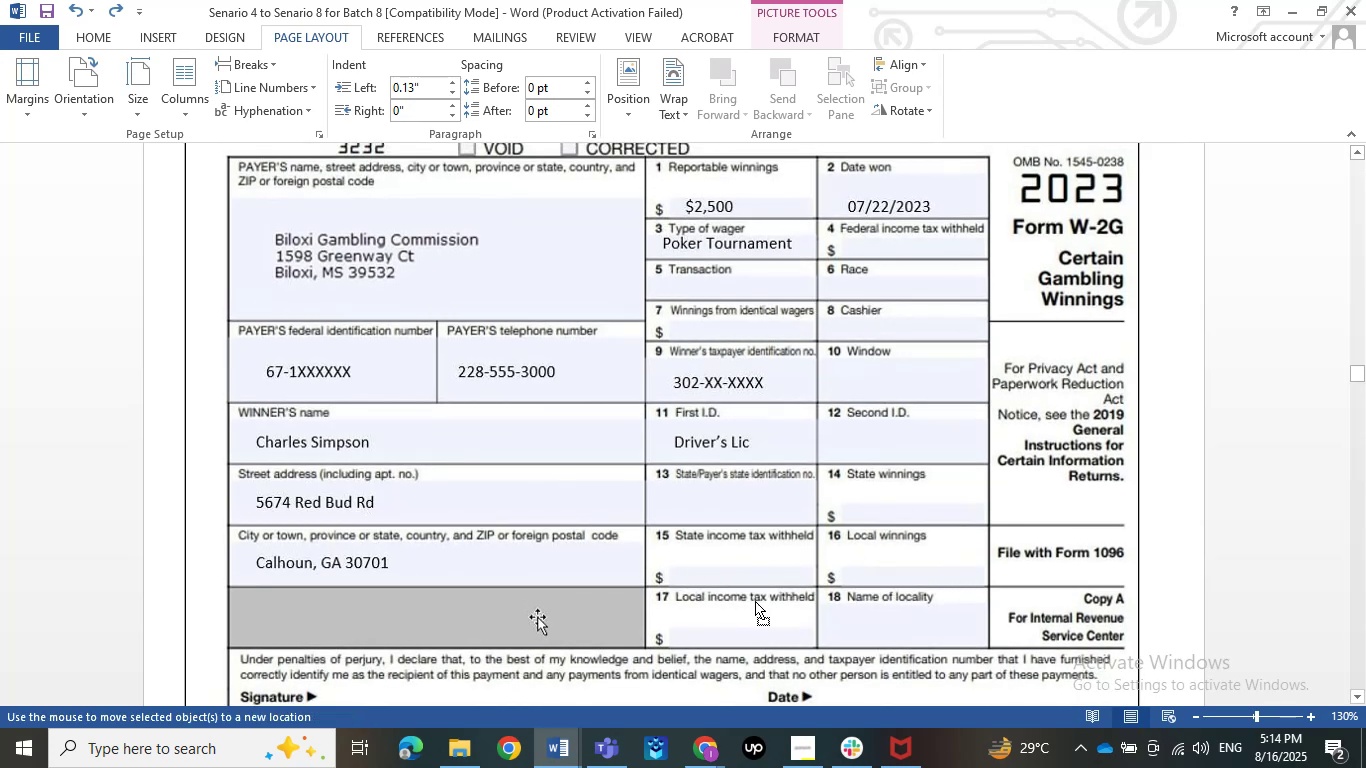 
left_click_drag(start_coordinate=[688, 588], to_coordinate=[839, 591])
 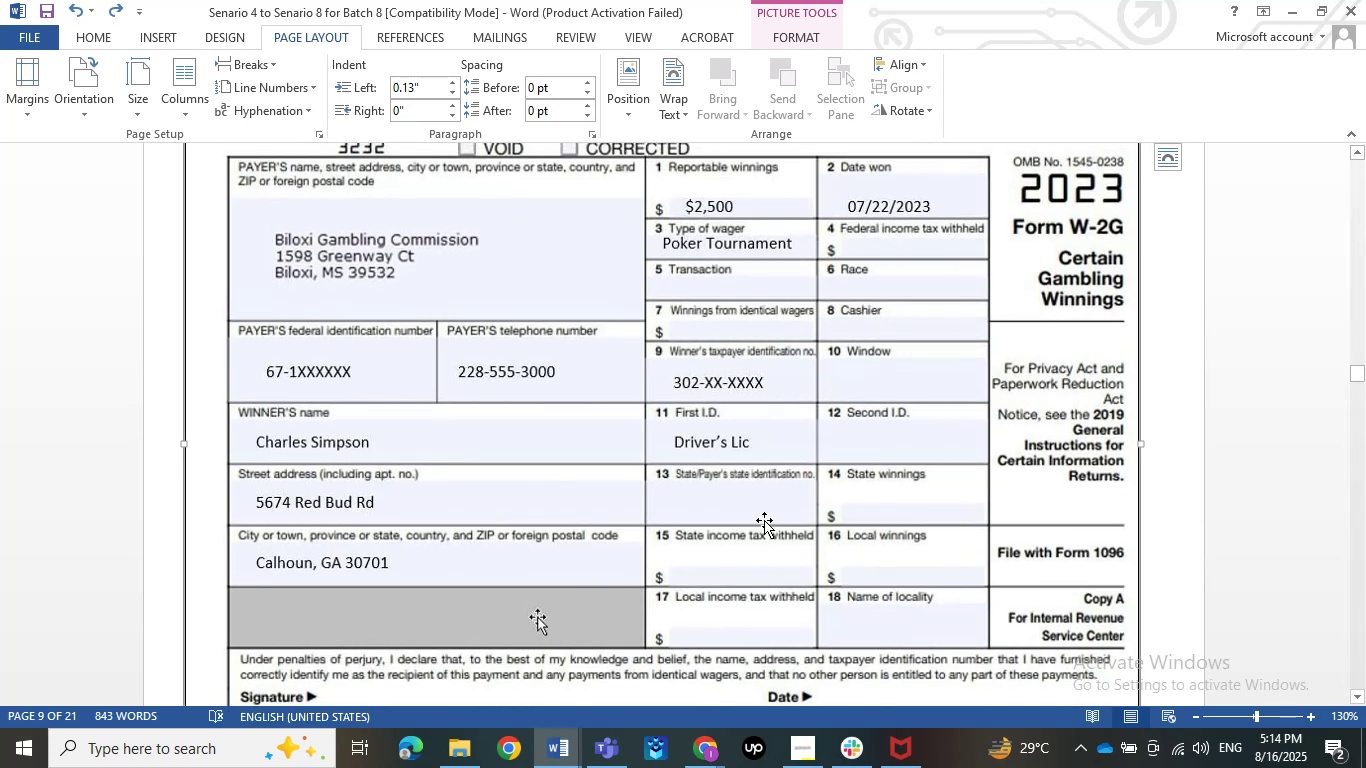 
left_click_drag(start_coordinate=[745, 487], to_coordinate=[937, 491])
 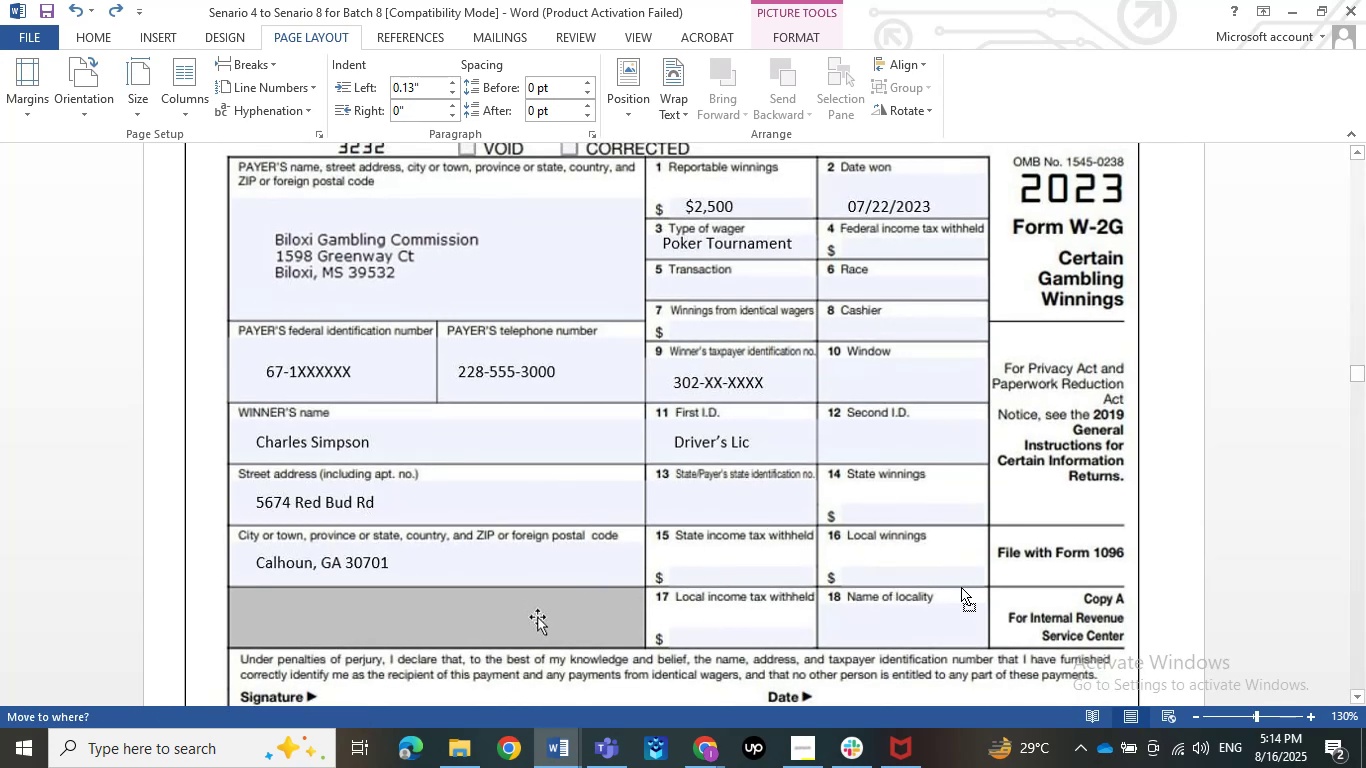 
left_click_drag(start_coordinate=[692, 548], to_coordinate=[963, 589])
 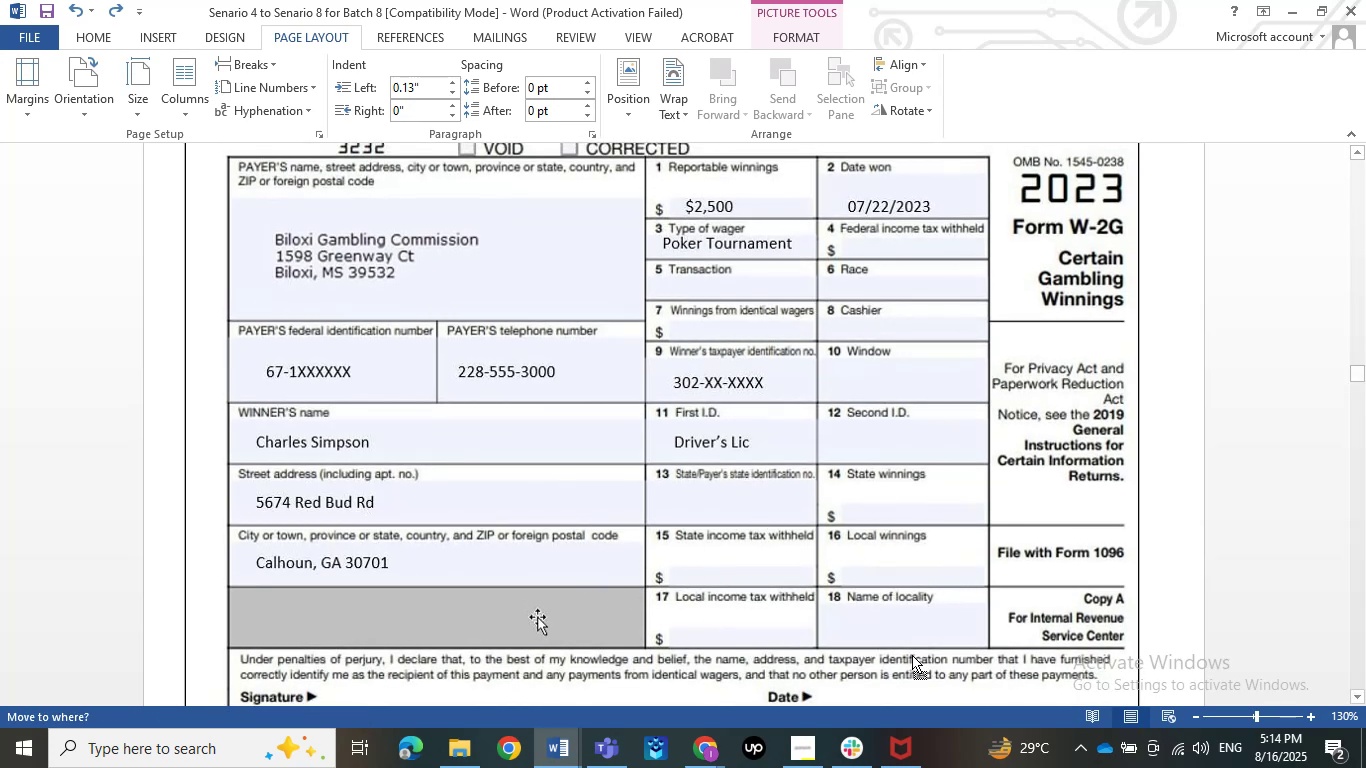 
left_click_drag(start_coordinate=[750, 642], to_coordinate=[912, 655])
 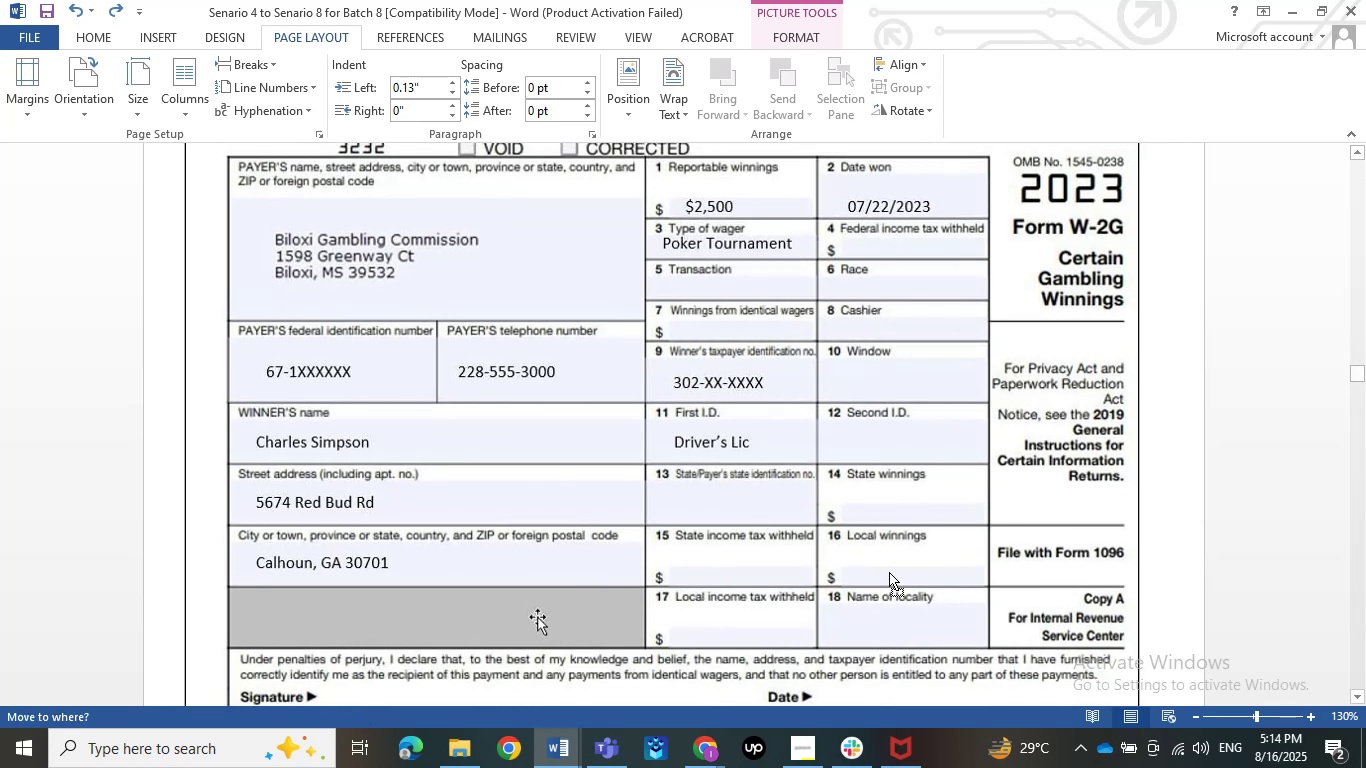 
left_click_drag(start_coordinate=[633, 537], to_coordinate=[889, 572])
 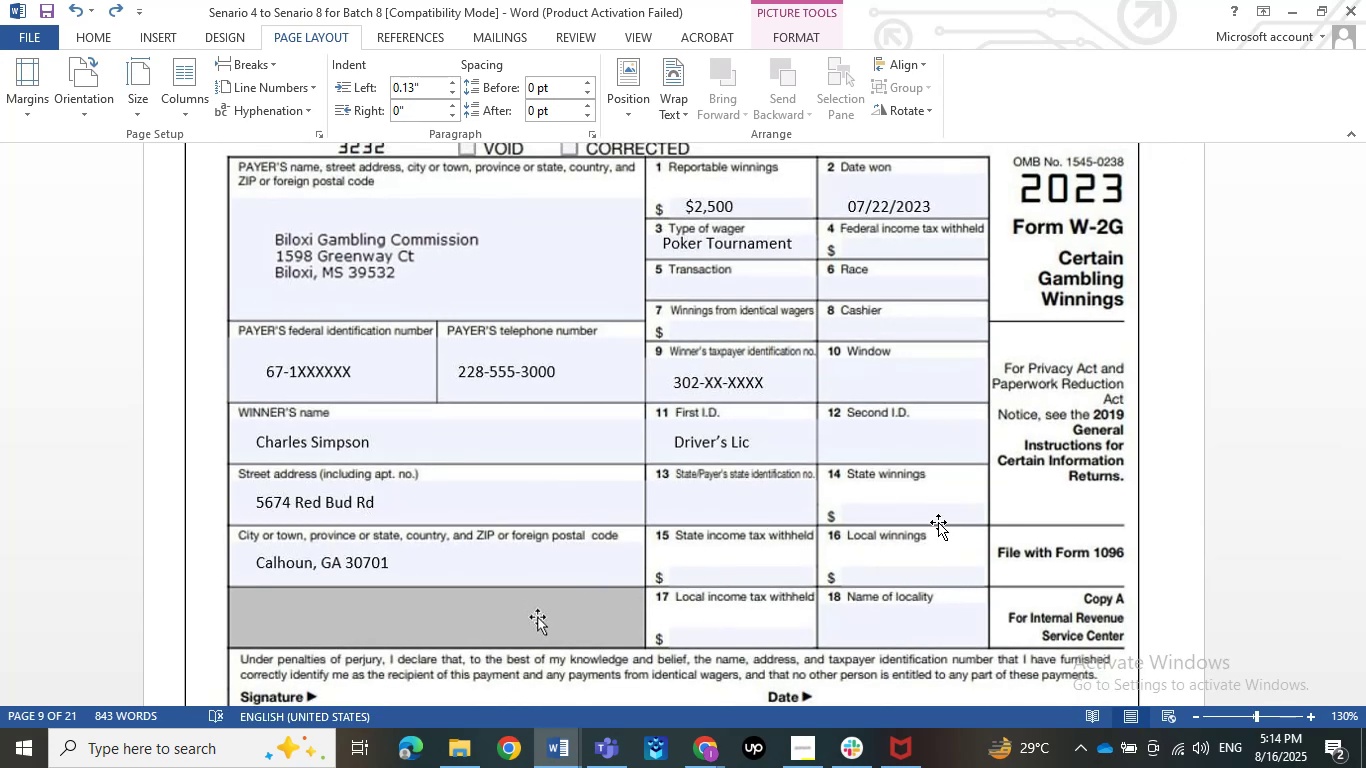 
left_click_drag(start_coordinate=[738, 477], to_coordinate=[938, 523])
 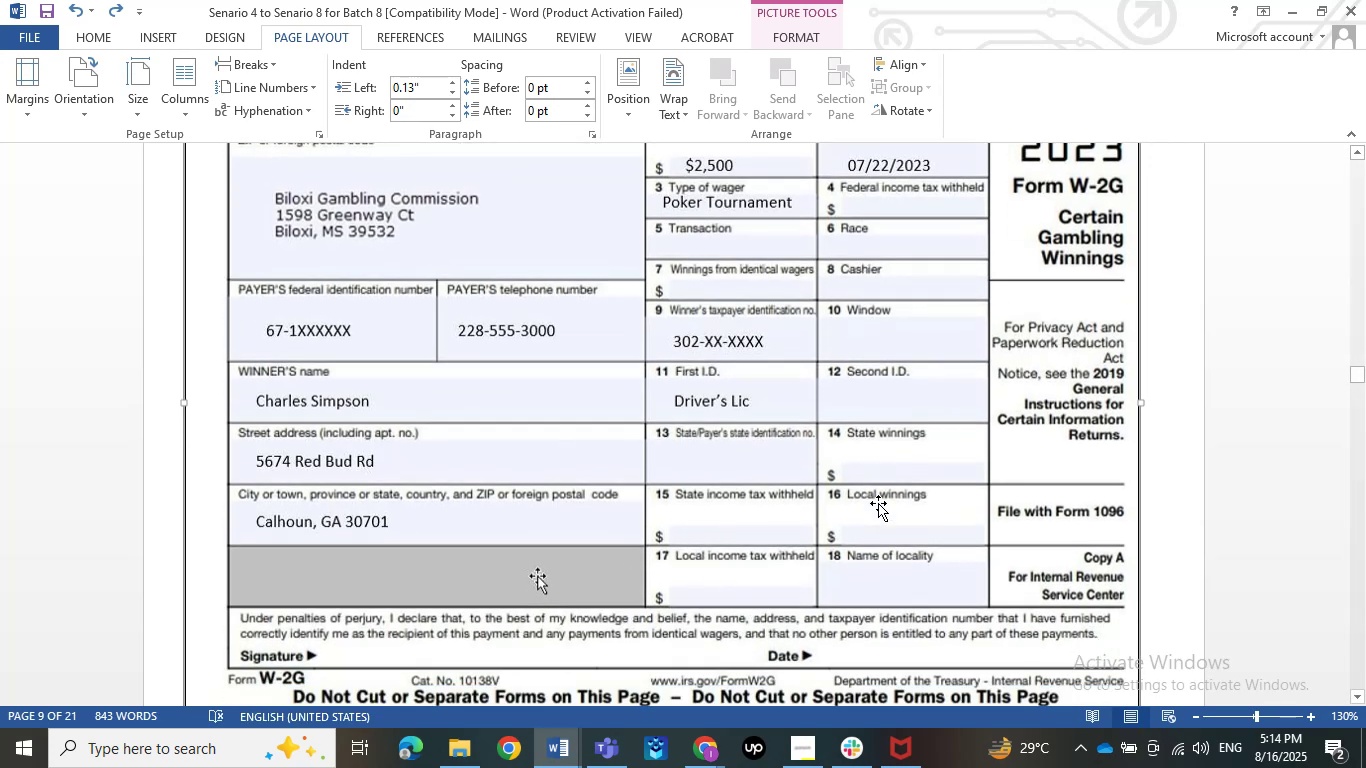 
scroll: coordinate [878, 503], scroll_direction: down, amount: 1.0
 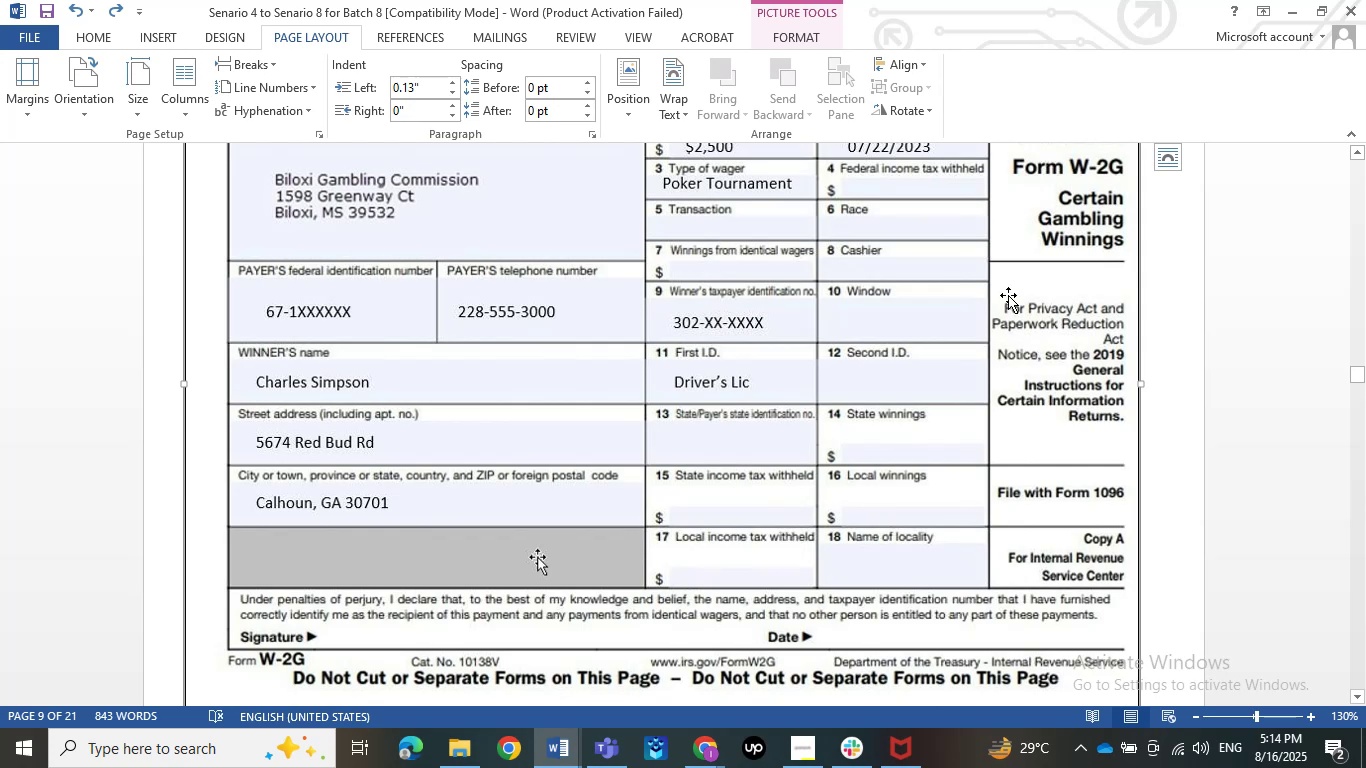 
left_click([1287, 0])
 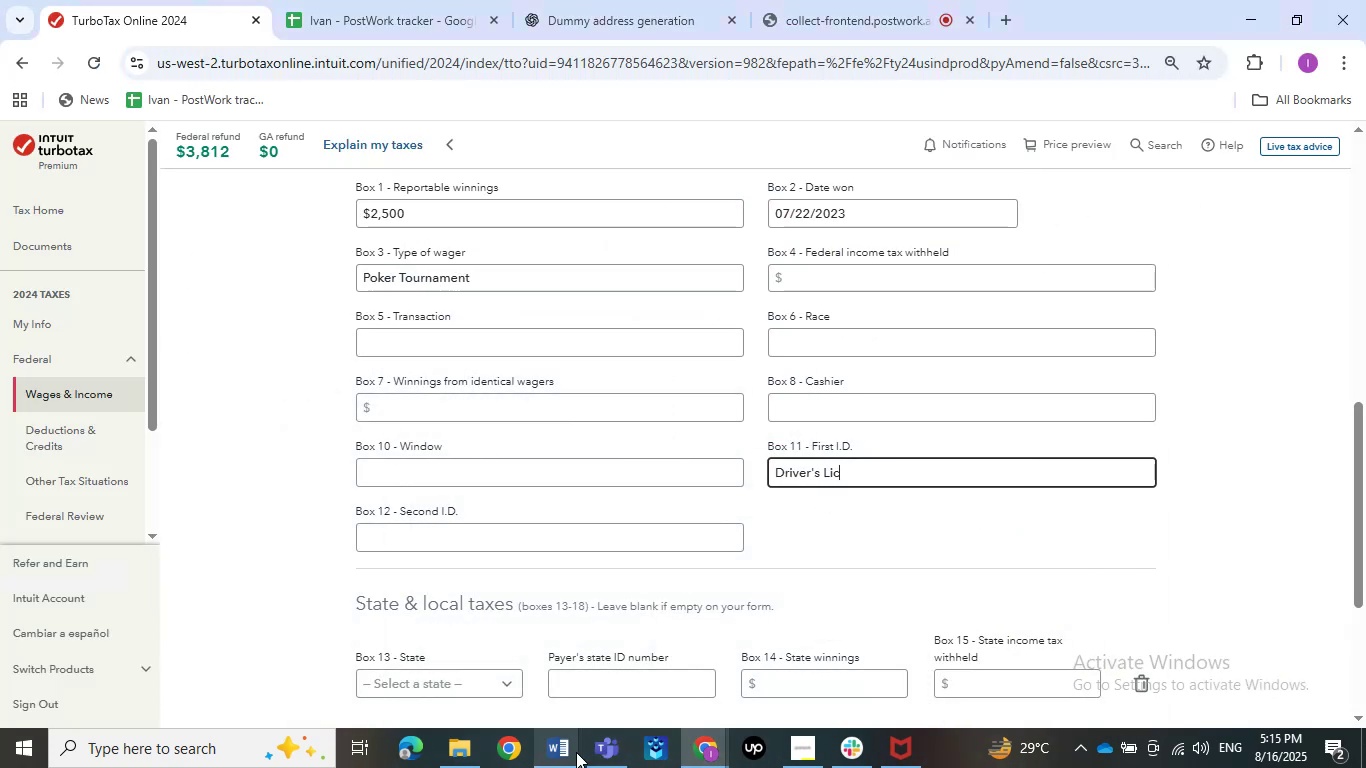 
double_click([479, 656])
 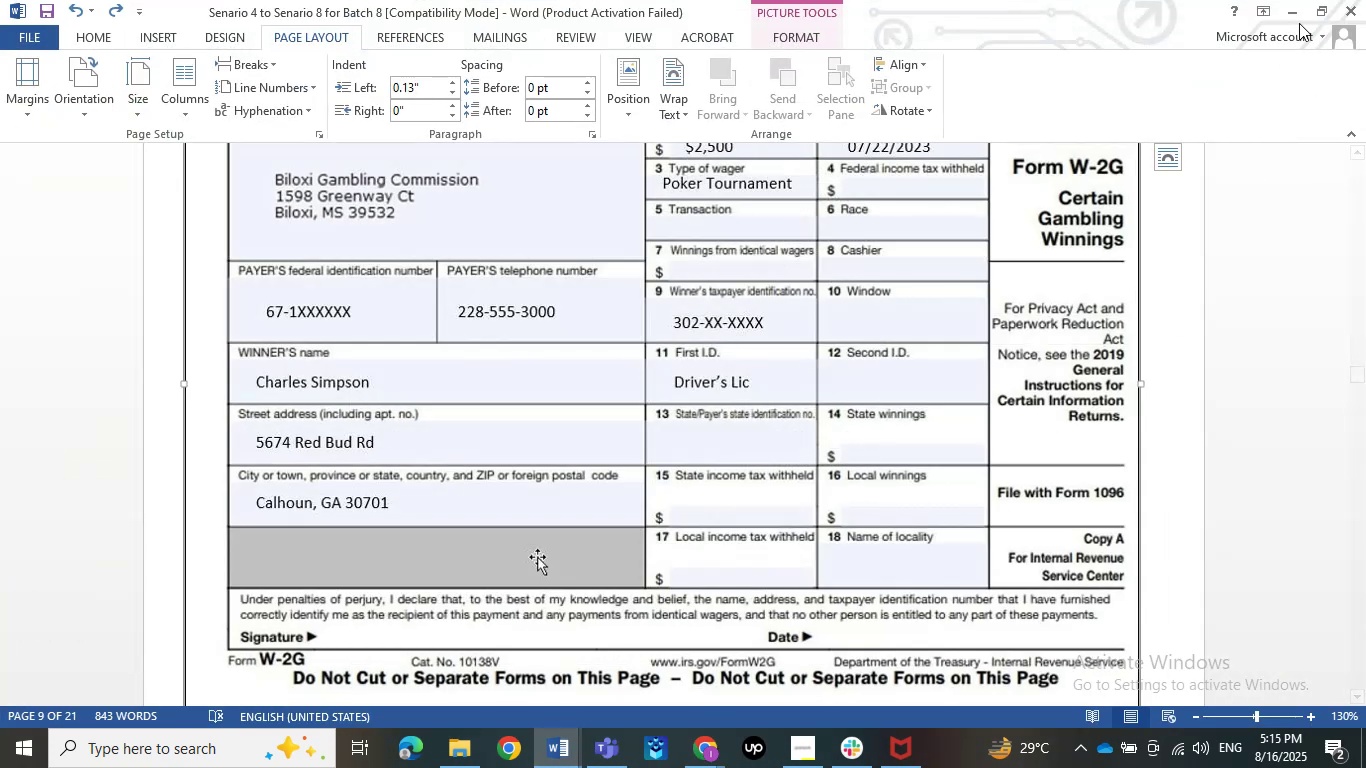 
wait(5.13)
 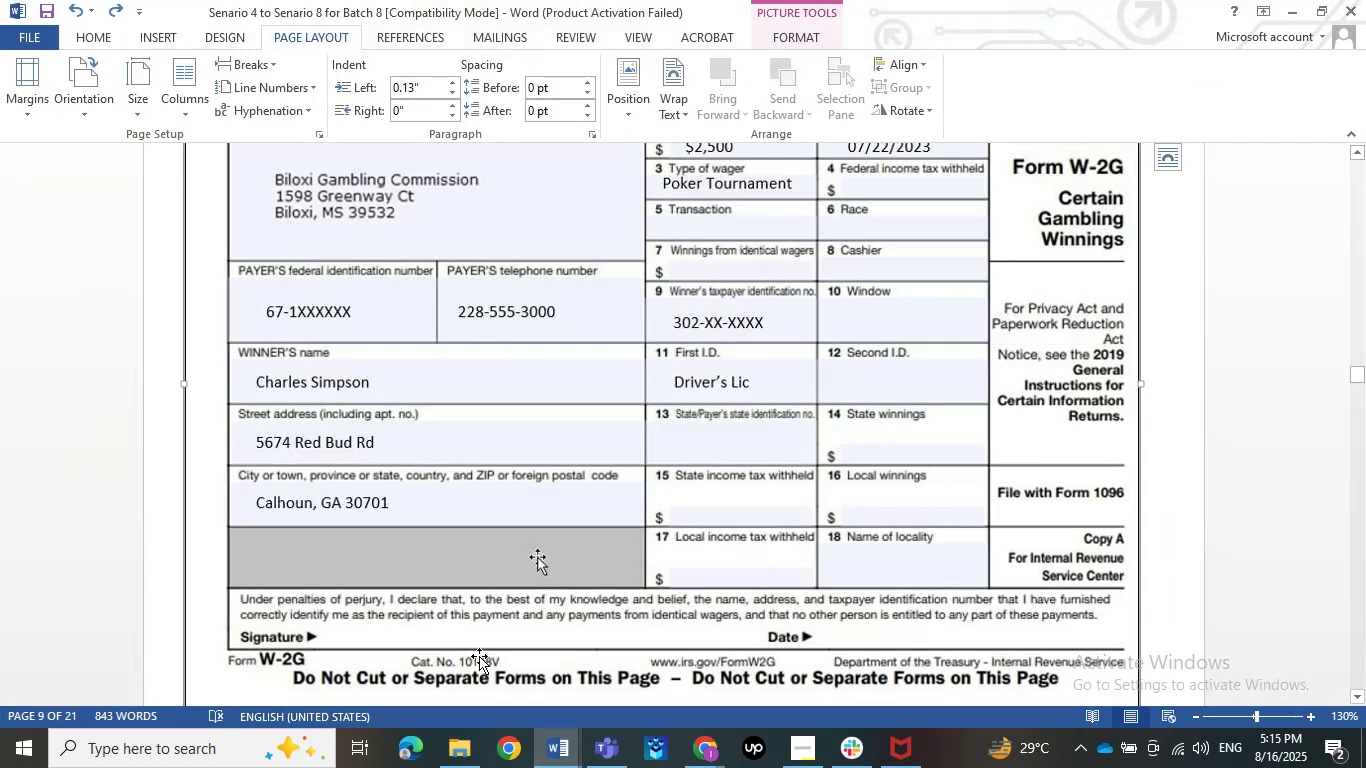 
left_click([1305, 13])
 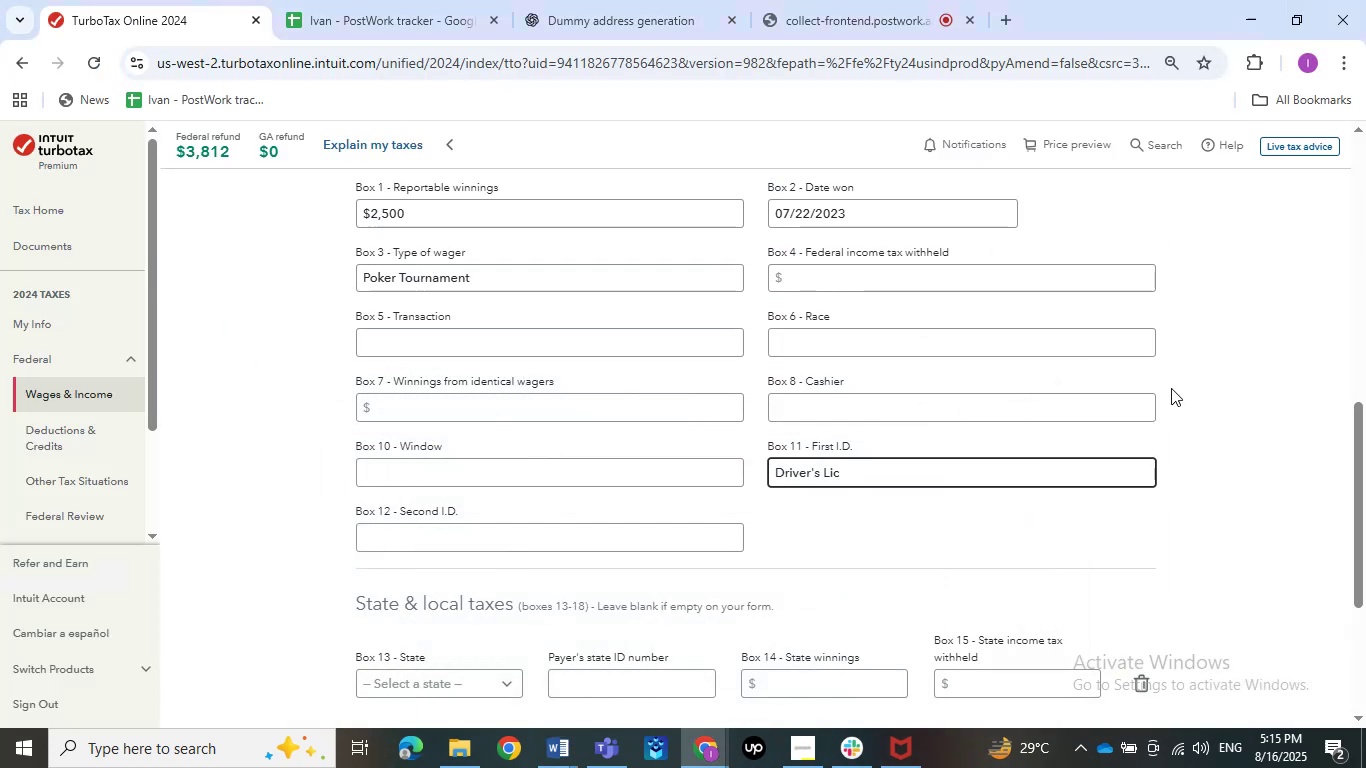 
scroll: coordinate [1171, 388], scroll_direction: down, amount: 3.0
 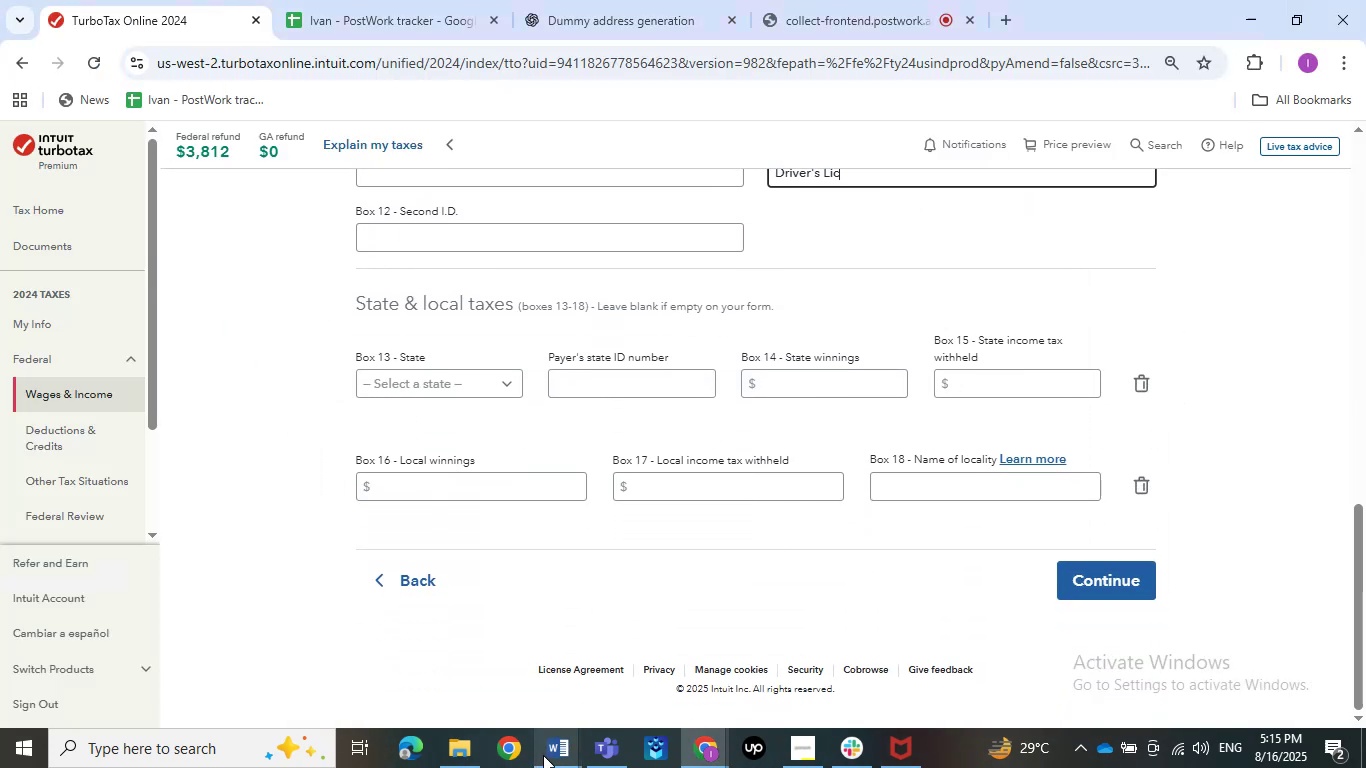 
double_click([413, 654])
 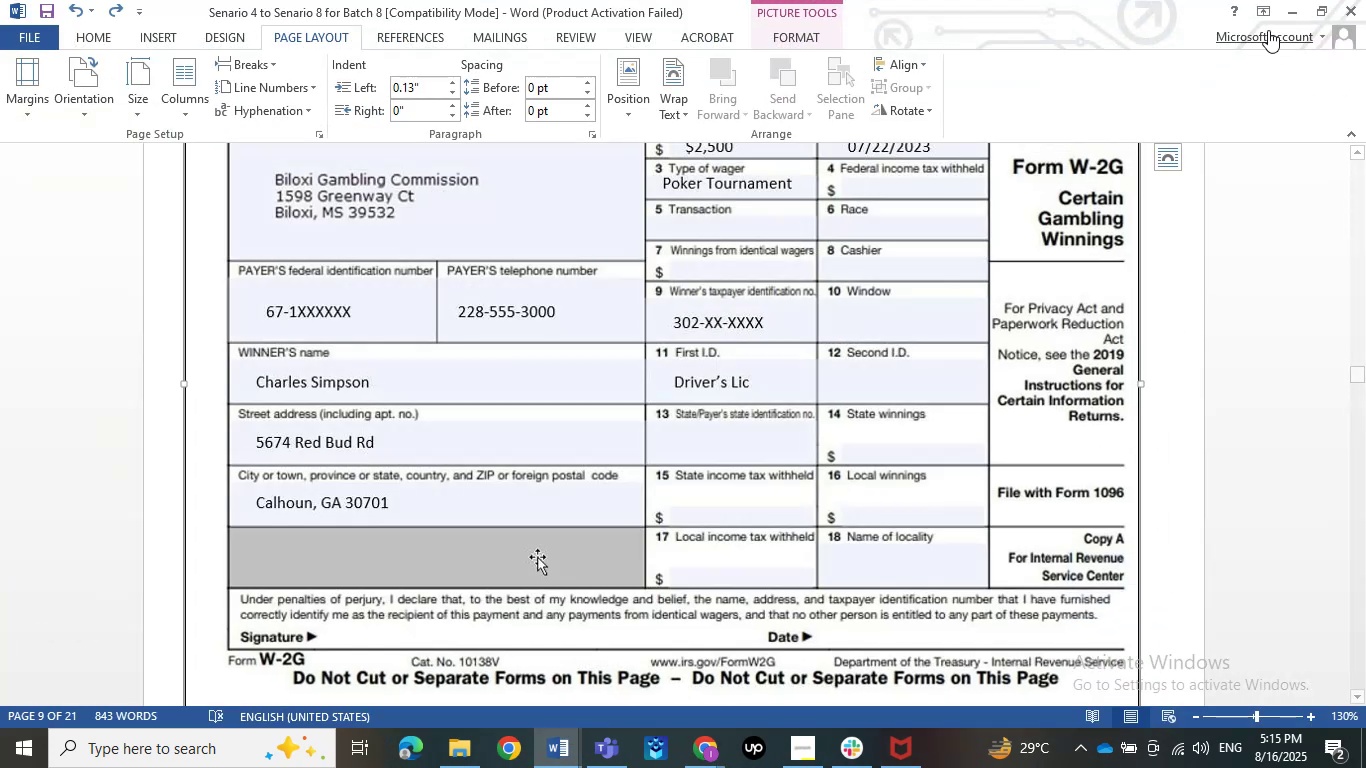 
left_click([1281, 21])
 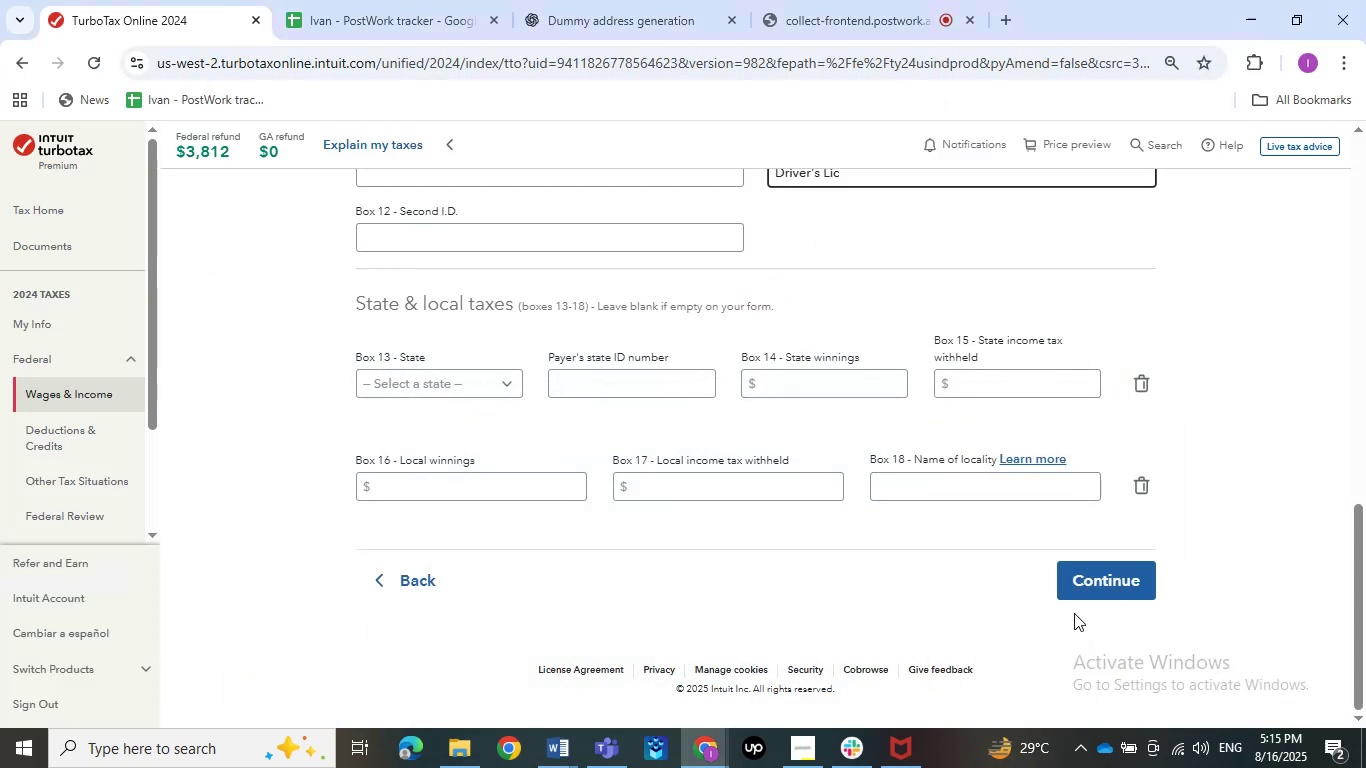 
left_click([1115, 586])
 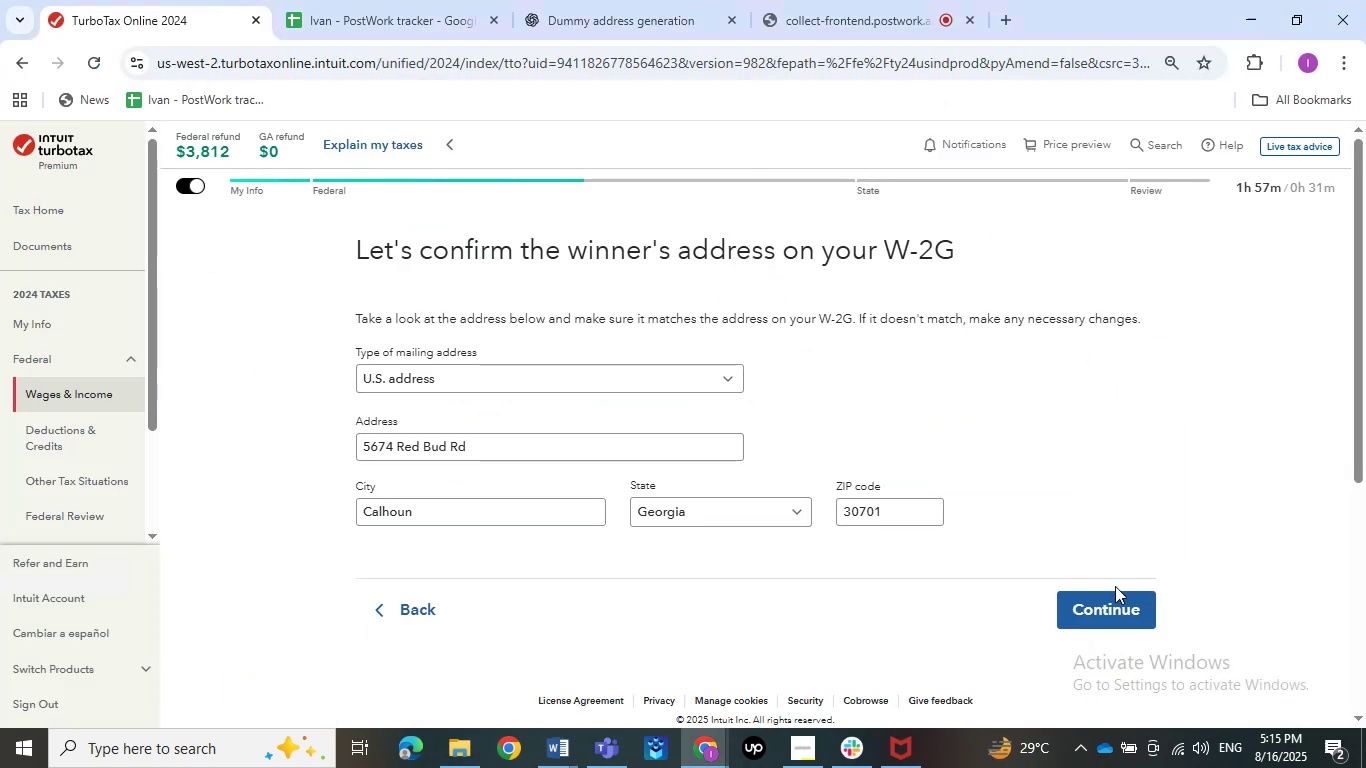 
wait(5.98)
 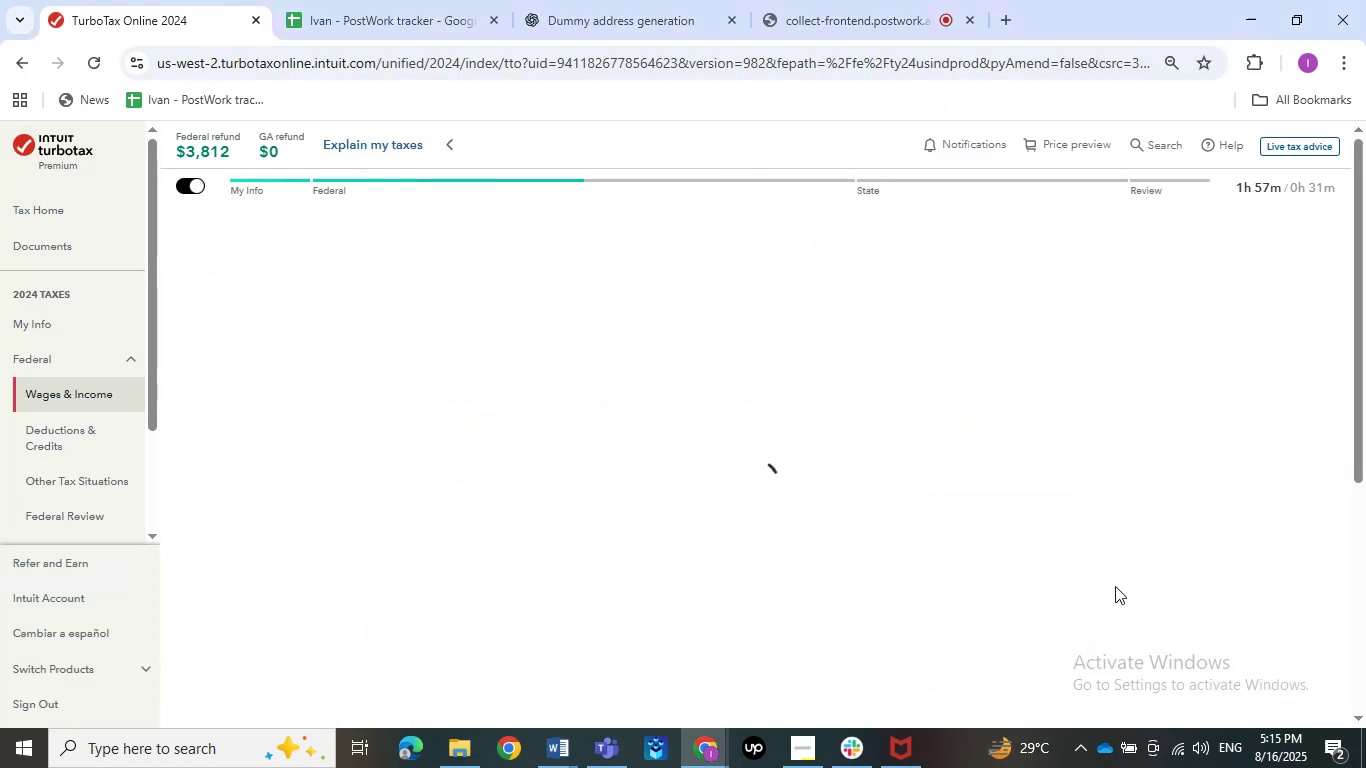 
left_click([1119, 624])
 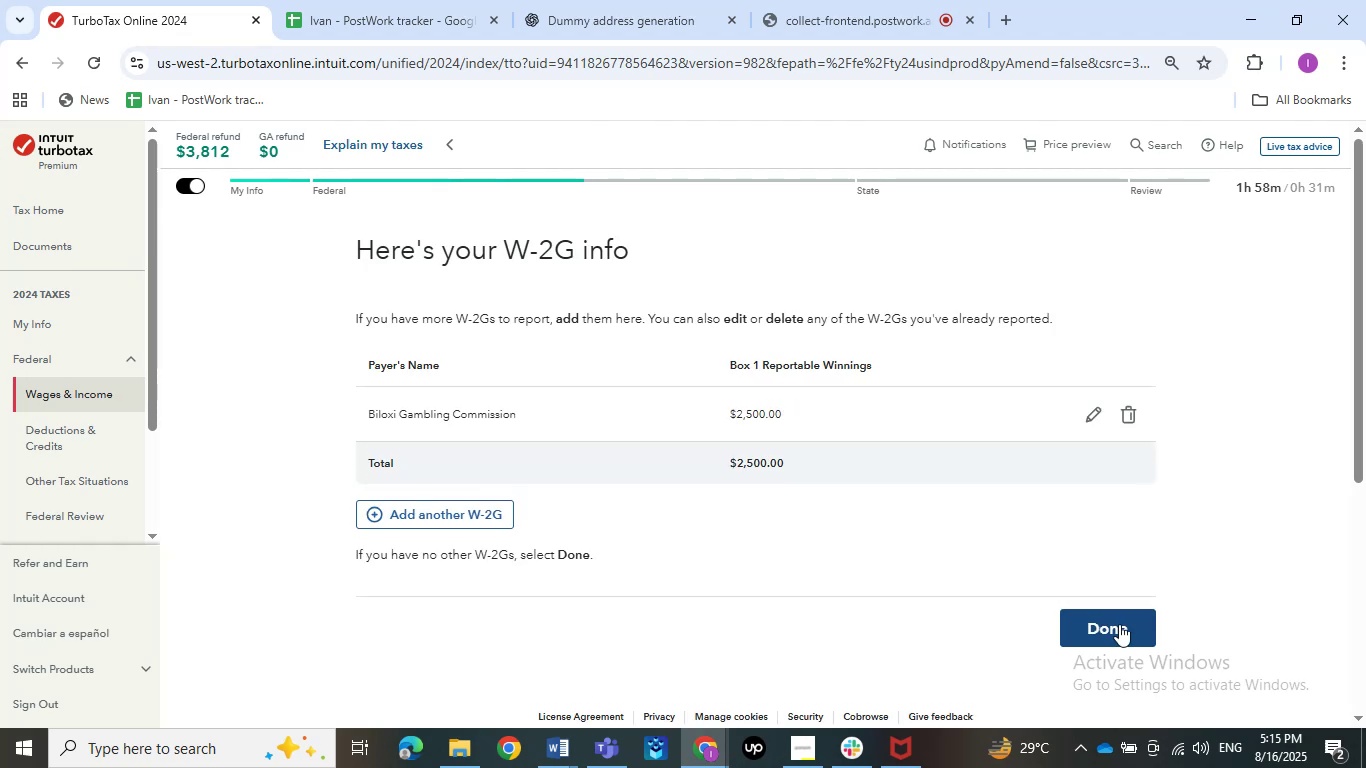 
left_click([1119, 624])
 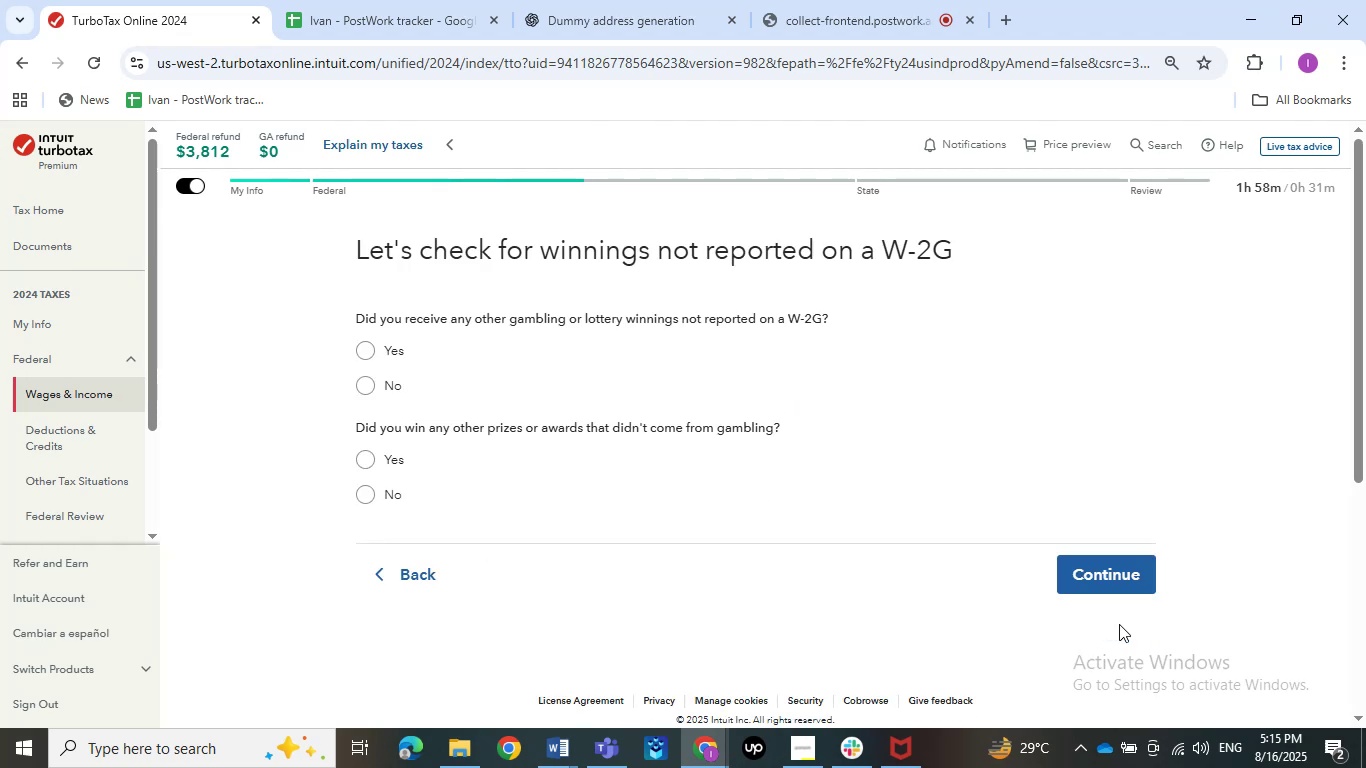 
wait(7.39)
 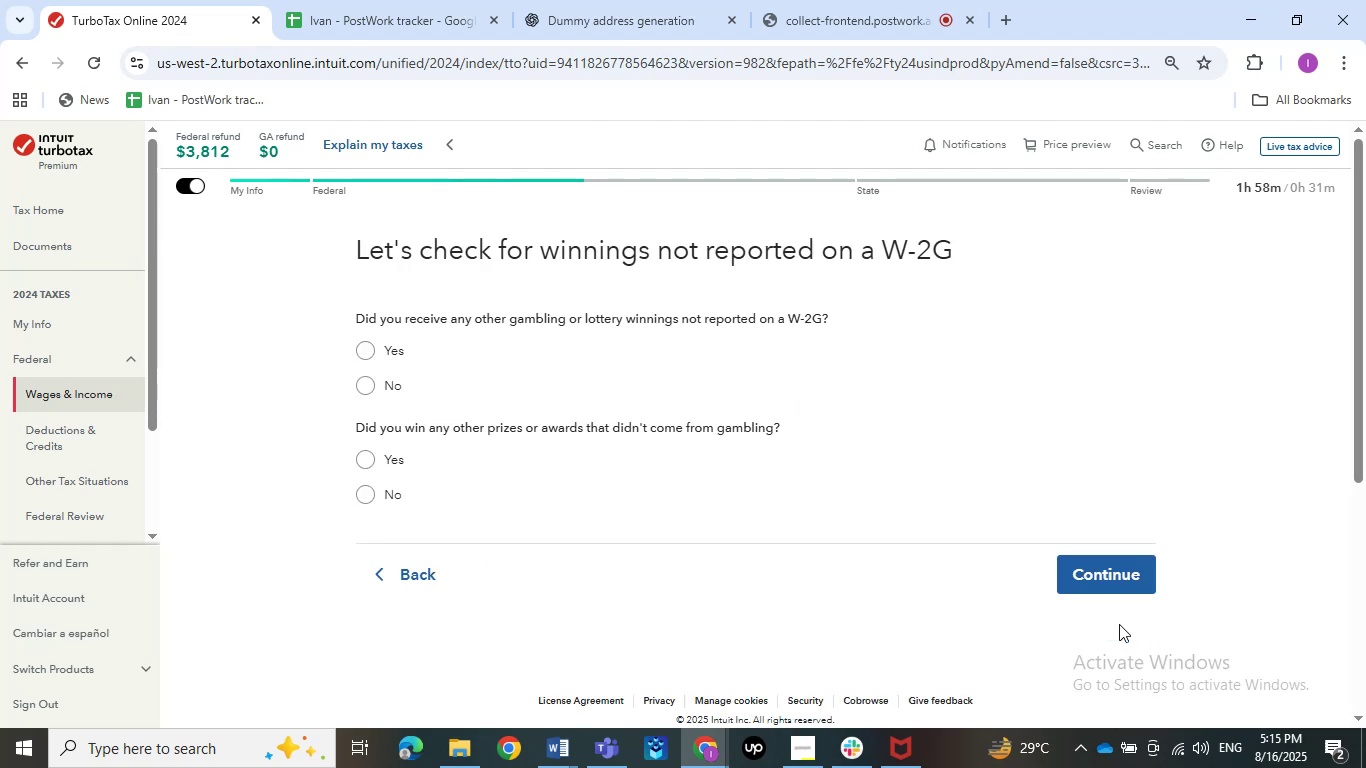 
left_click([375, 390])
 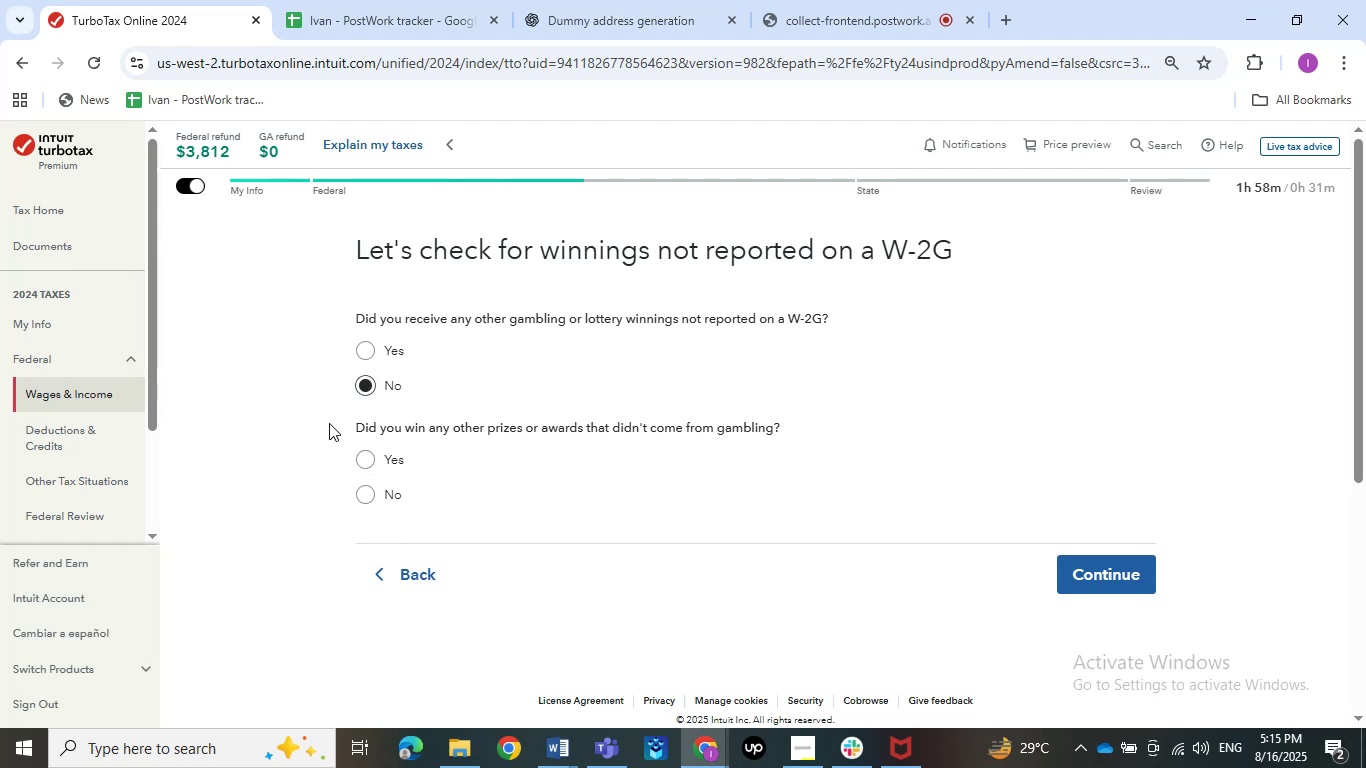 
left_click_drag(start_coordinate=[327, 423], to_coordinate=[702, 449])
 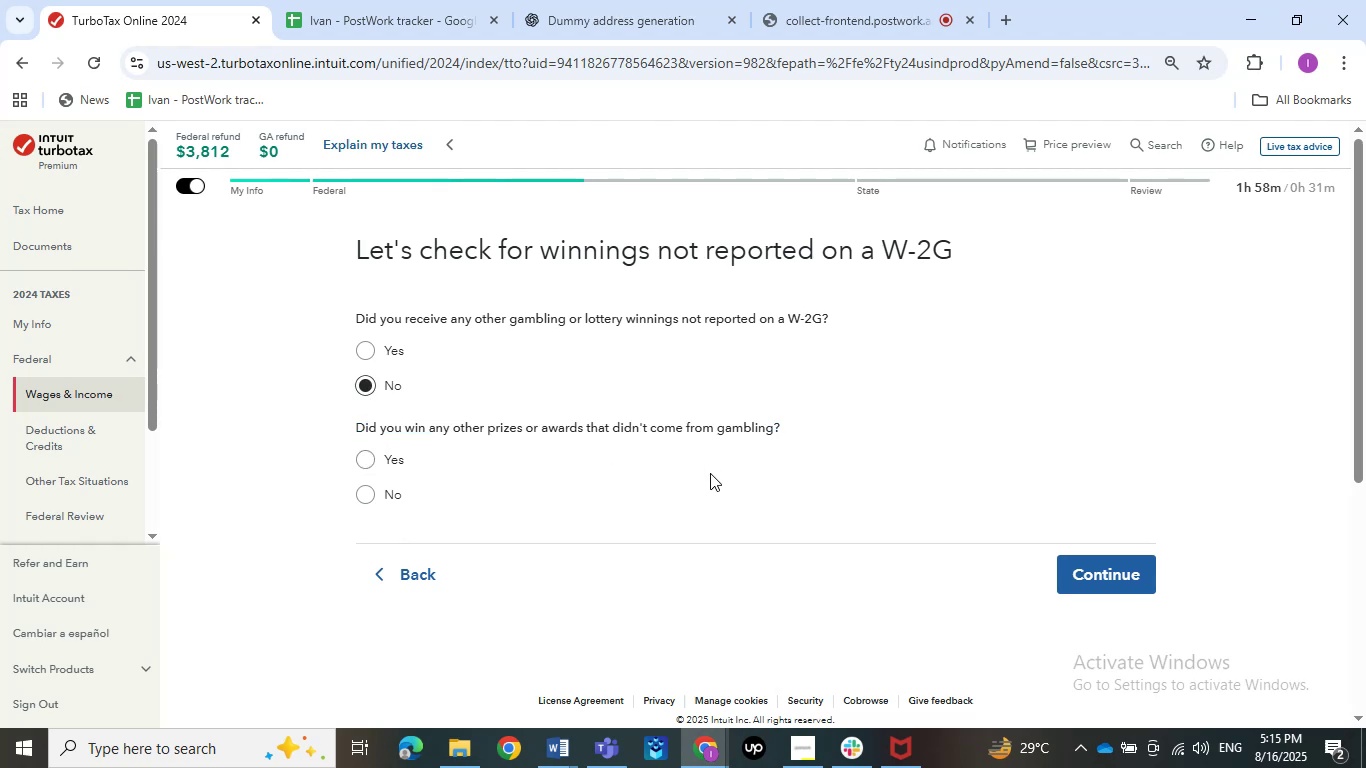 
left_click([710, 473])
 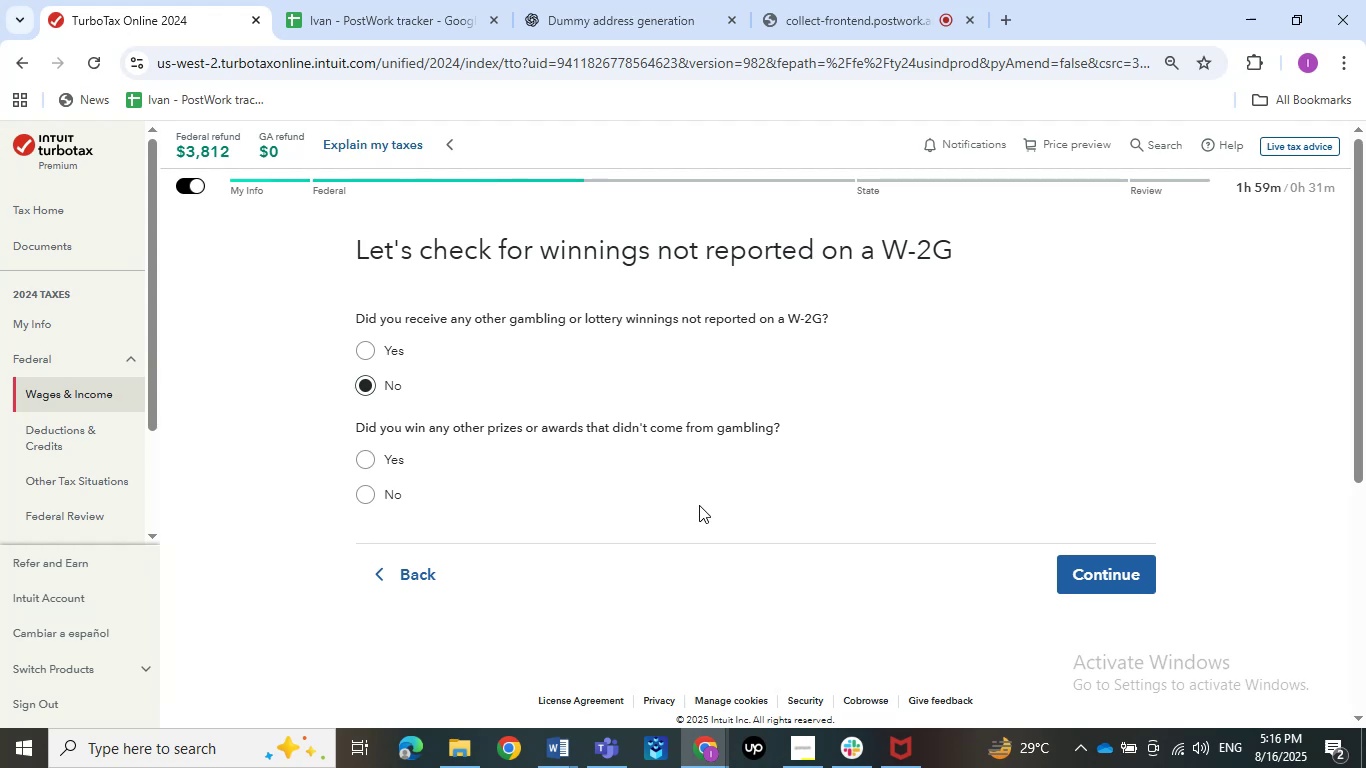 
wait(63.06)
 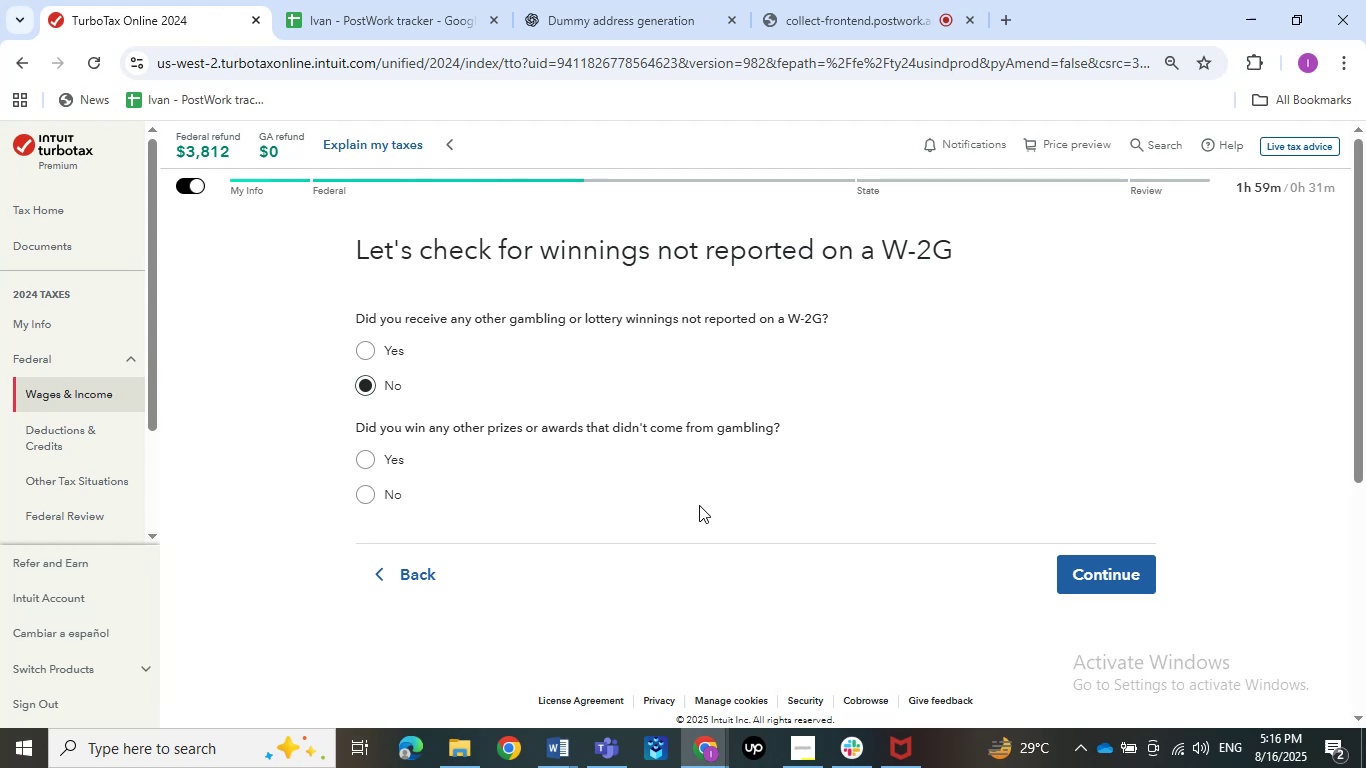 
left_click_drag(start_coordinate=[456, 412], to_coordinate=[841, 435])
 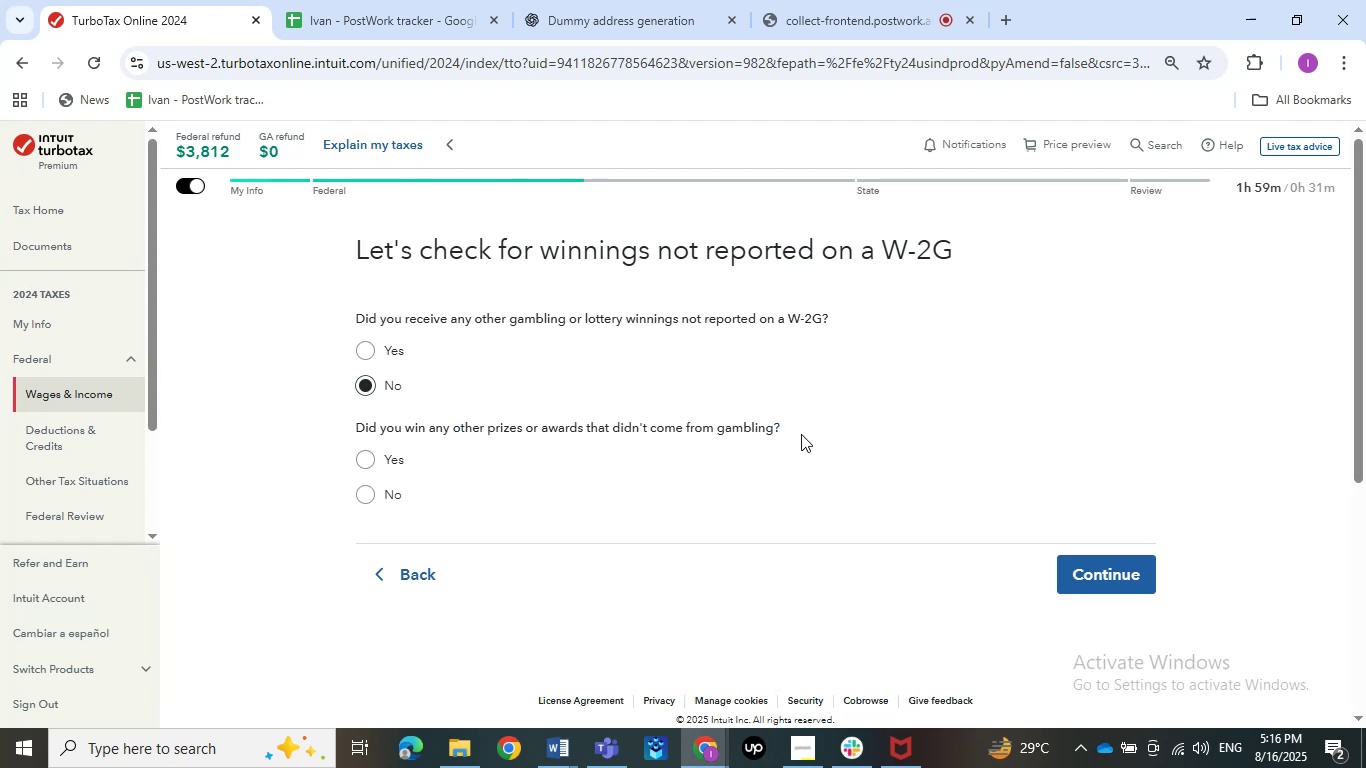 
left_click([812, 435])
 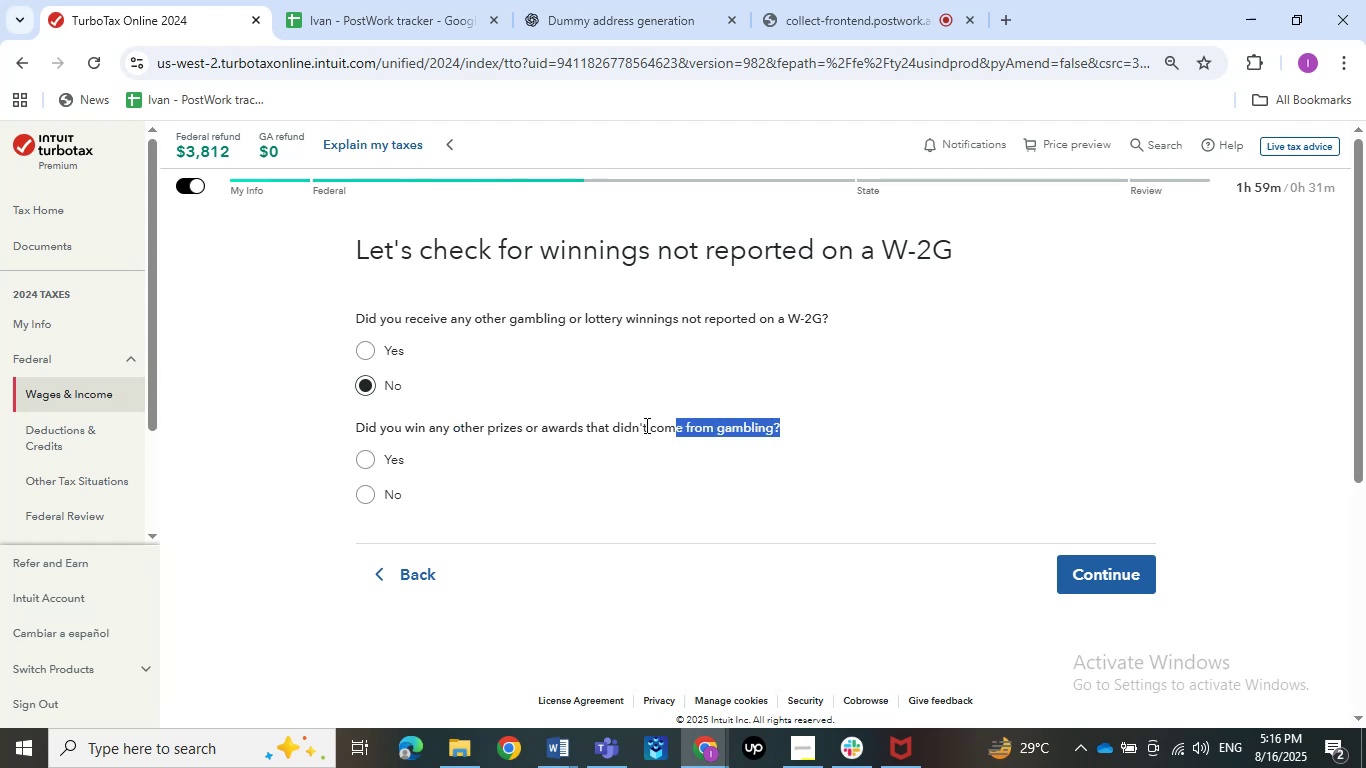 
left_click_drag(start_coordinate=[793, 434], to_coordinate=[338, 420])
 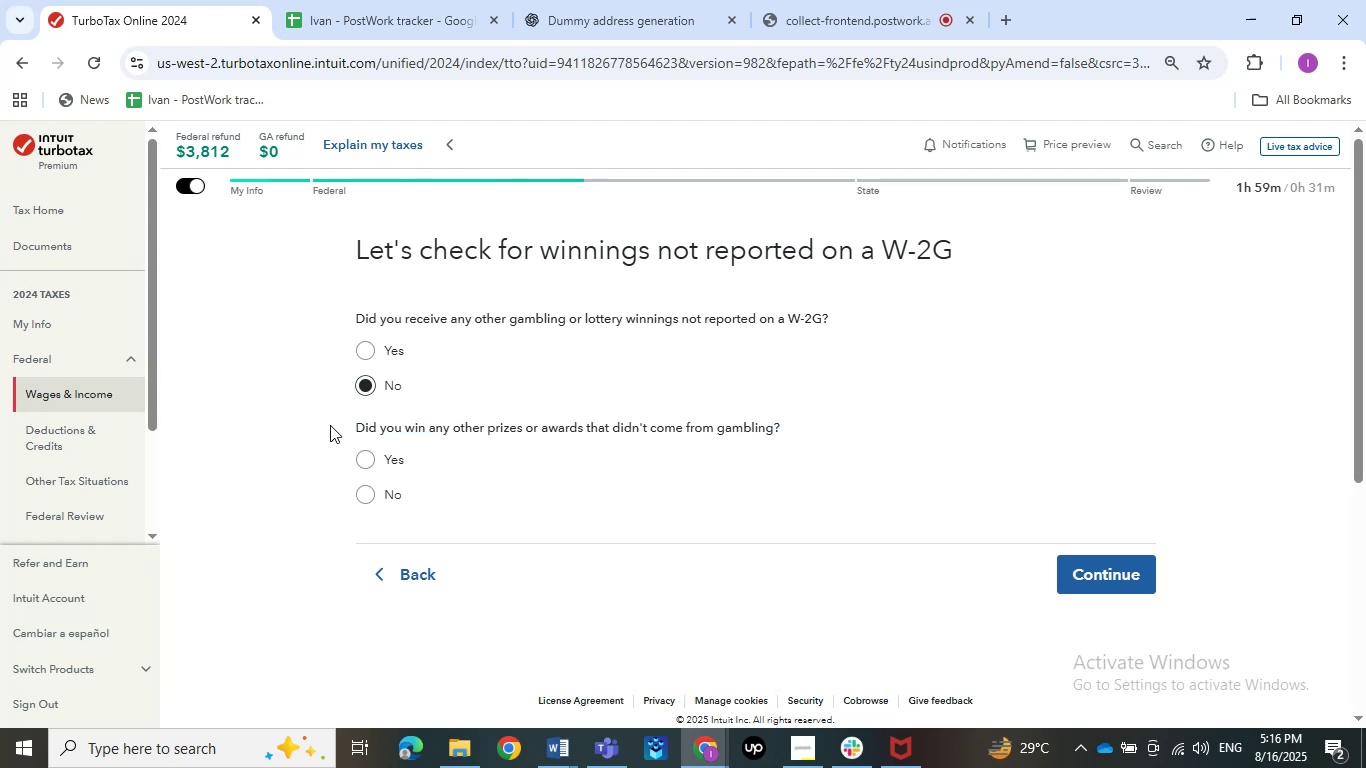 
left_click([322, 429])
 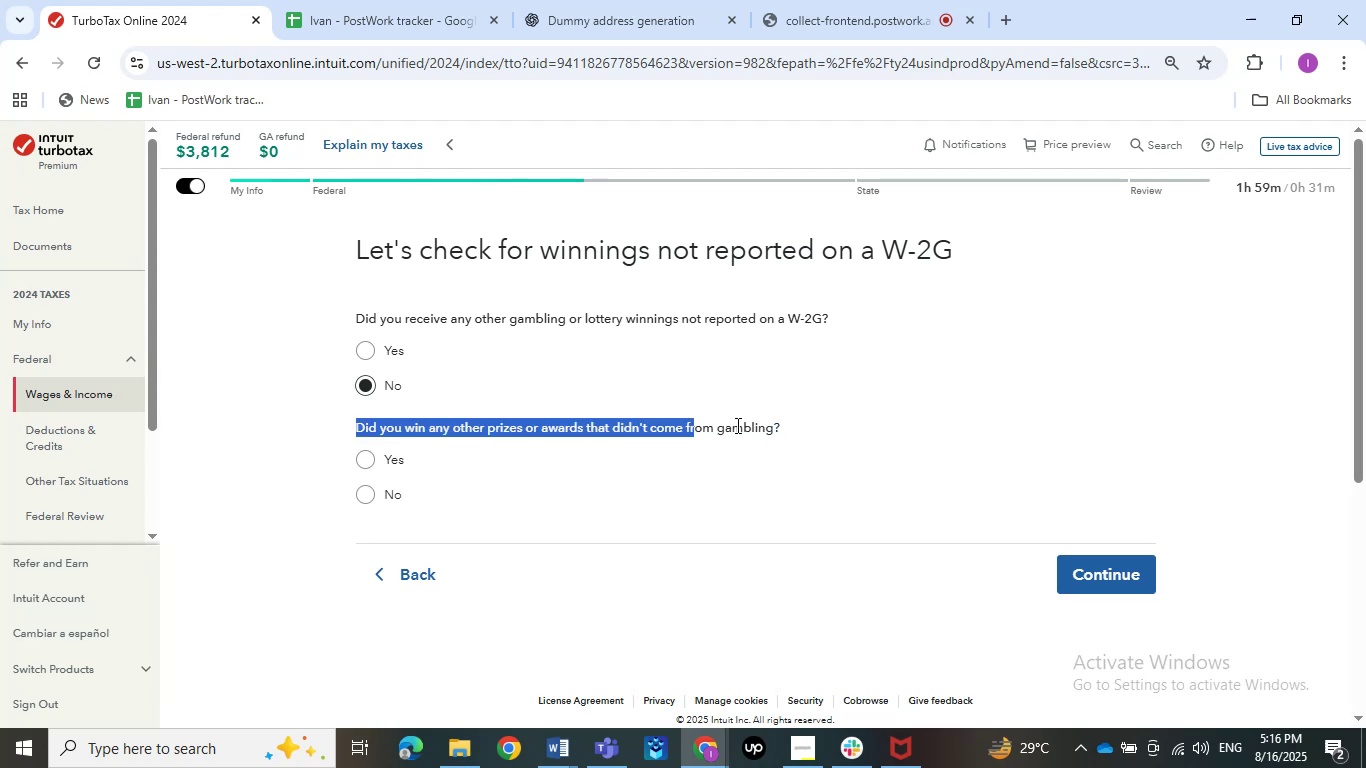 
left_click_drag(start_coordinate=[330, 425], to_coordinate=[852, 425])
 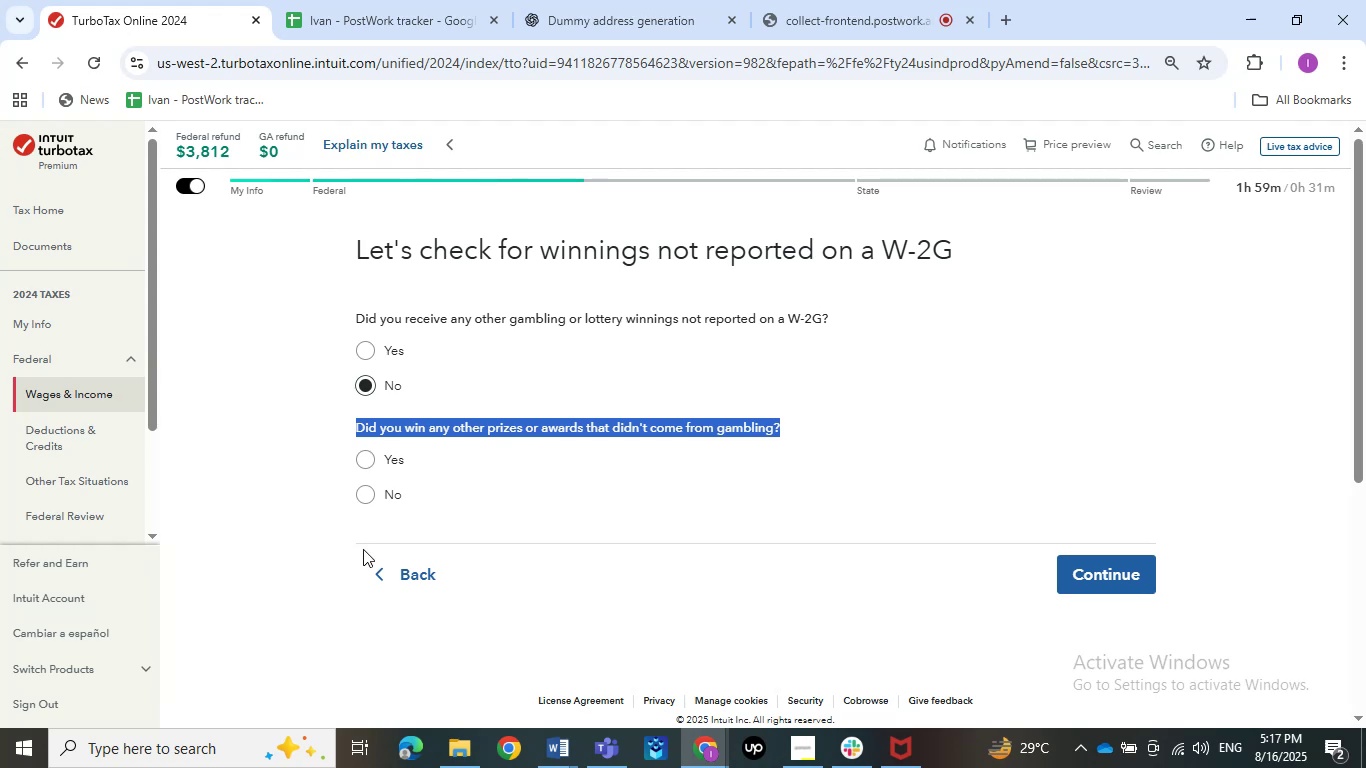 
wait(25.54)
 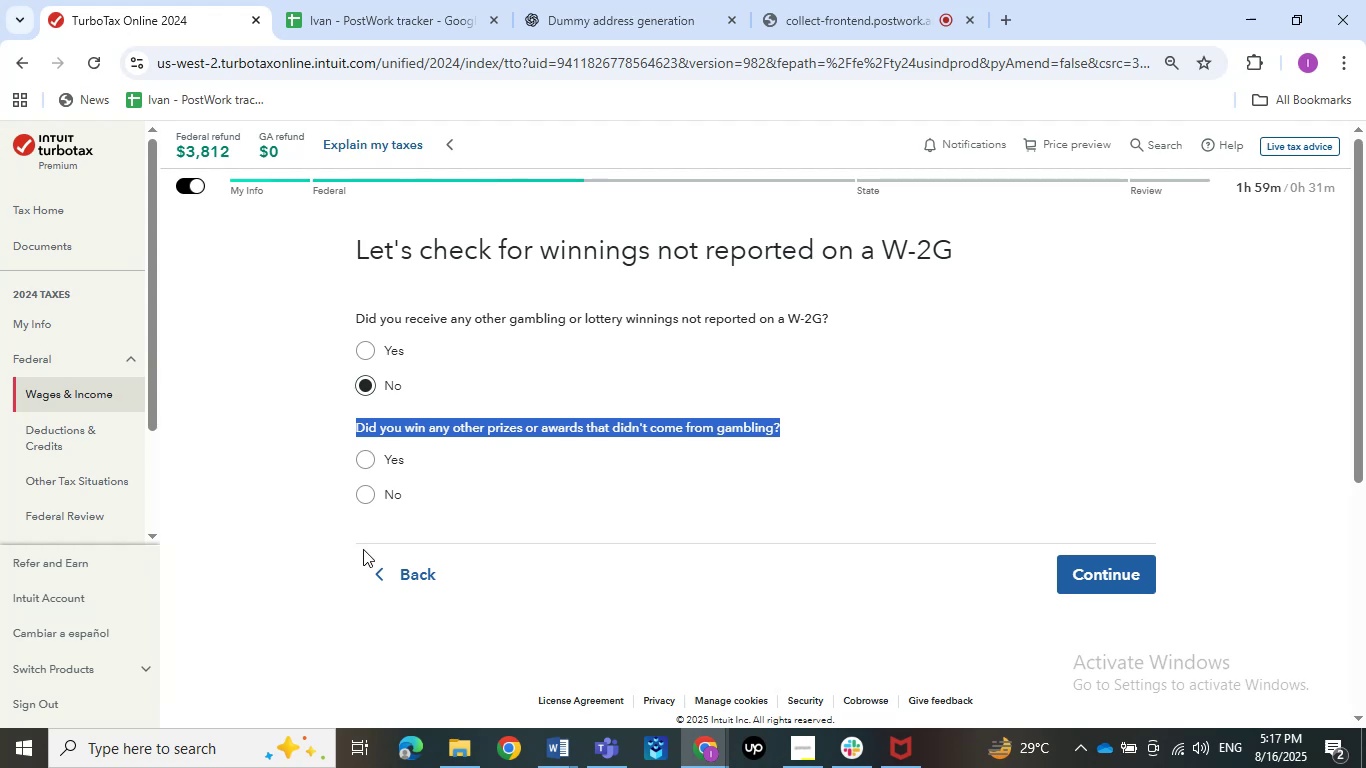 
left_click([260, 498])
 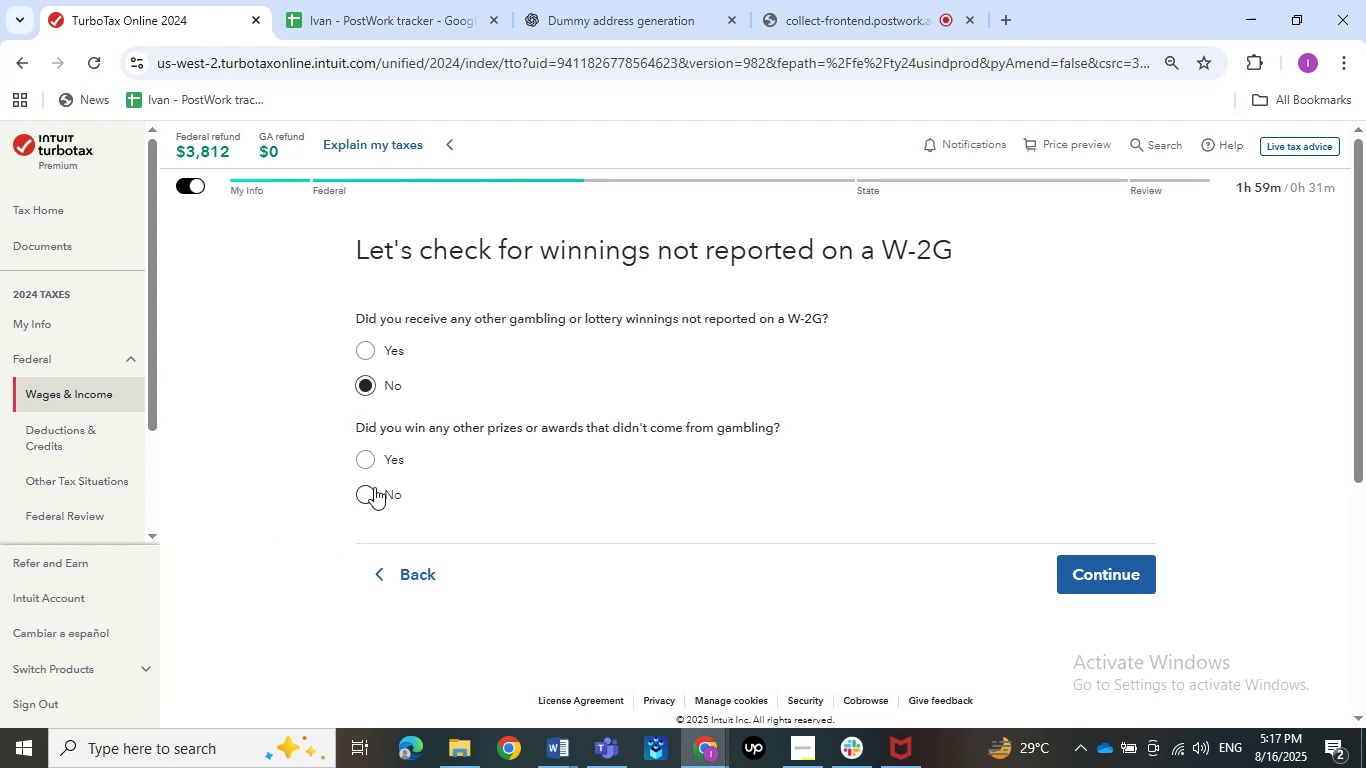 
left_click([374, 487])
 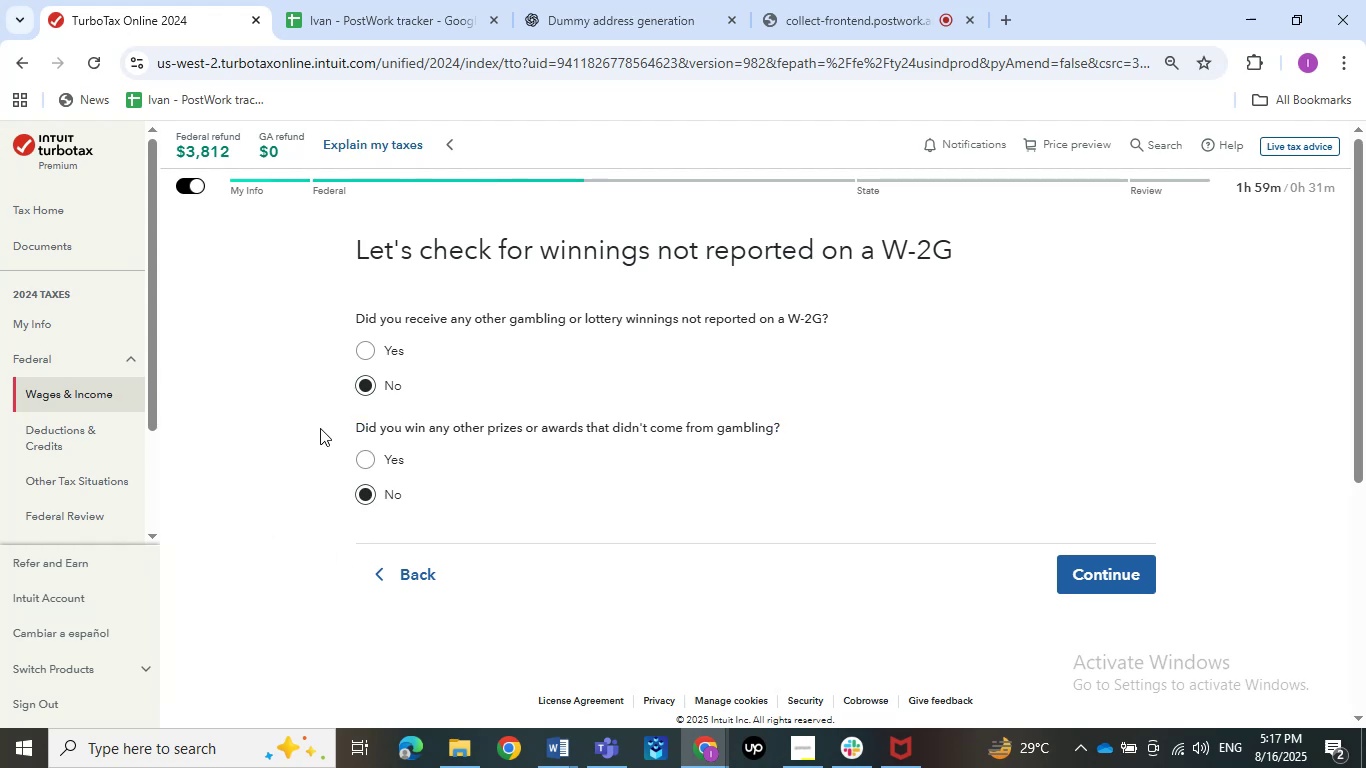 
left_click_drag(start_coordinate=[320, 428], to_coordinate=[702, 425])
 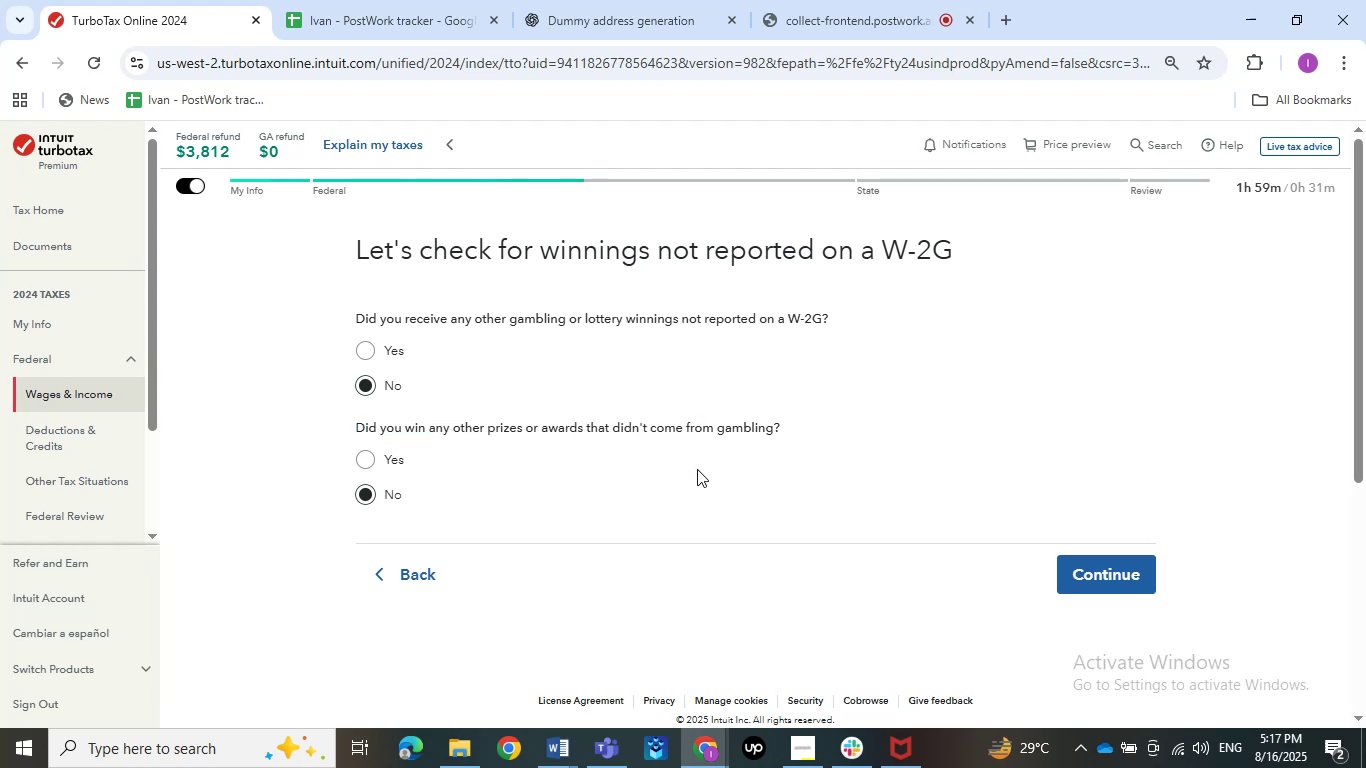 
left_click([697, 469])
 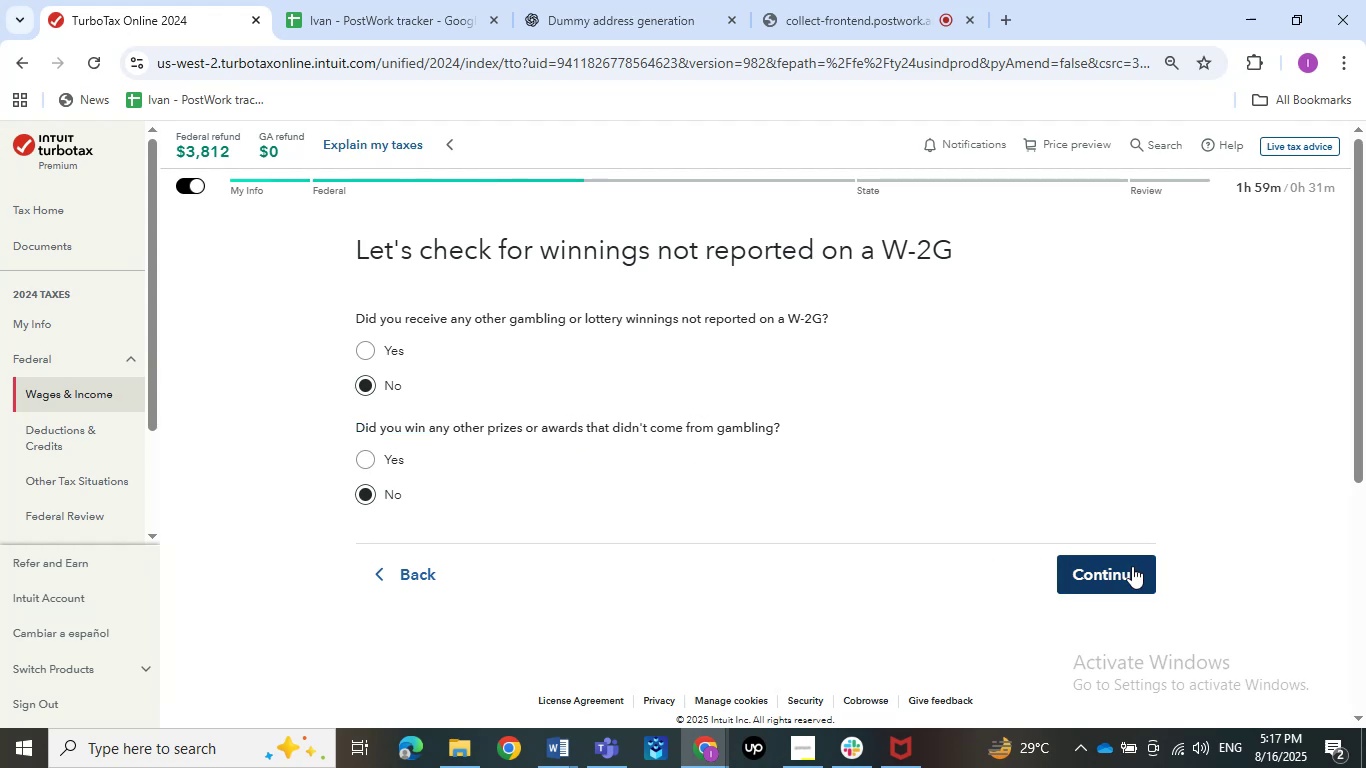 
left_click([1132, 566])
 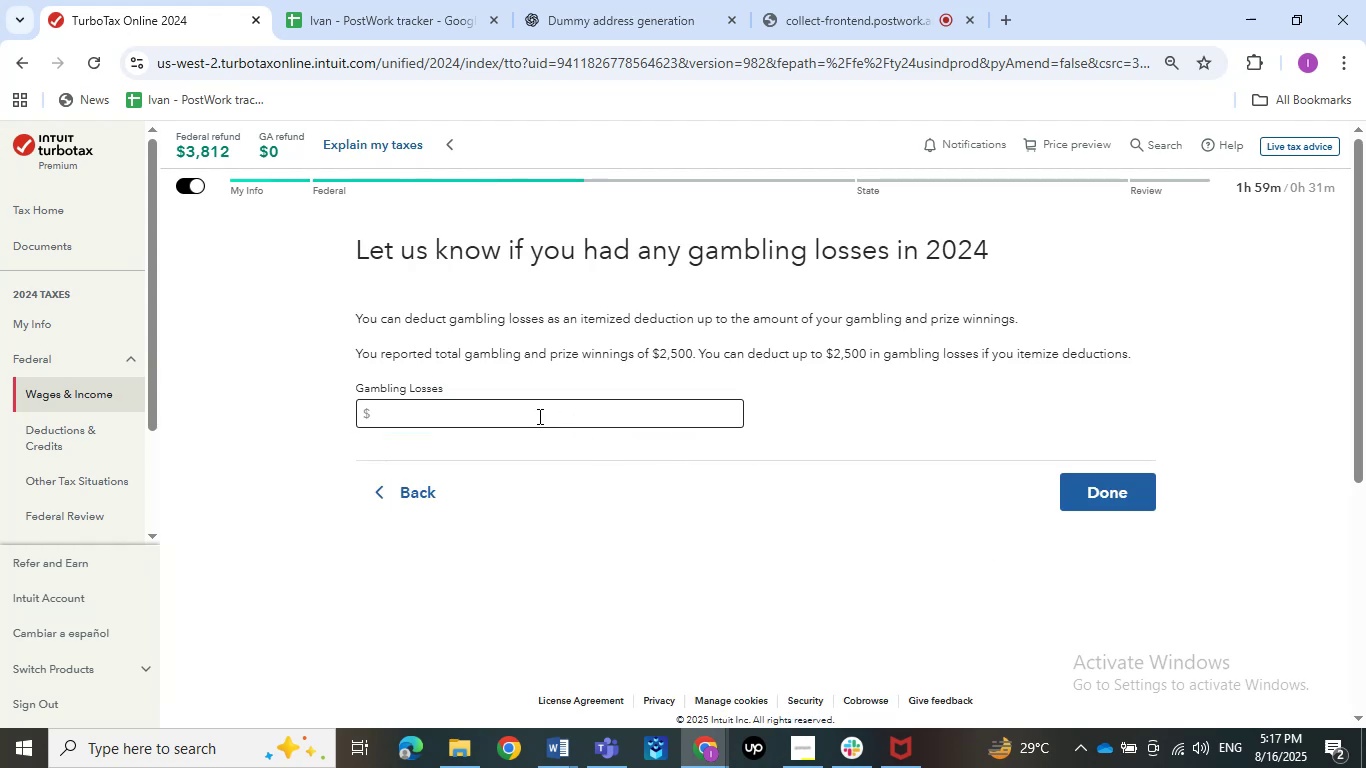 
mouse_move([546, 736])
 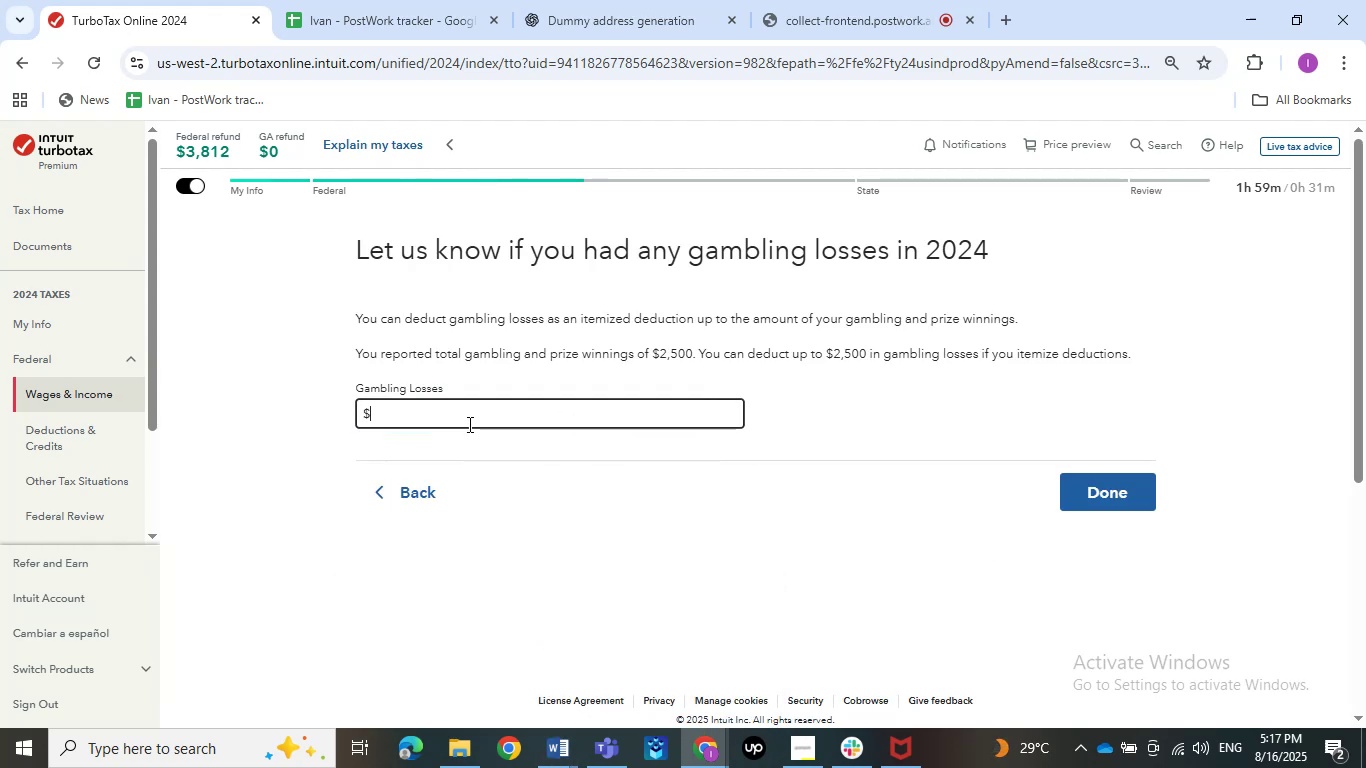 
left_click([468, 424])
 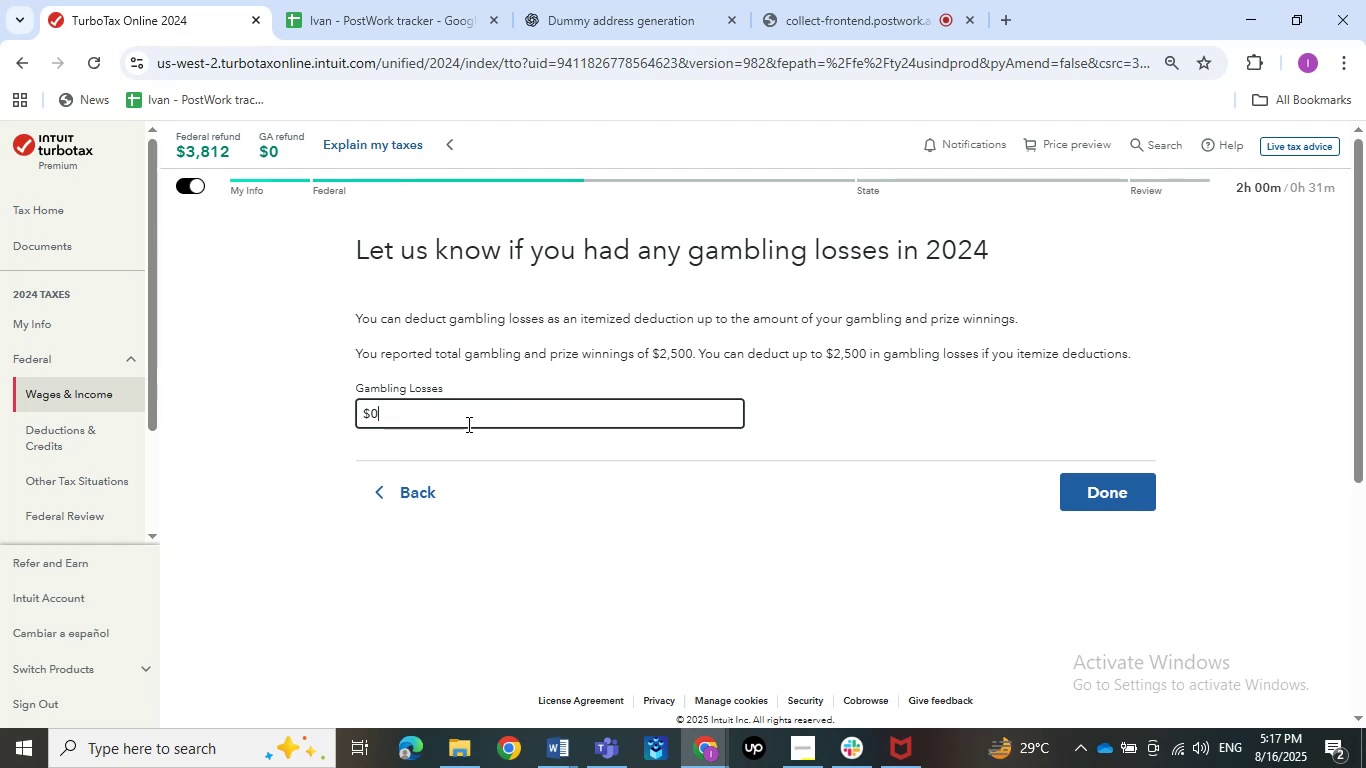 
key(Numpad0)
 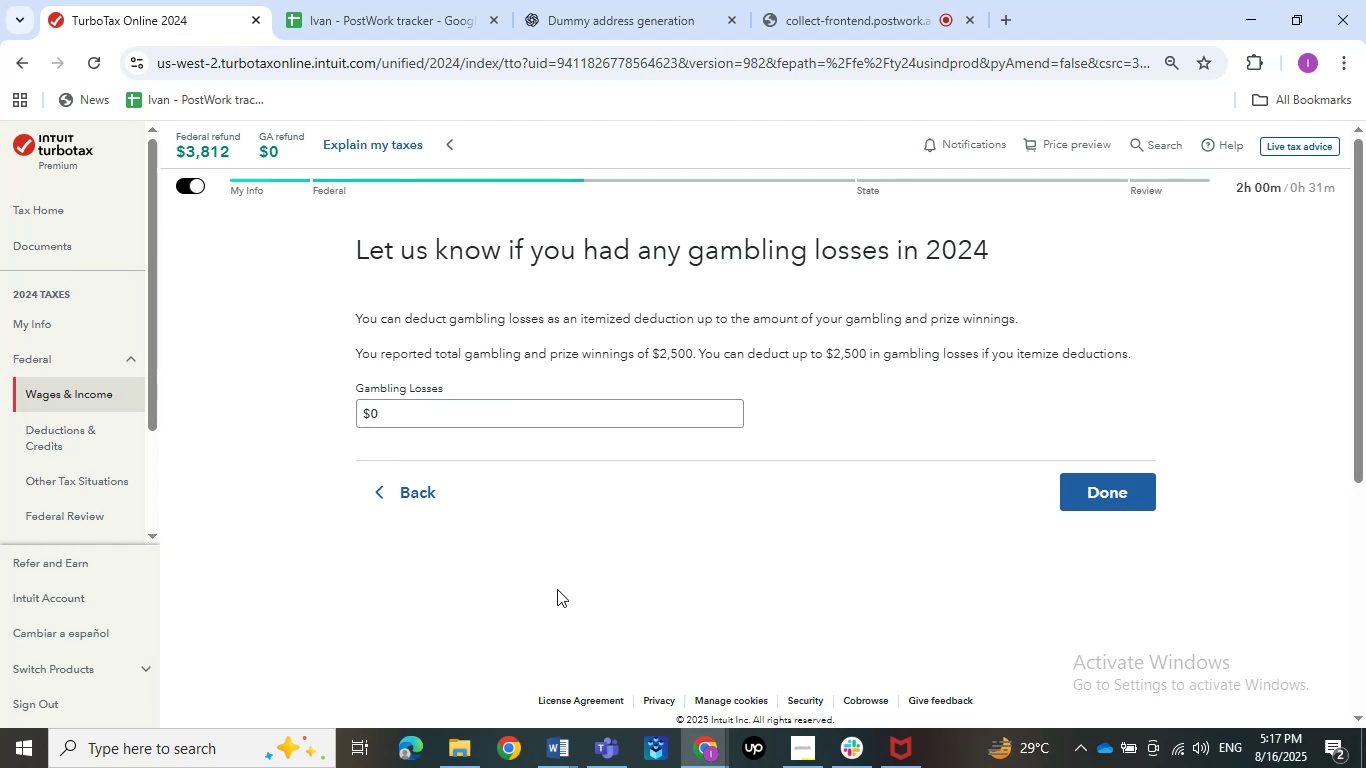 
left_click([557, 589])
 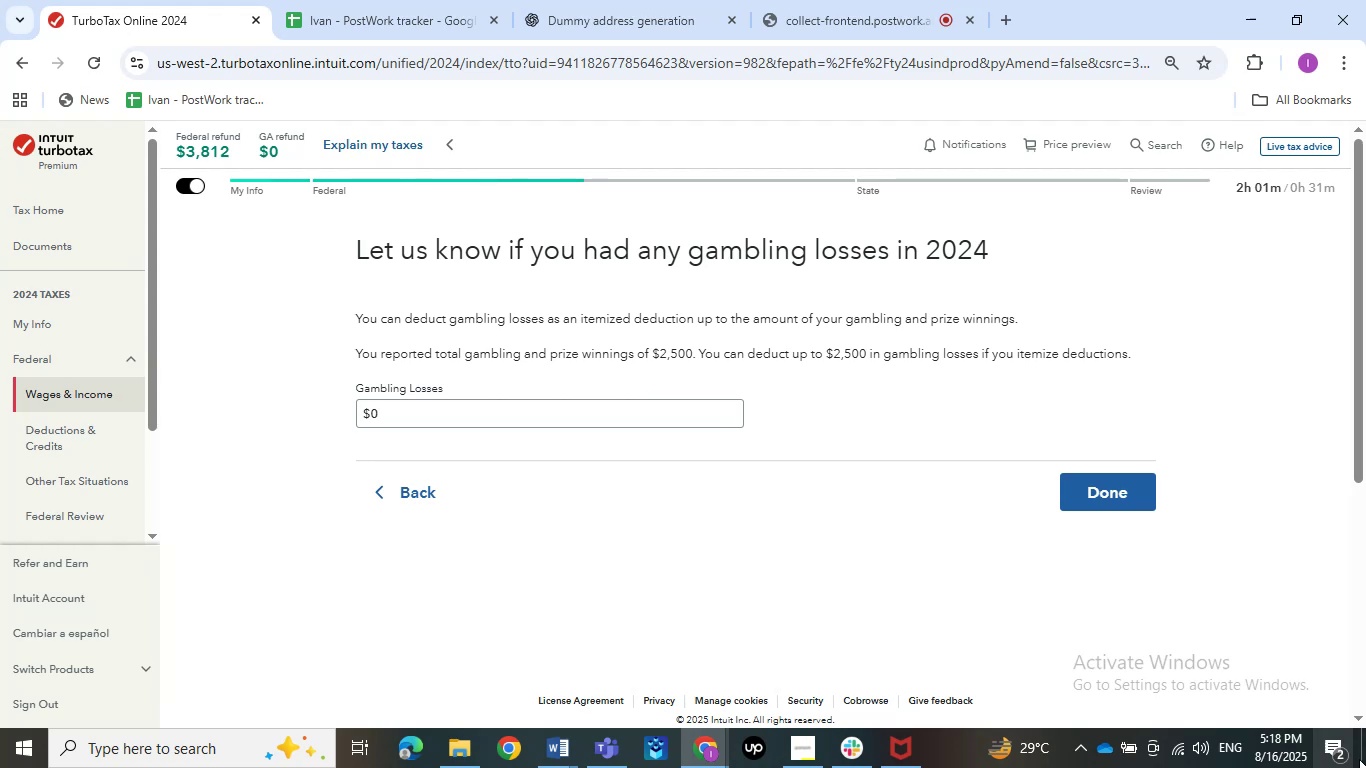 
wait(87.17)
 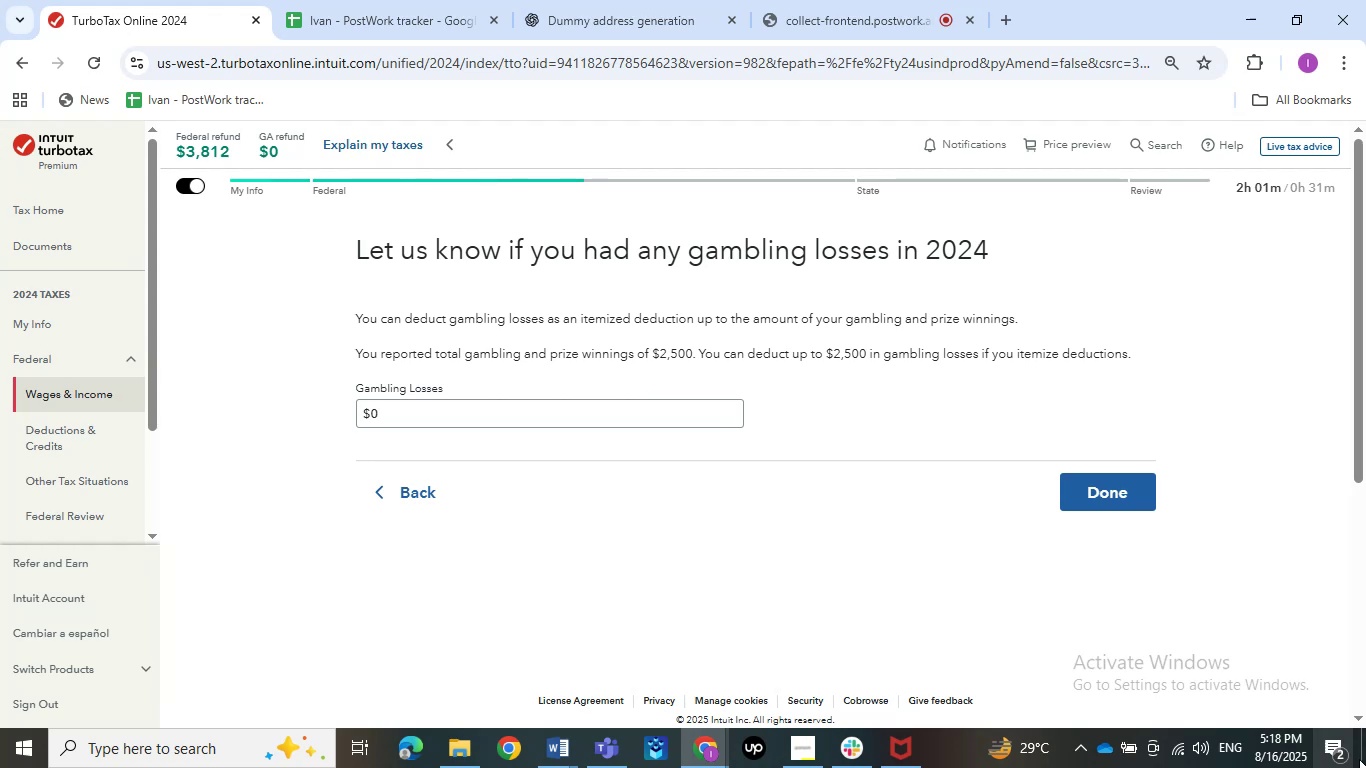 
left_click([820, 638])
 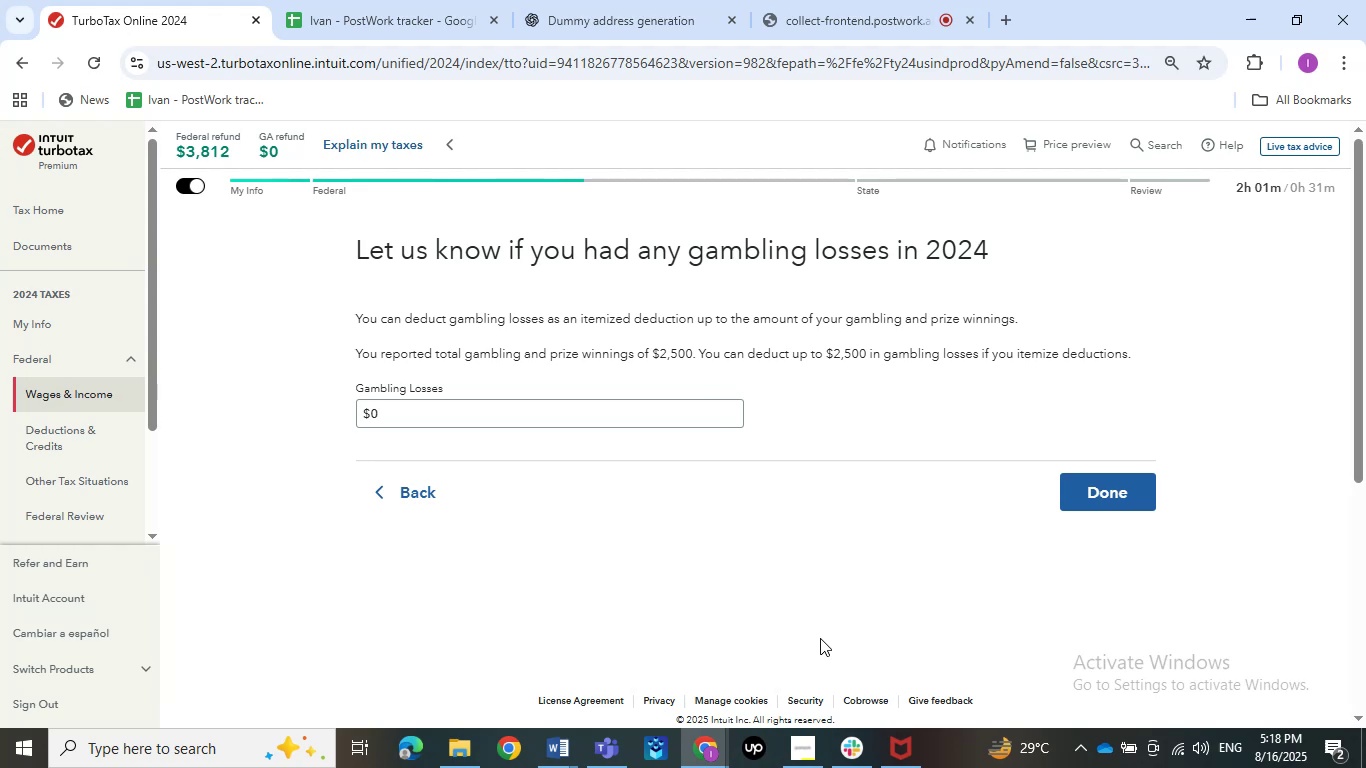 
left_click([834, 603])
 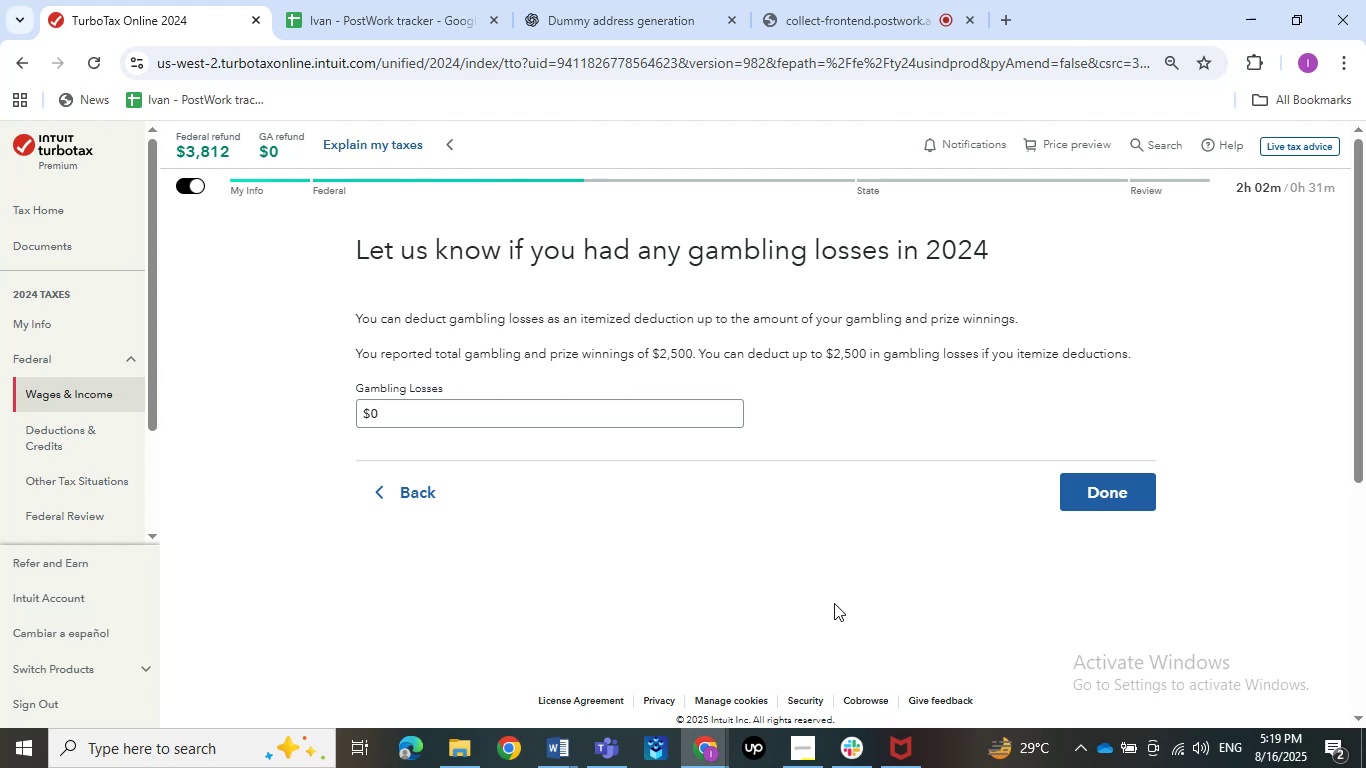 
wait(48.19)
 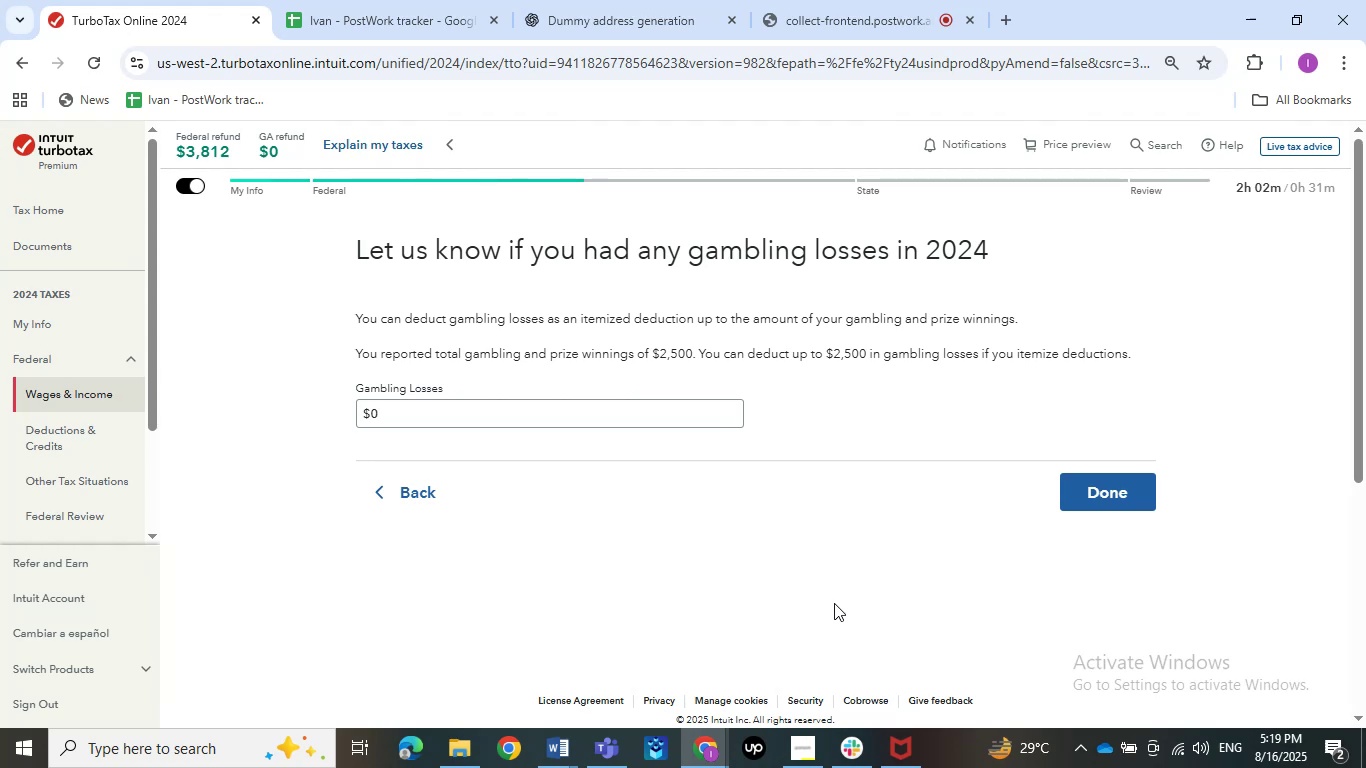 
left_click([1113, 504])
 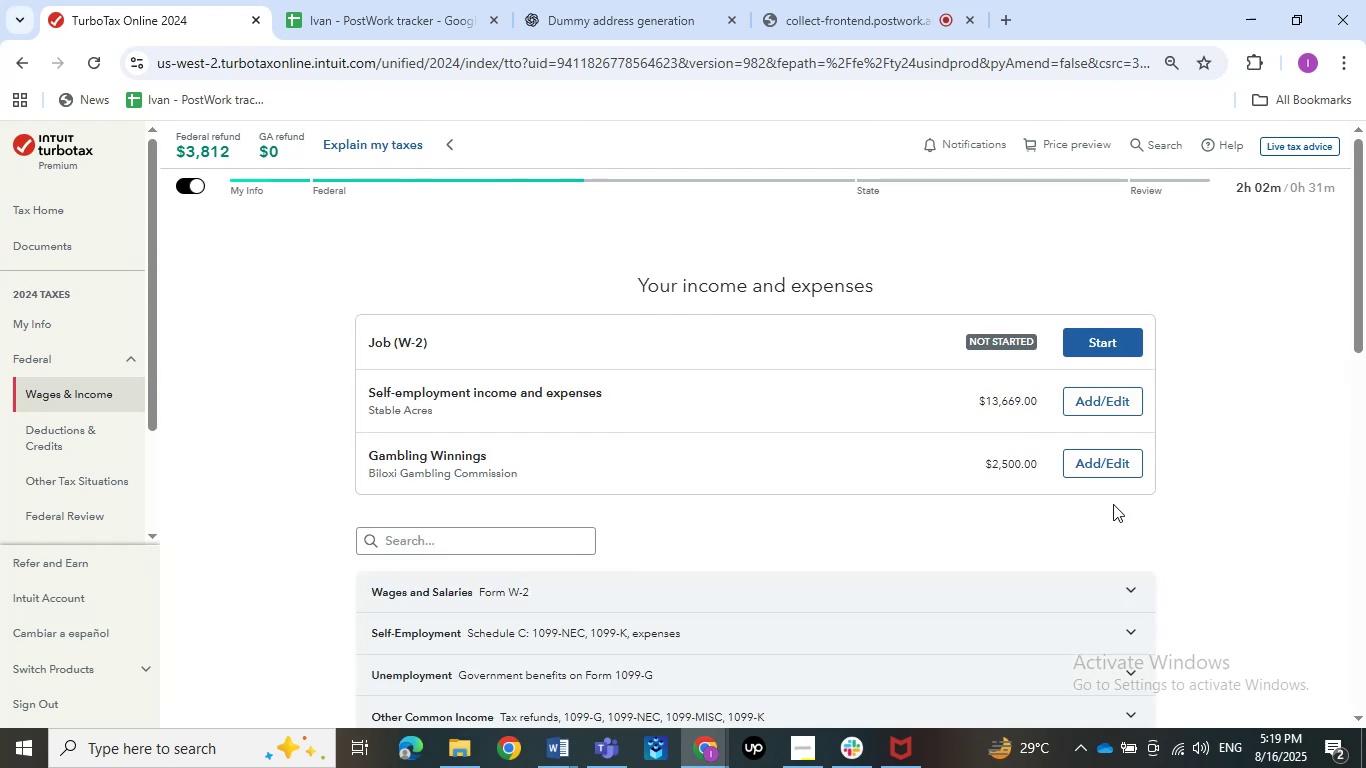 
left_click([1198, 485])
 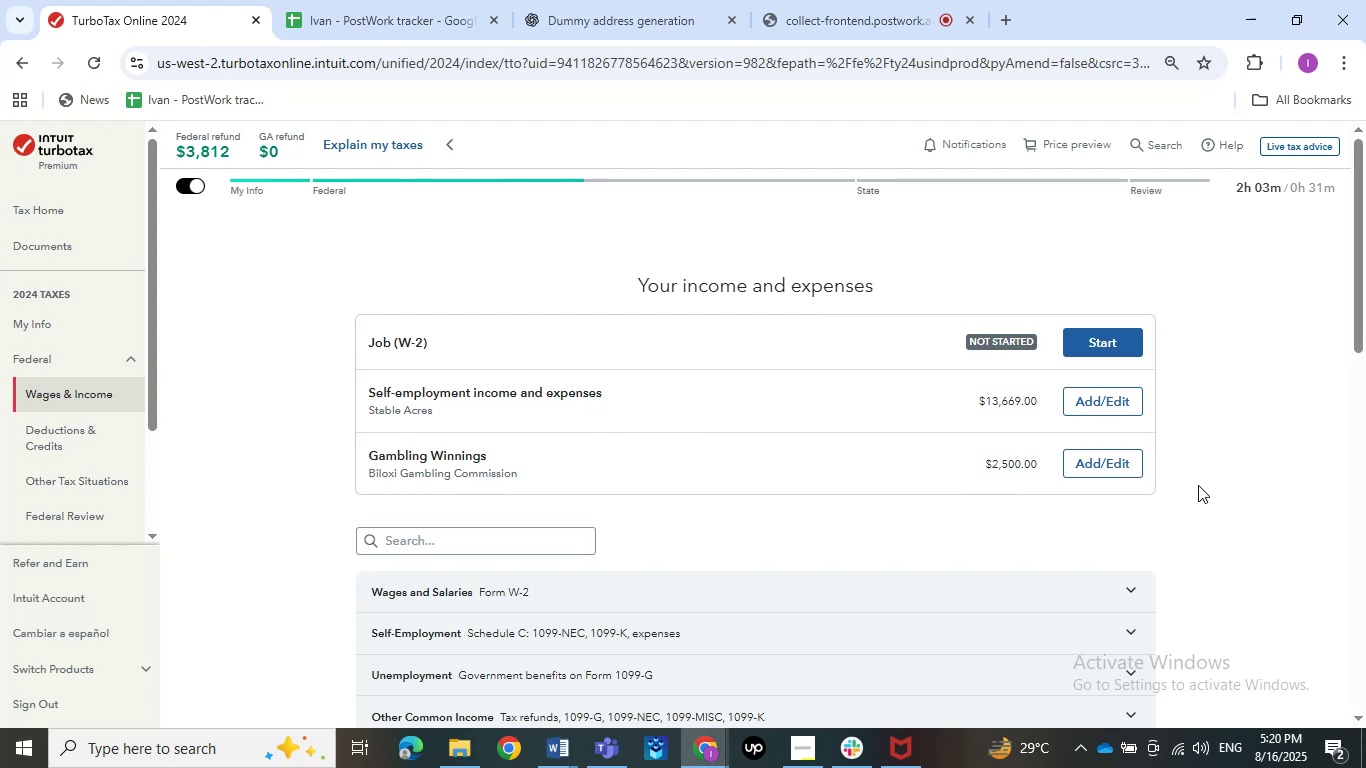 
wait(51.58)
 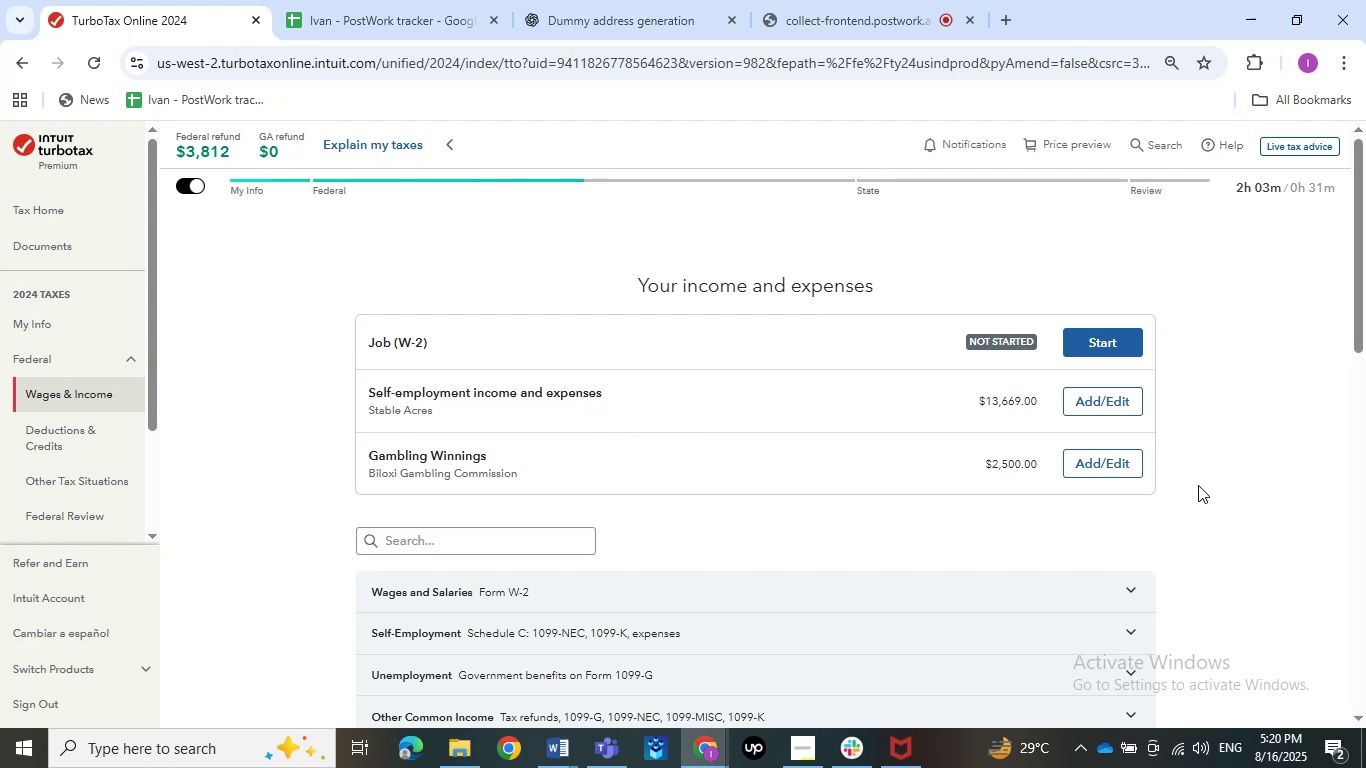 
left_click([253, 335])
 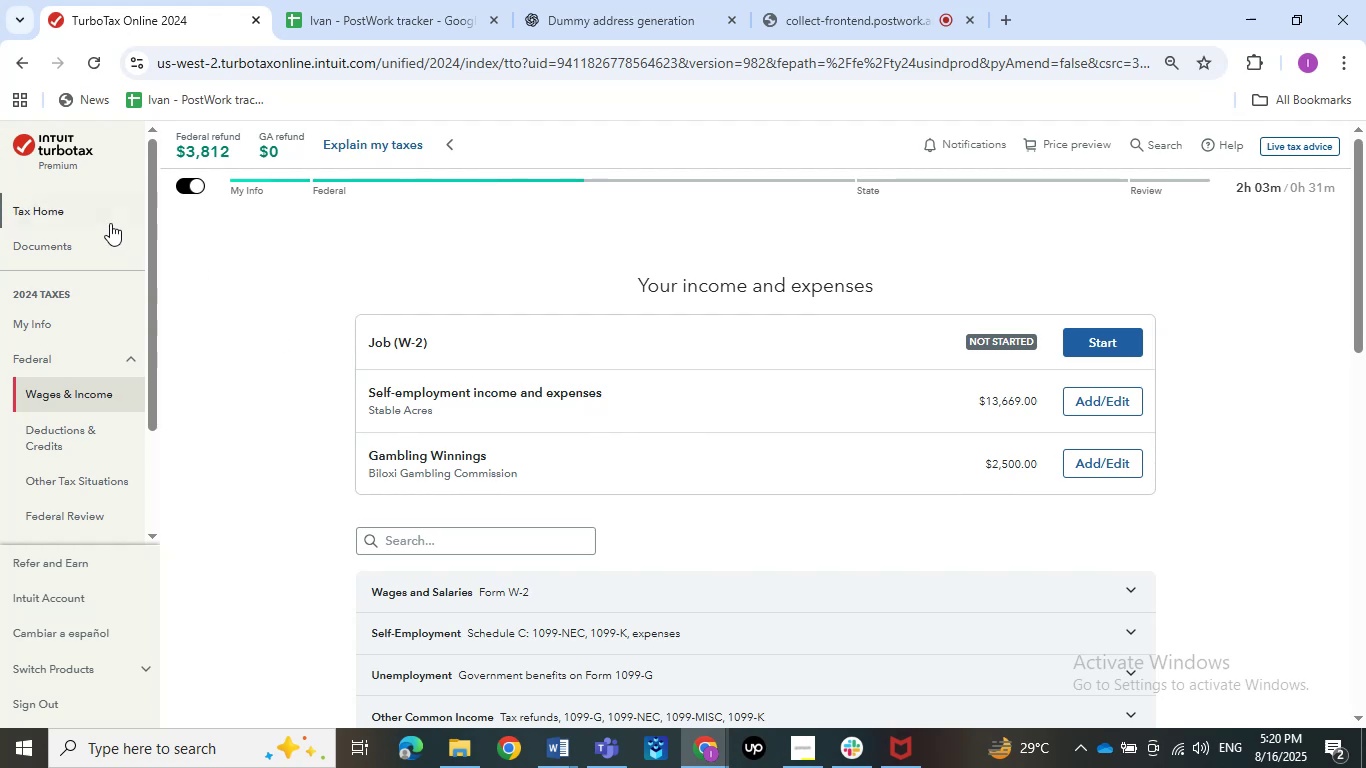 
scroll: coordinate [118, 225], scroll_direction: none, amount: 0.0
 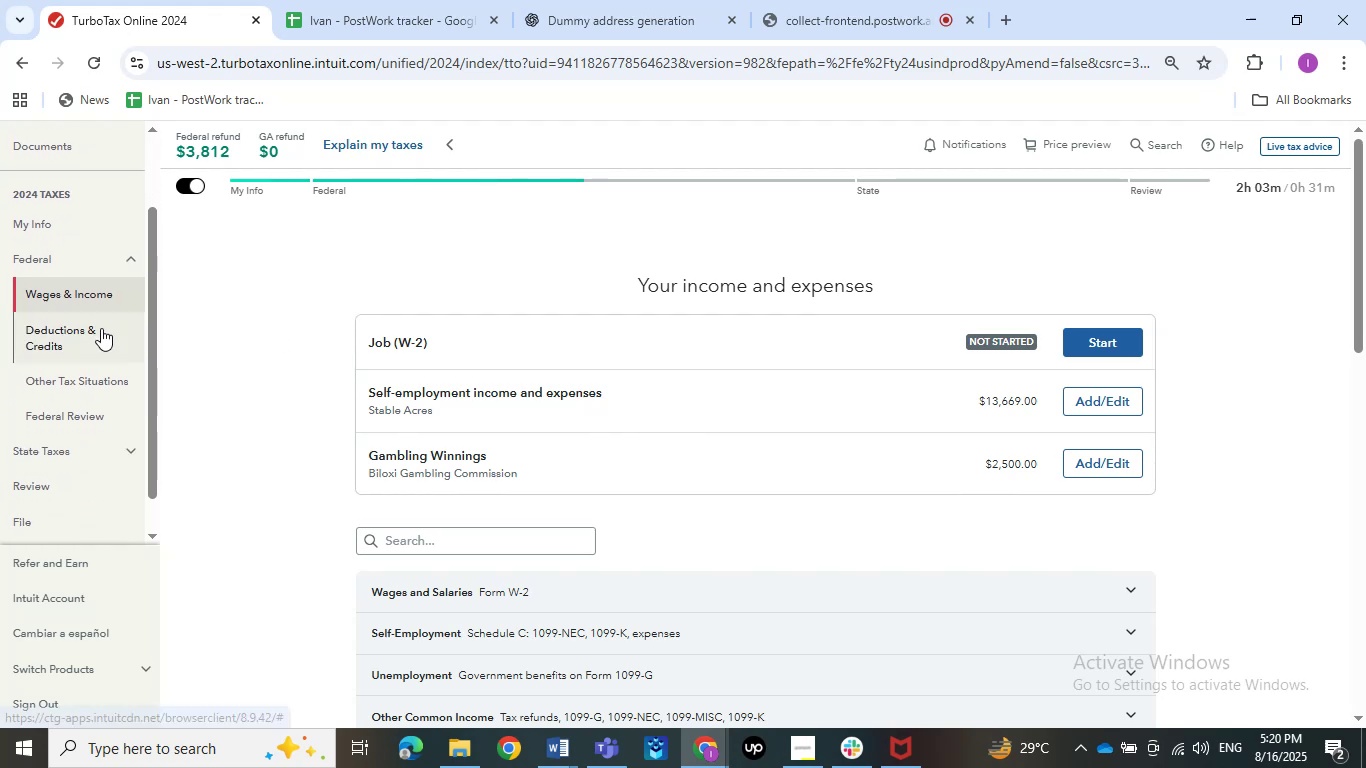 
scroll: coordinate [101, 328], scroll_direction: up, amount: 3.0
 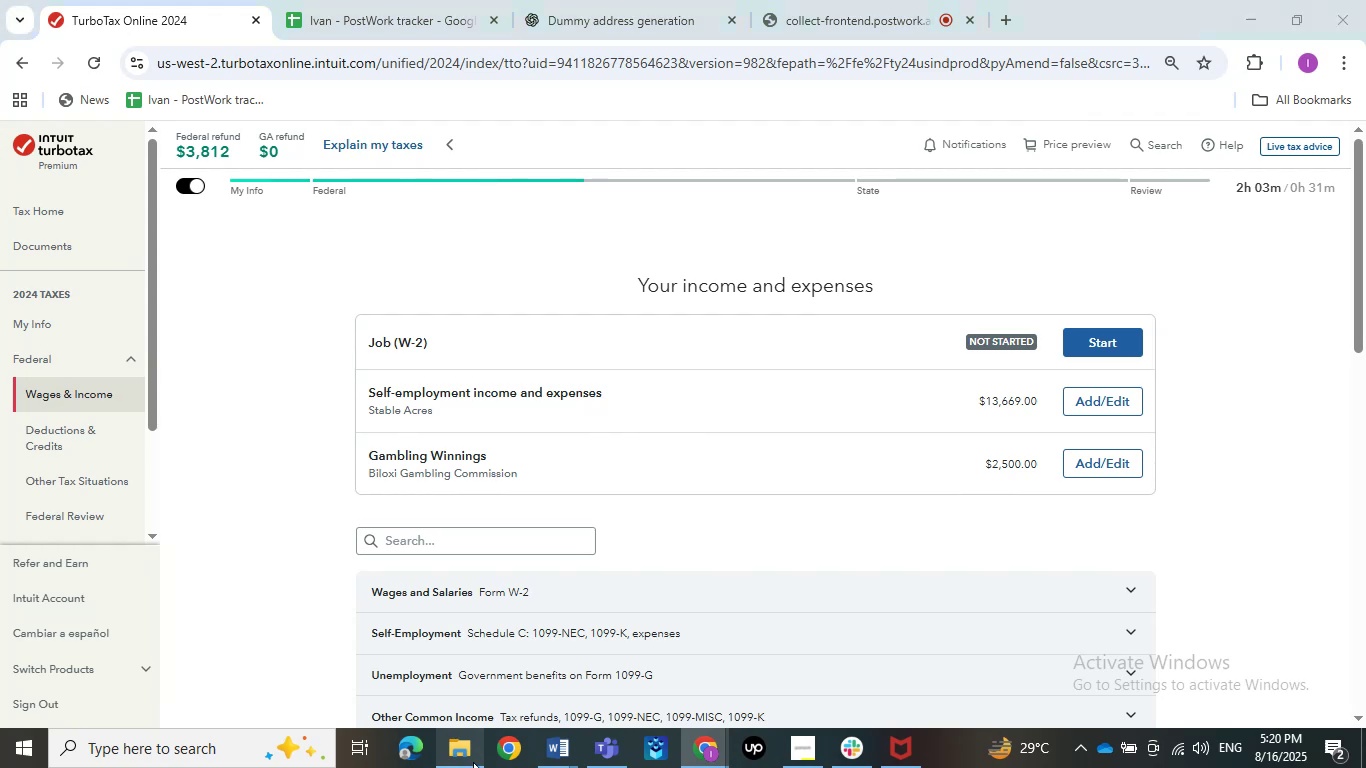 
left_click([473, 764])
 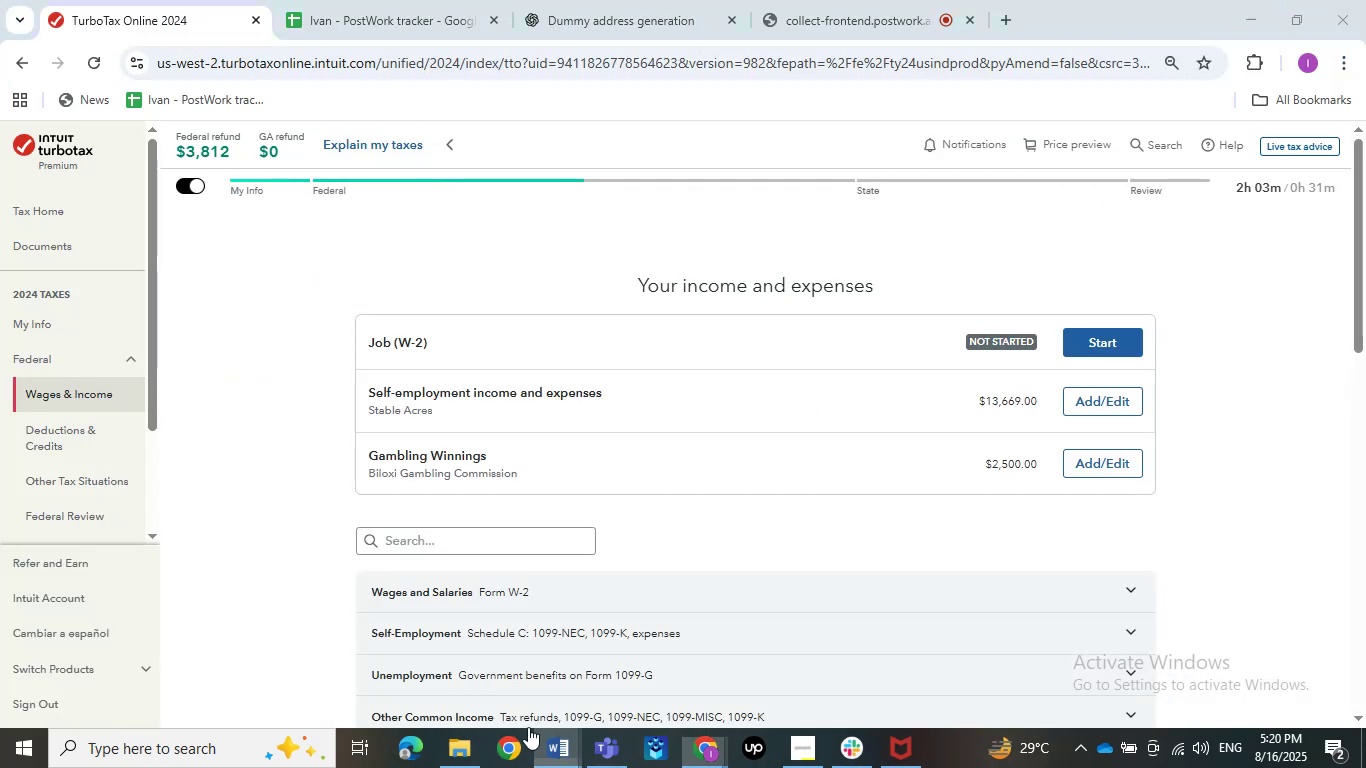 
double_click([441, 676])
 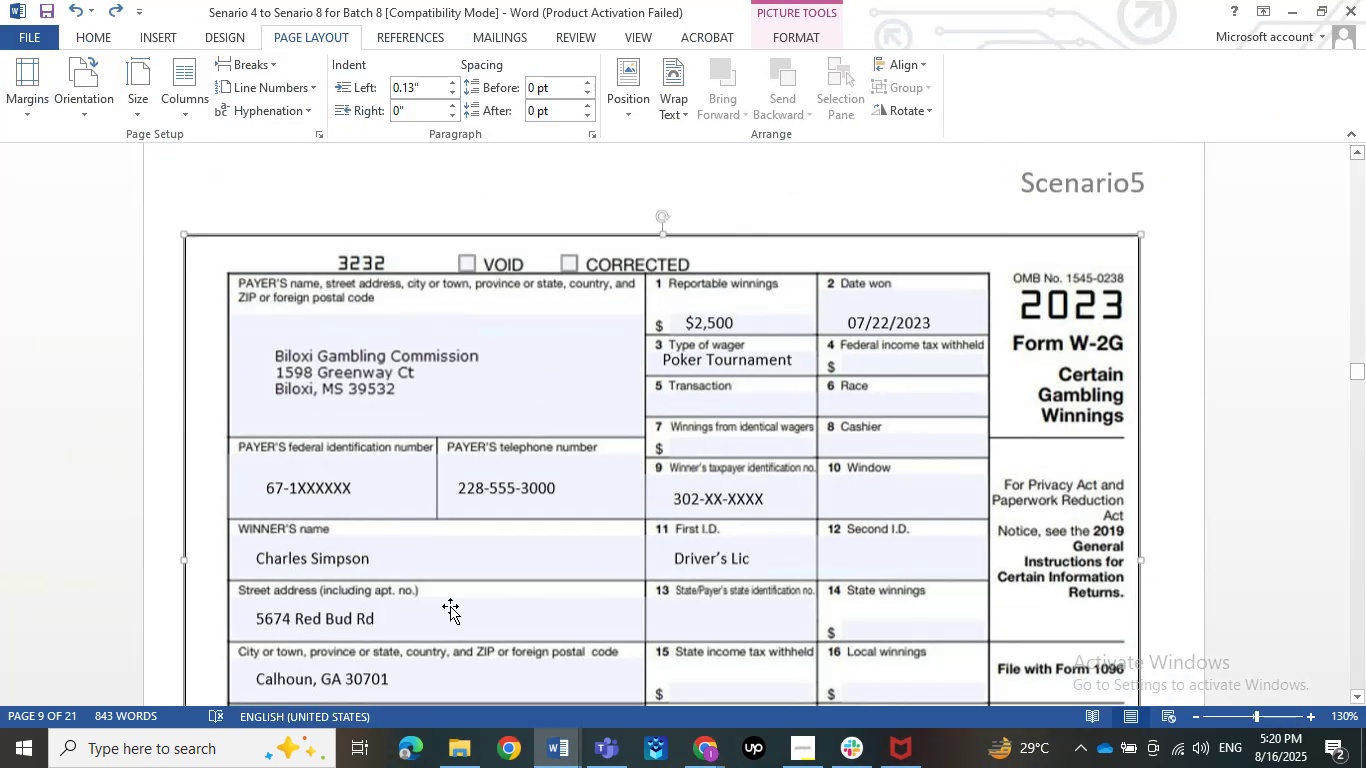 
scroll: coordinate [451, 604], scroll_direction: up, amount: 27.0
 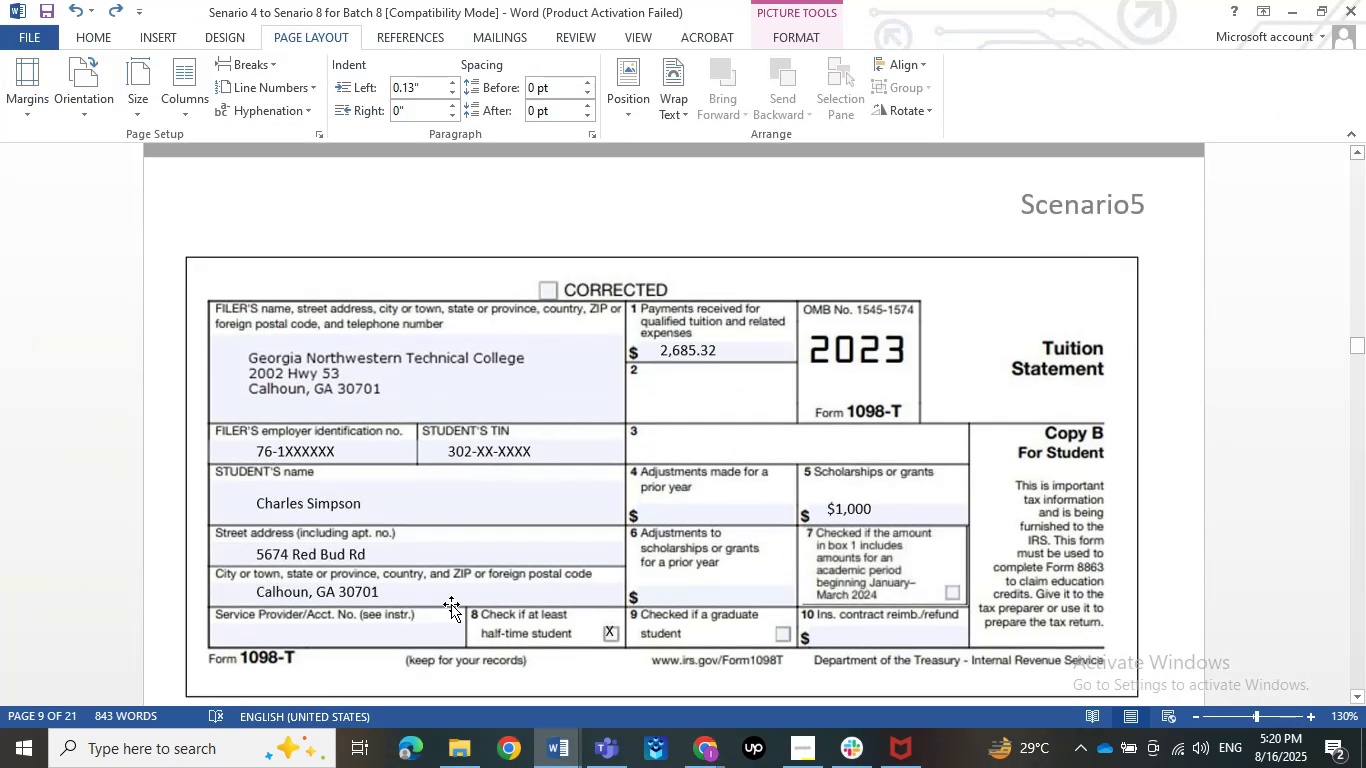 
scroll: coordinate [451, 604], scroll_direction: down, amount: 1.0
 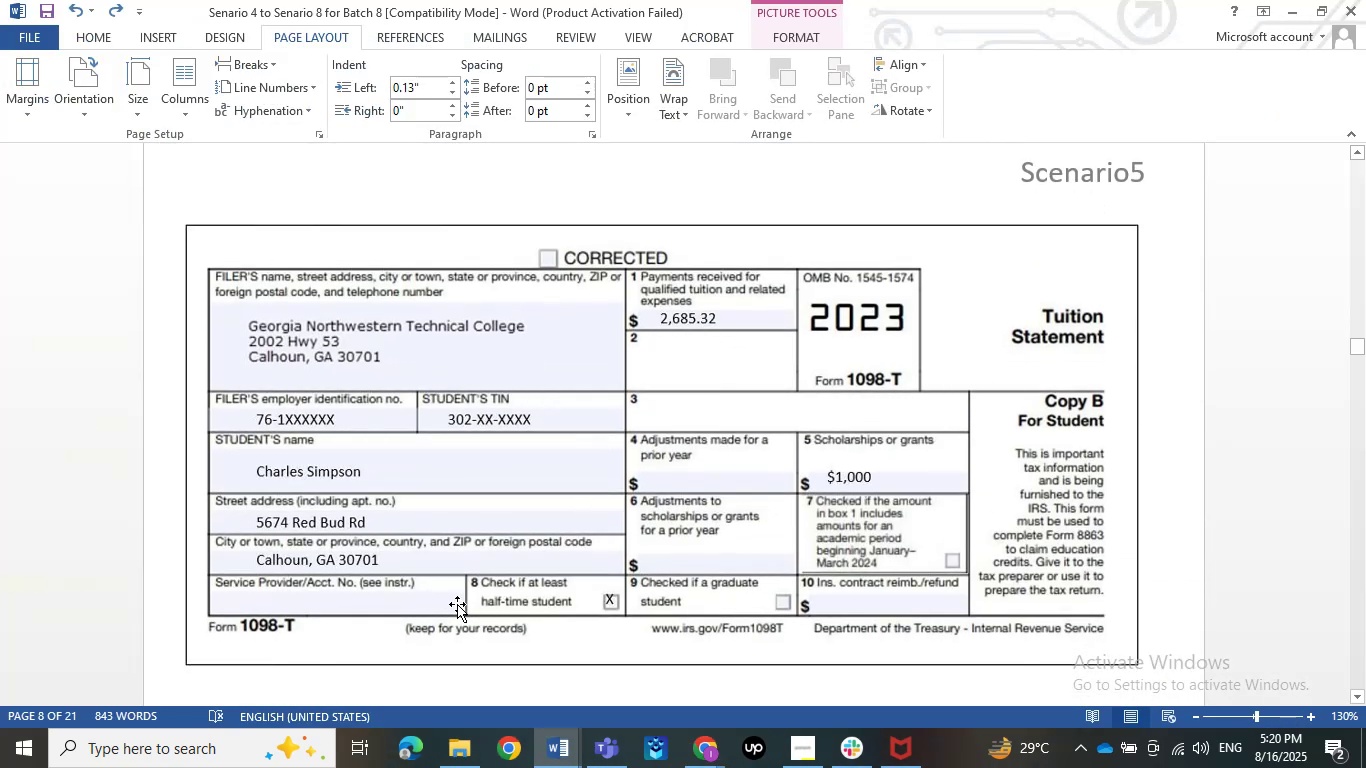 
wait(5.39)
 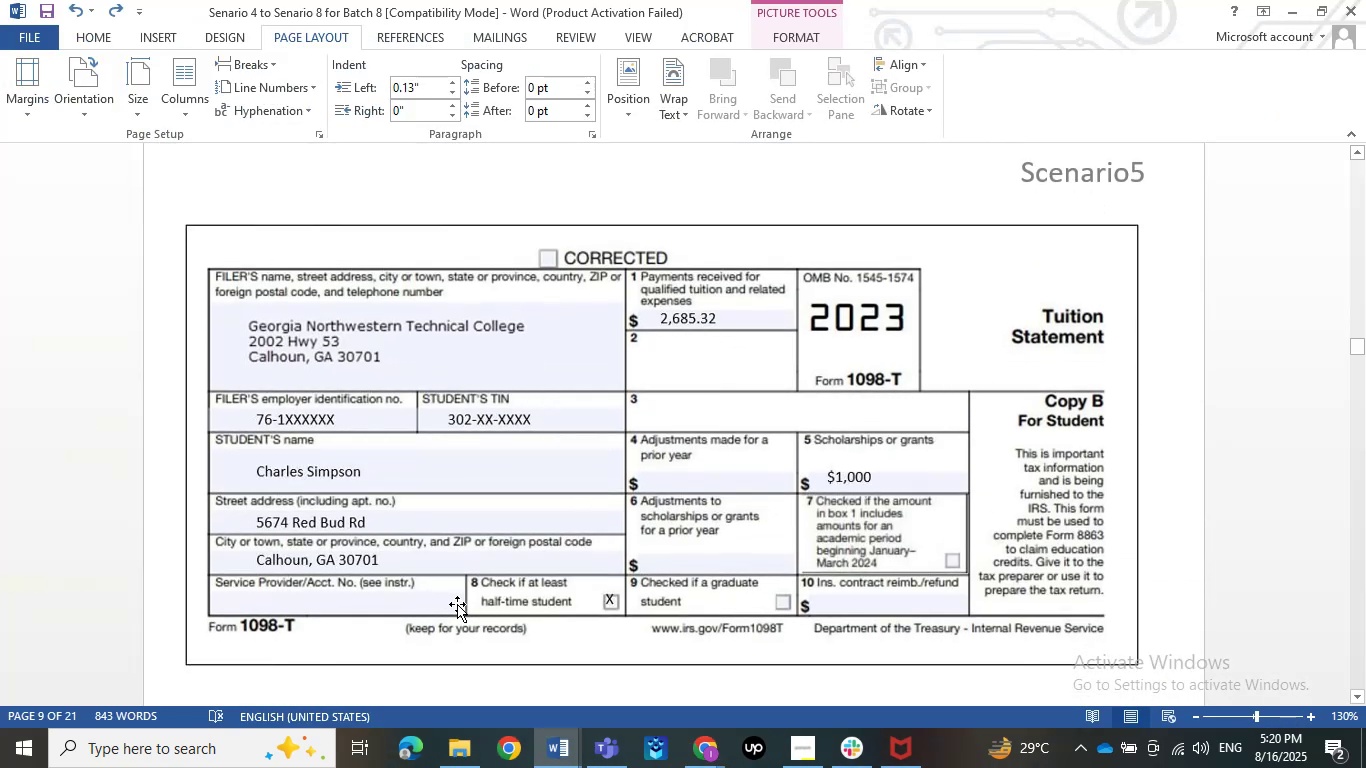 
scroll: coordinate [457, 604], scroll_direction: up, amount: 19.0
 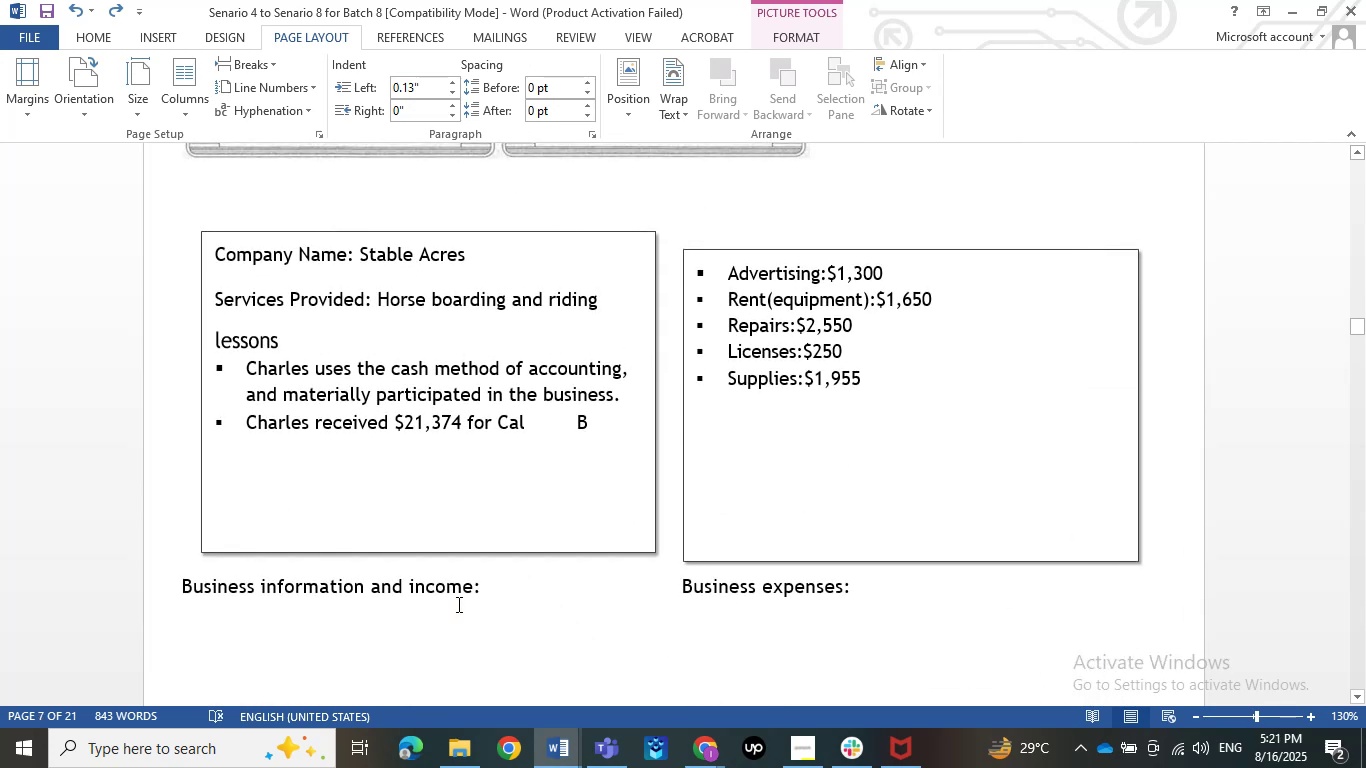 
scroll: coordinate [457, 604], scroll_direction: down, amount: 17.0
 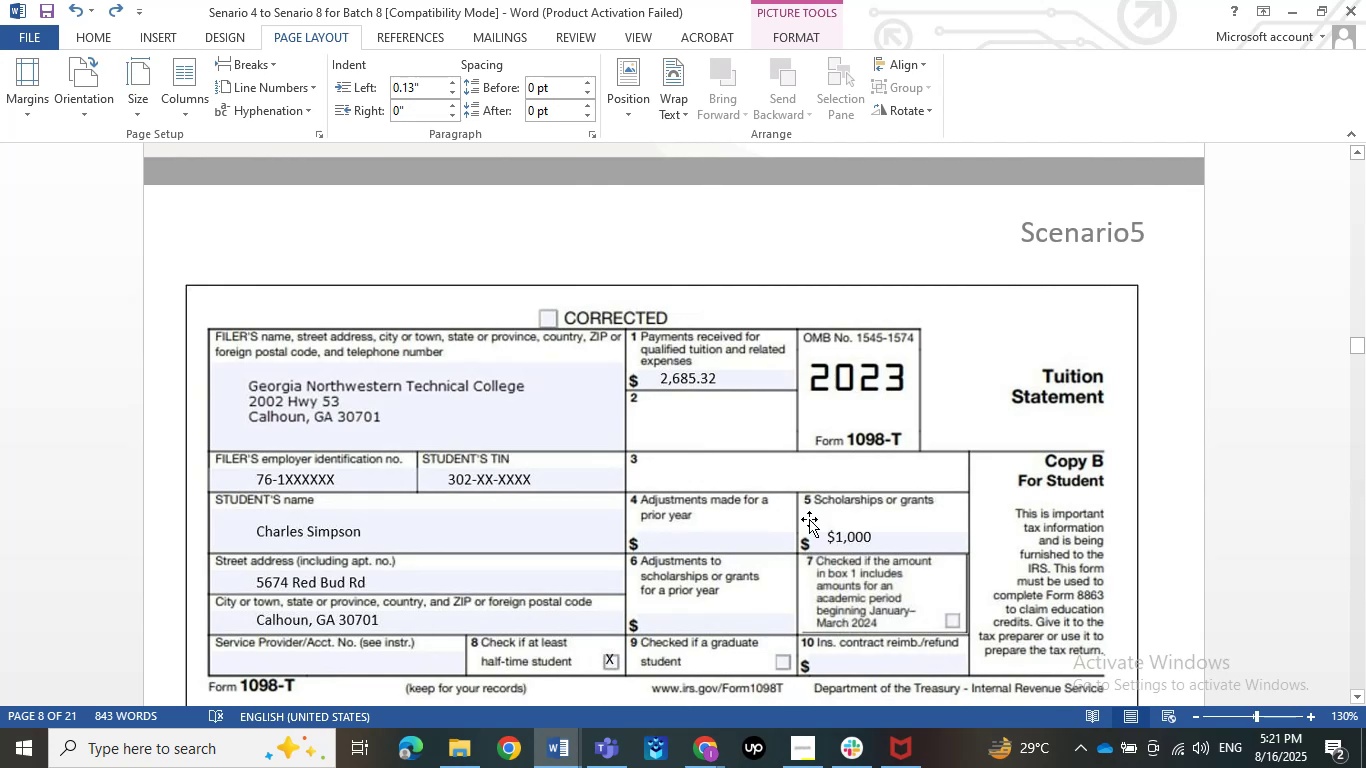 
wait(5.58)
 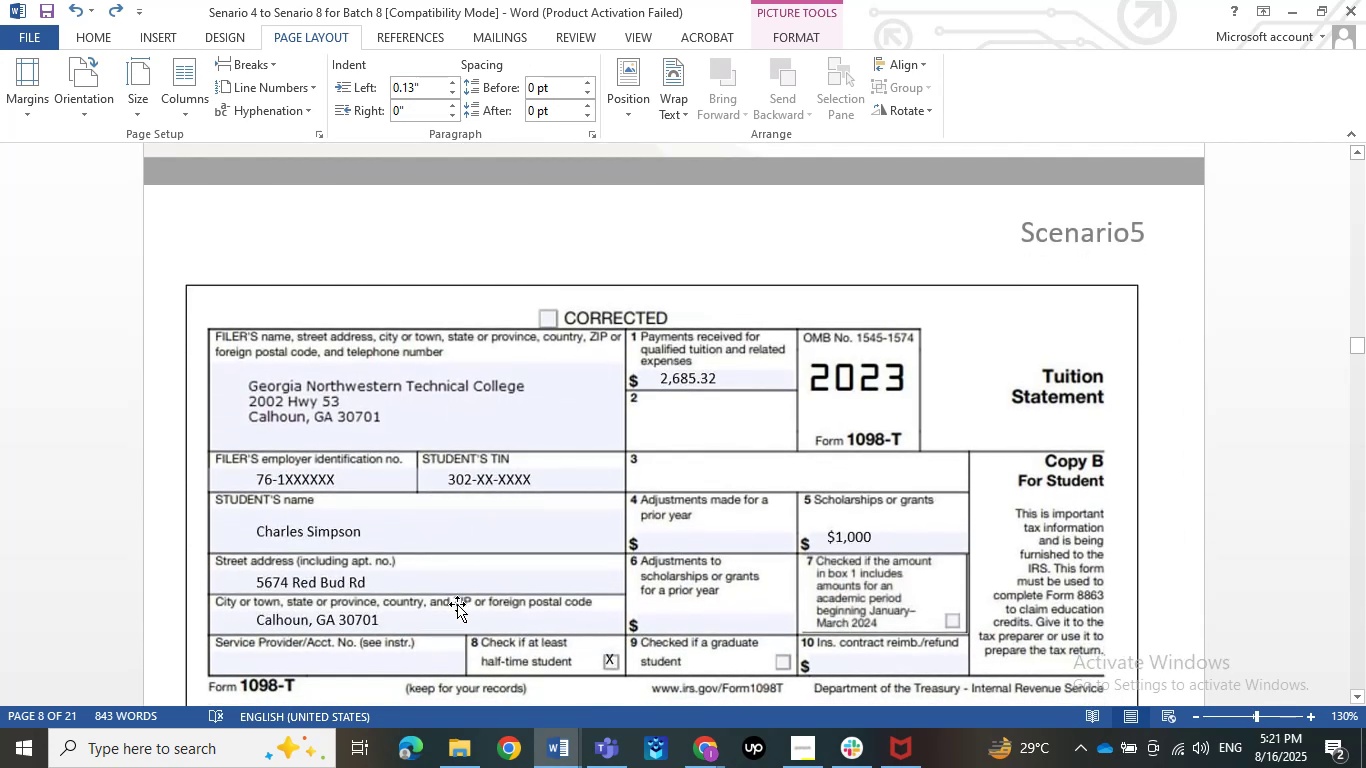 
left_click([1304, 10])
 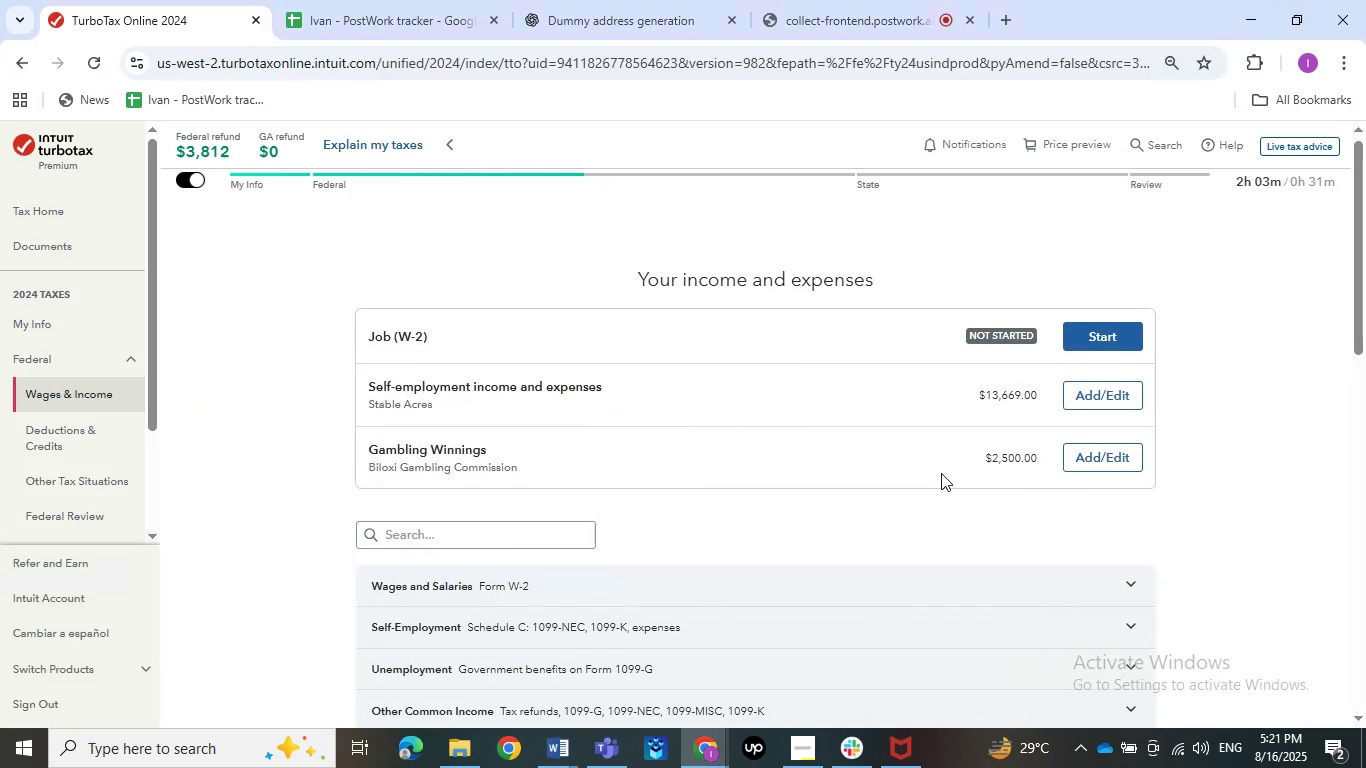 
scroll: coordinate [941, 473], scroll_direction: down, amount: 2.0
 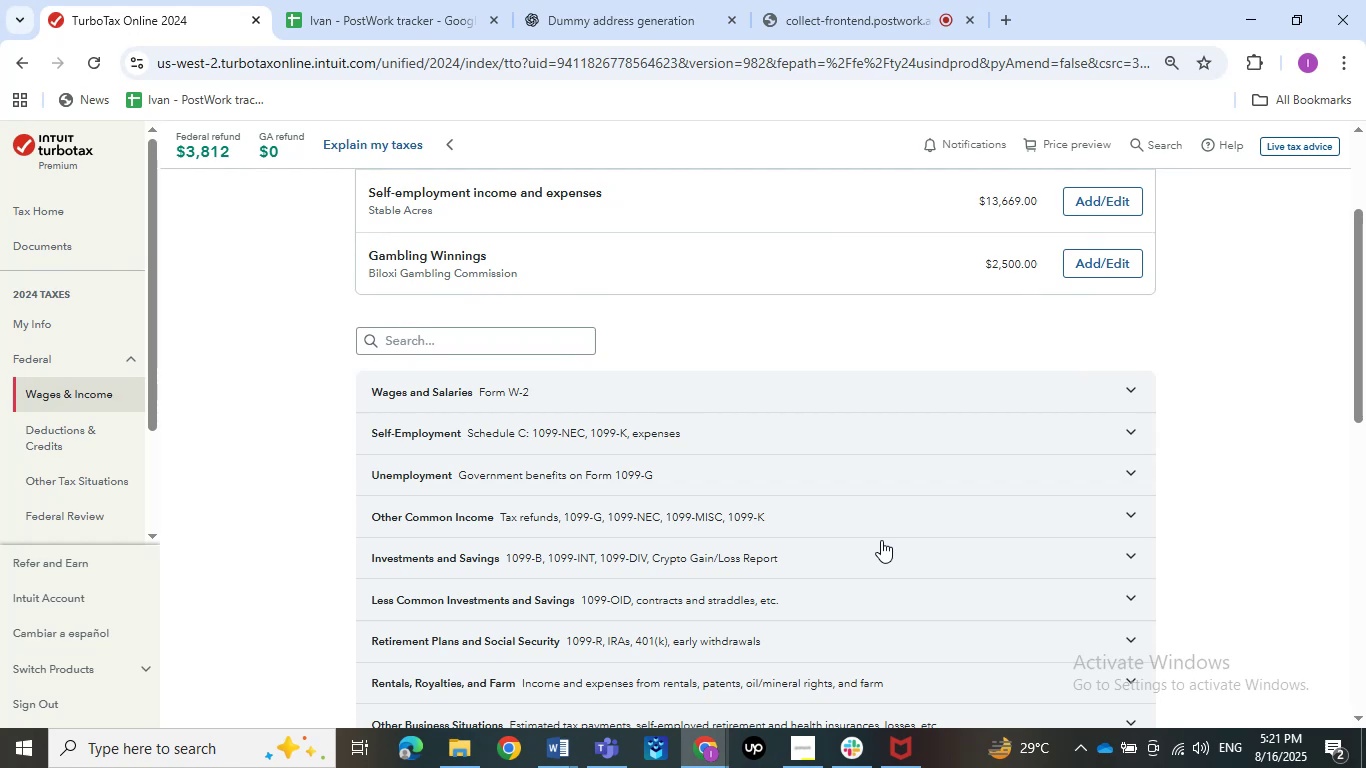 
wait(14.59)
 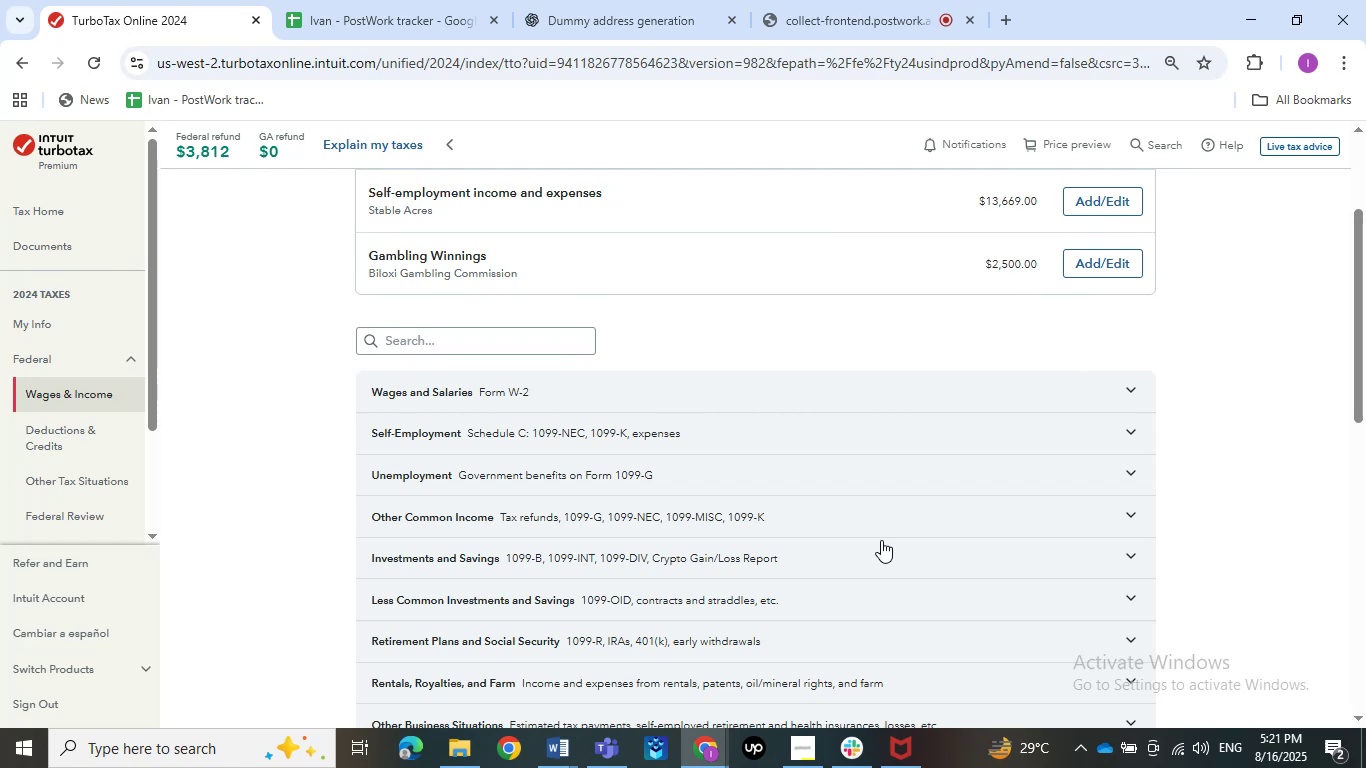 
scroll: coordinate [928, 497], scroll_direction: down, amount: 1.0
 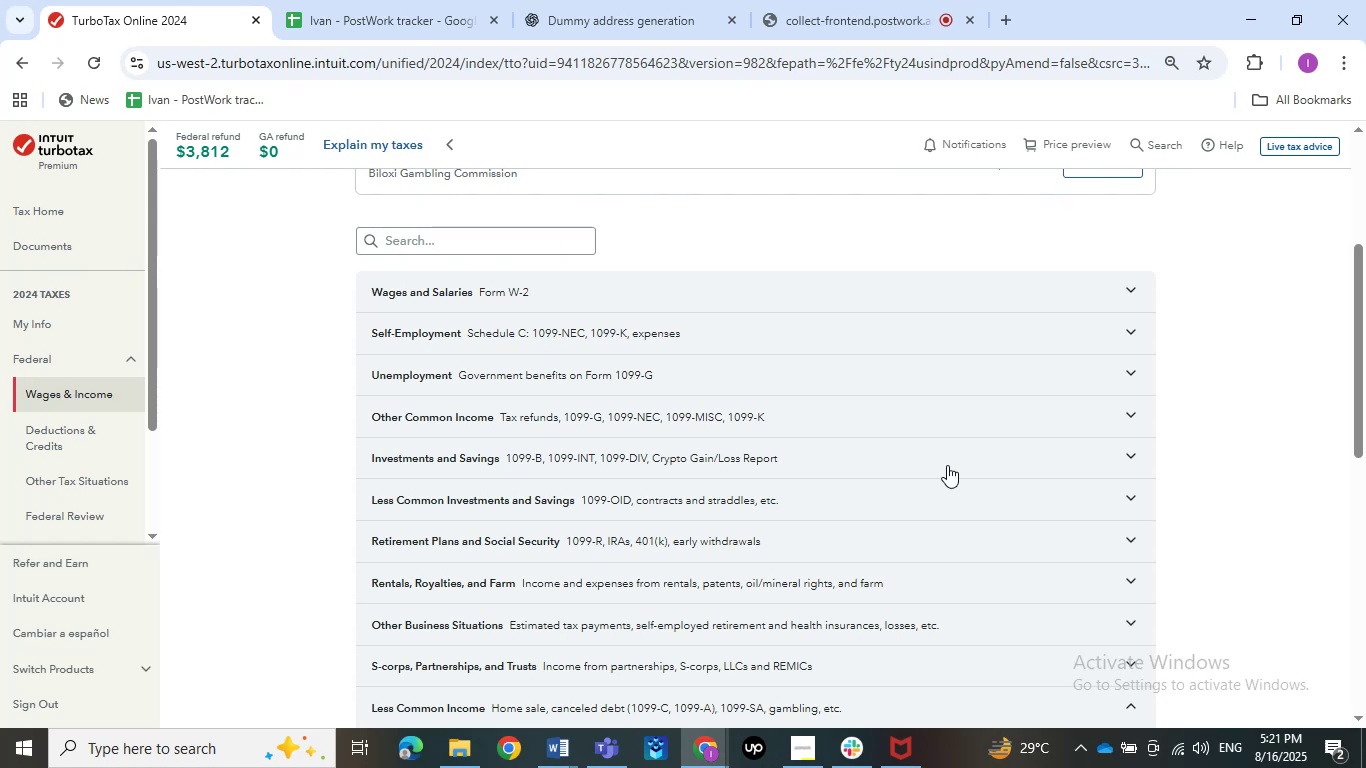 
wait(10.86)
 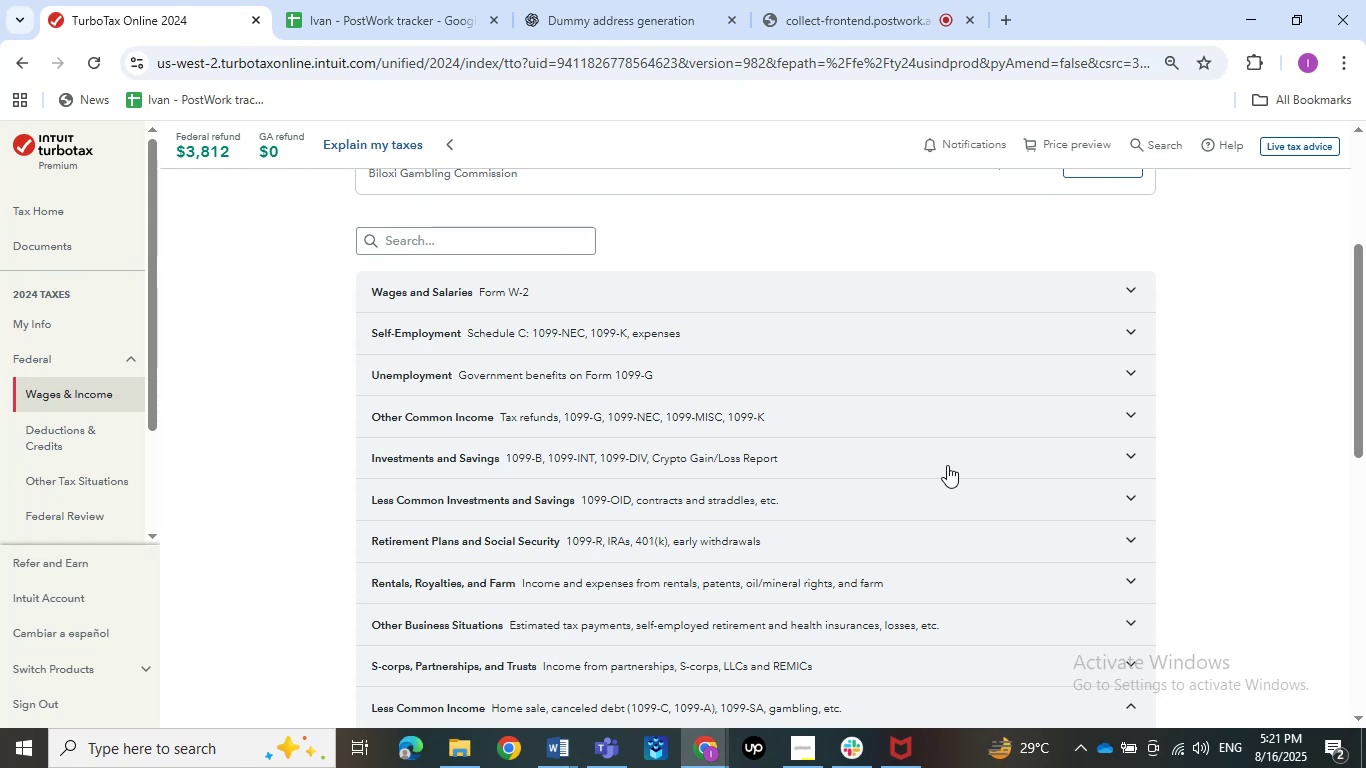 
scroll: coordinate [947, 465], scroll_direction: down, amount: 1.0
 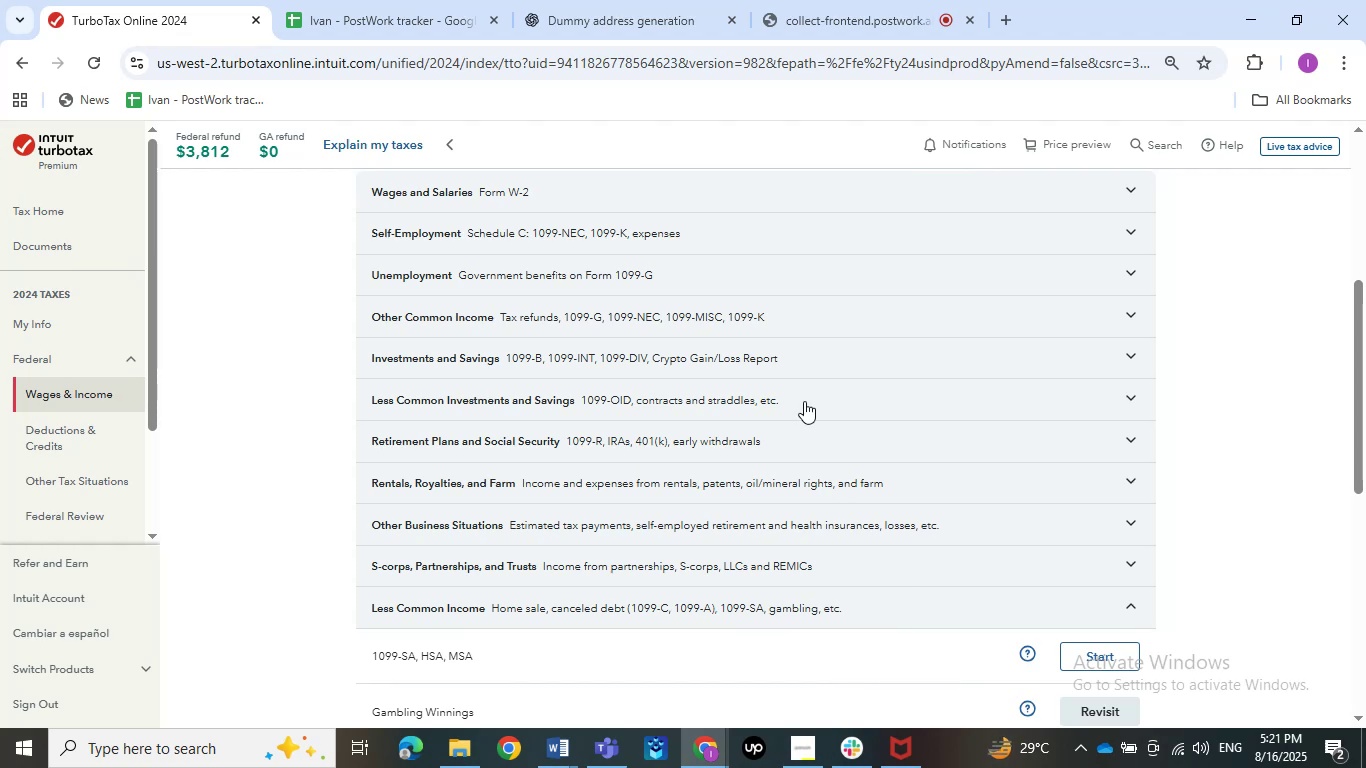 
scroll: coordinate [766, 222], scroll_direction: up, amount: 1.0
 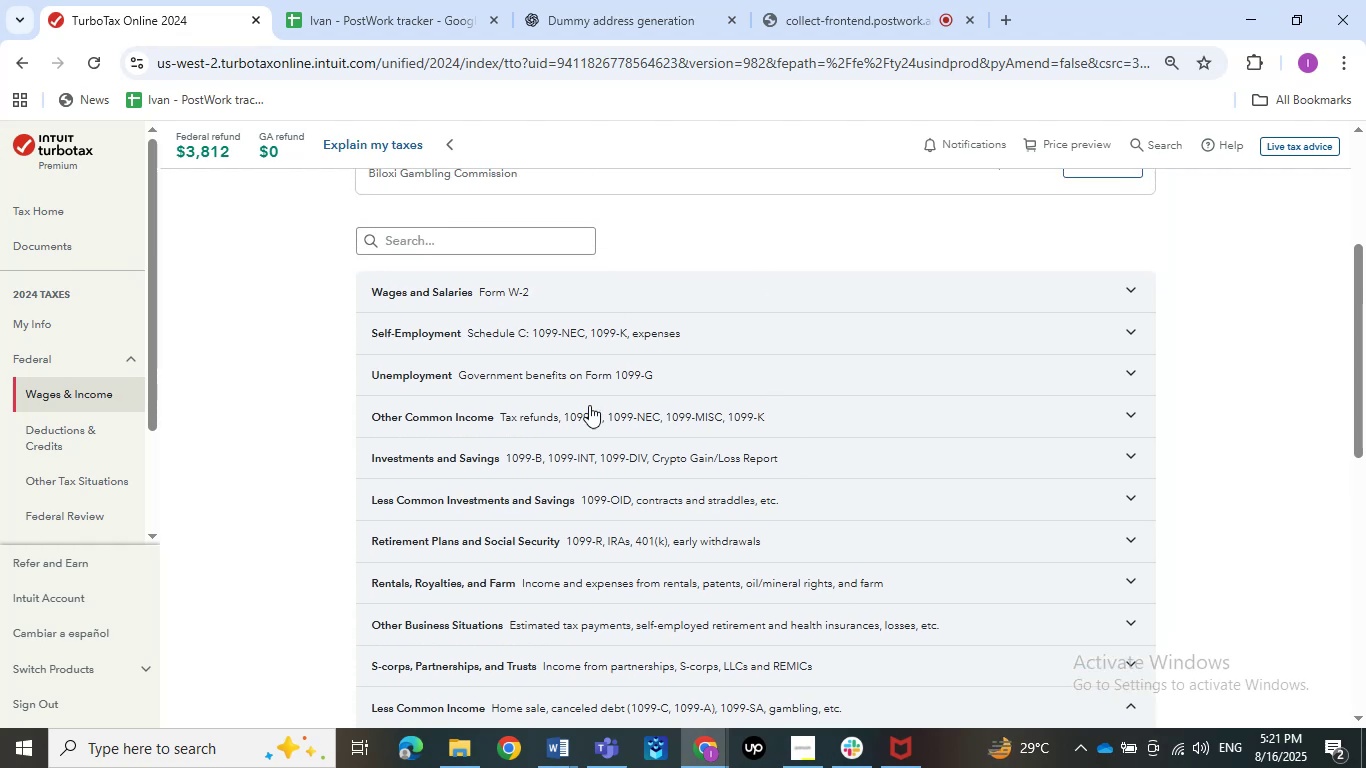 
scroll: coordinate [592, 383], scroll_direction: down, amount: 1.0
 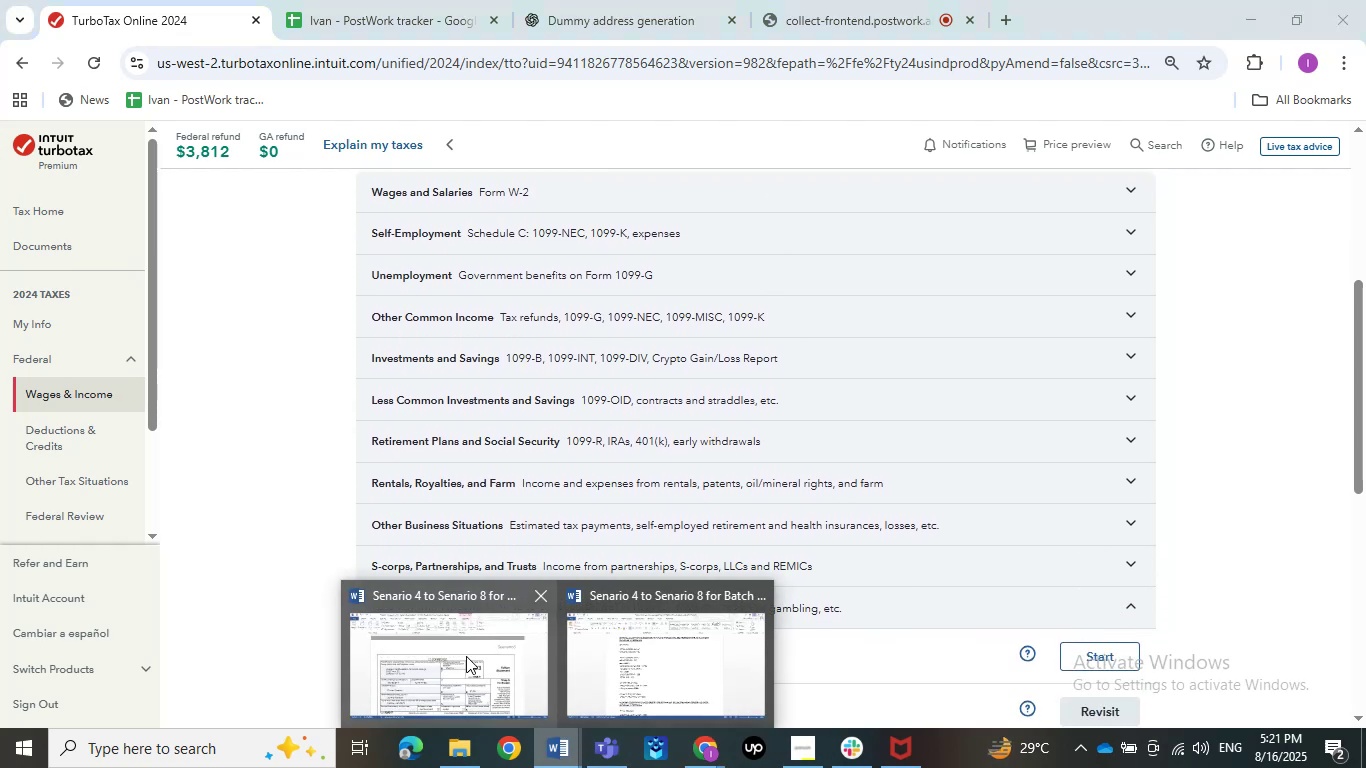 
double_click([466, 656])
 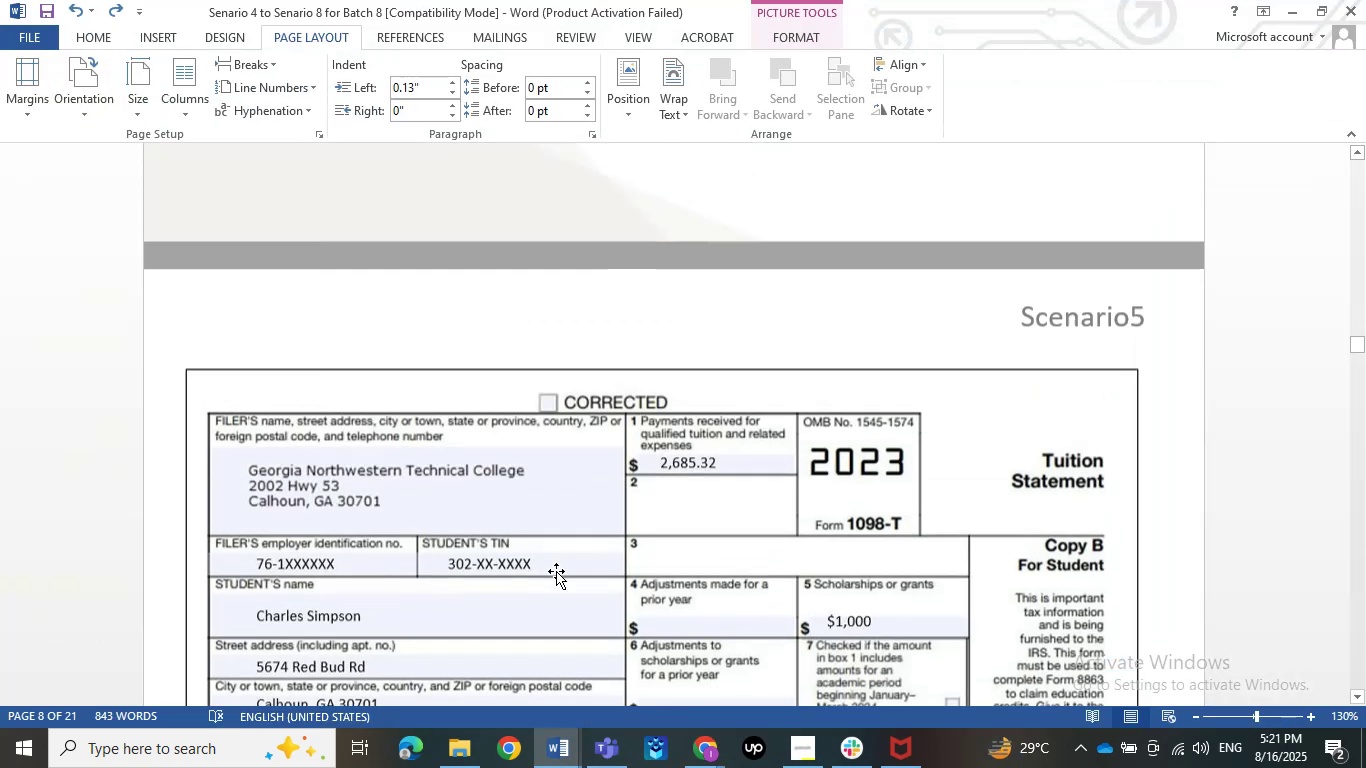 
scroll: coordinate [556, 571], scroll_direction: up, amount: 18.0
 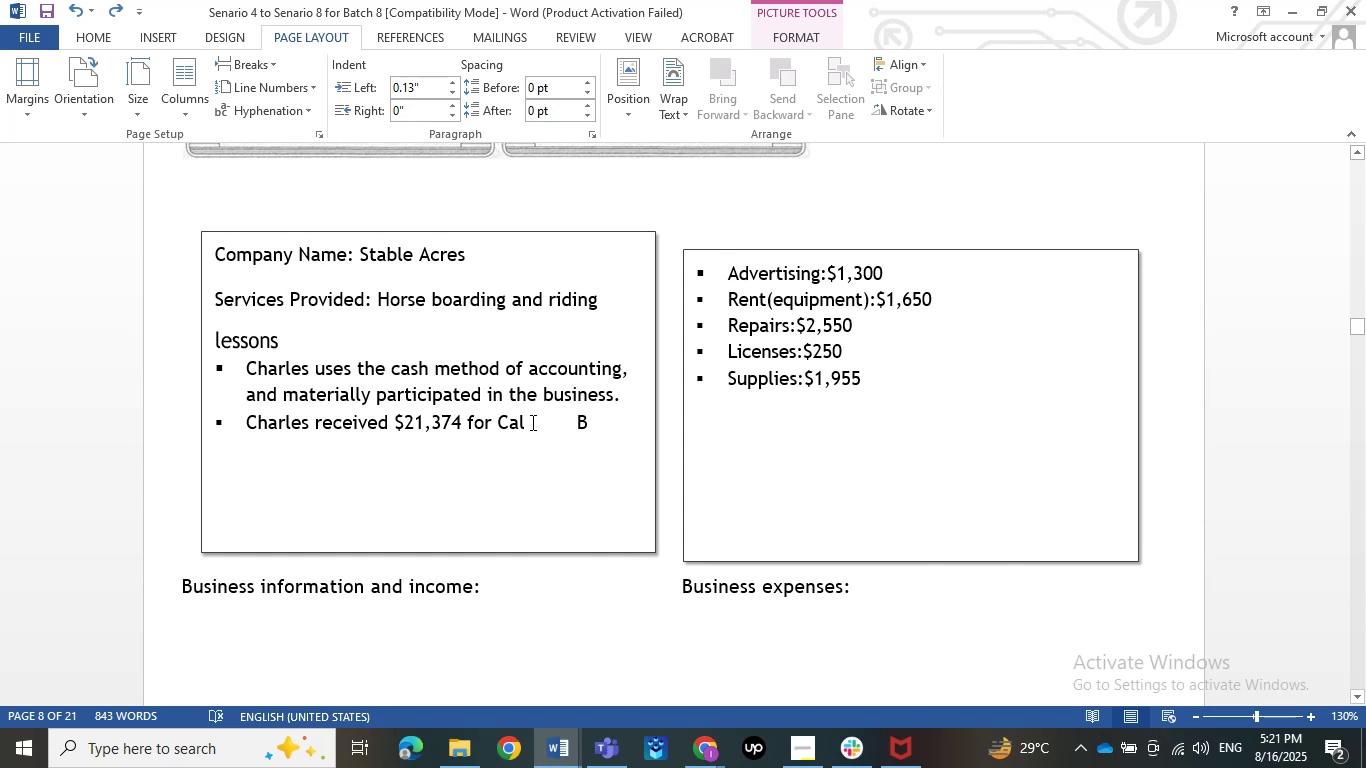 
left_click_drag(start_coordinate=[531, 422], to_coordinate=[400, 430])
 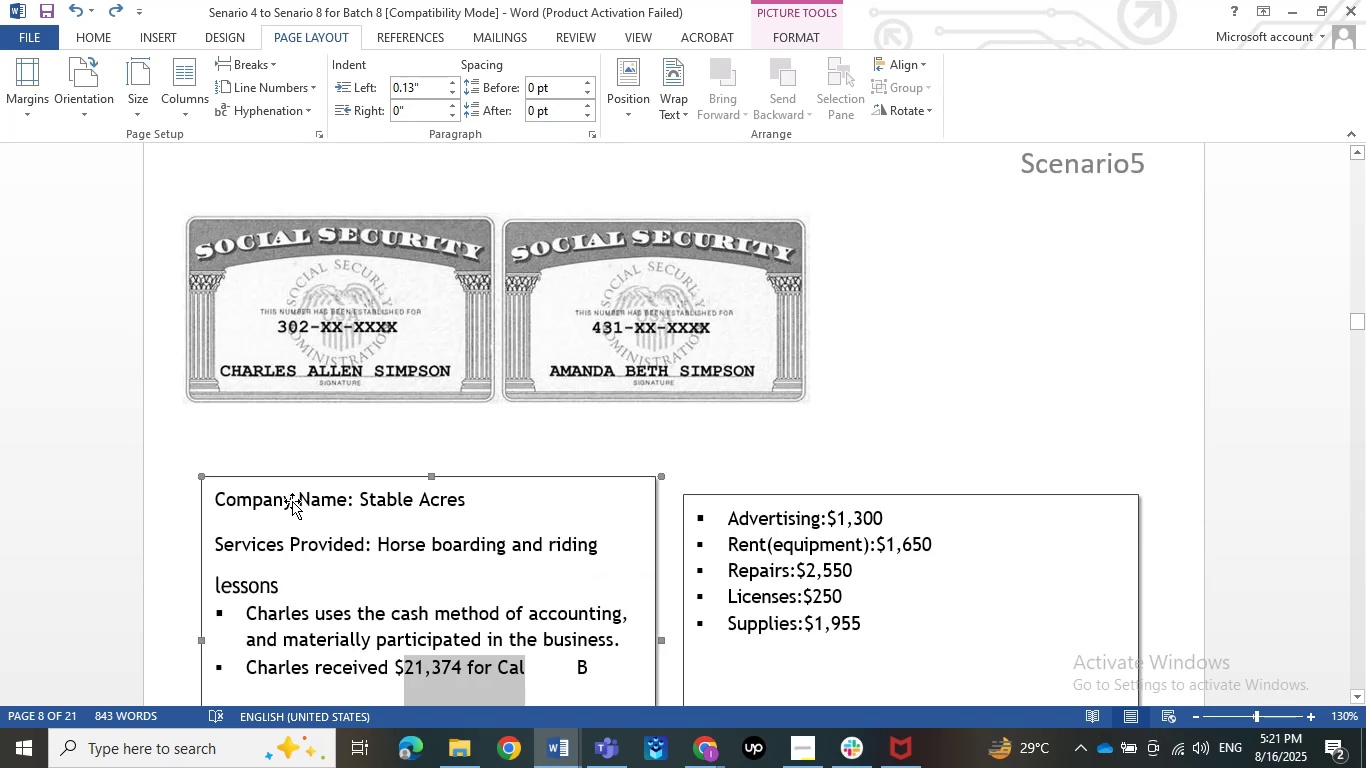 
scroll: coordinate [294, 497], scroll_direction: up, amount: 20.0
 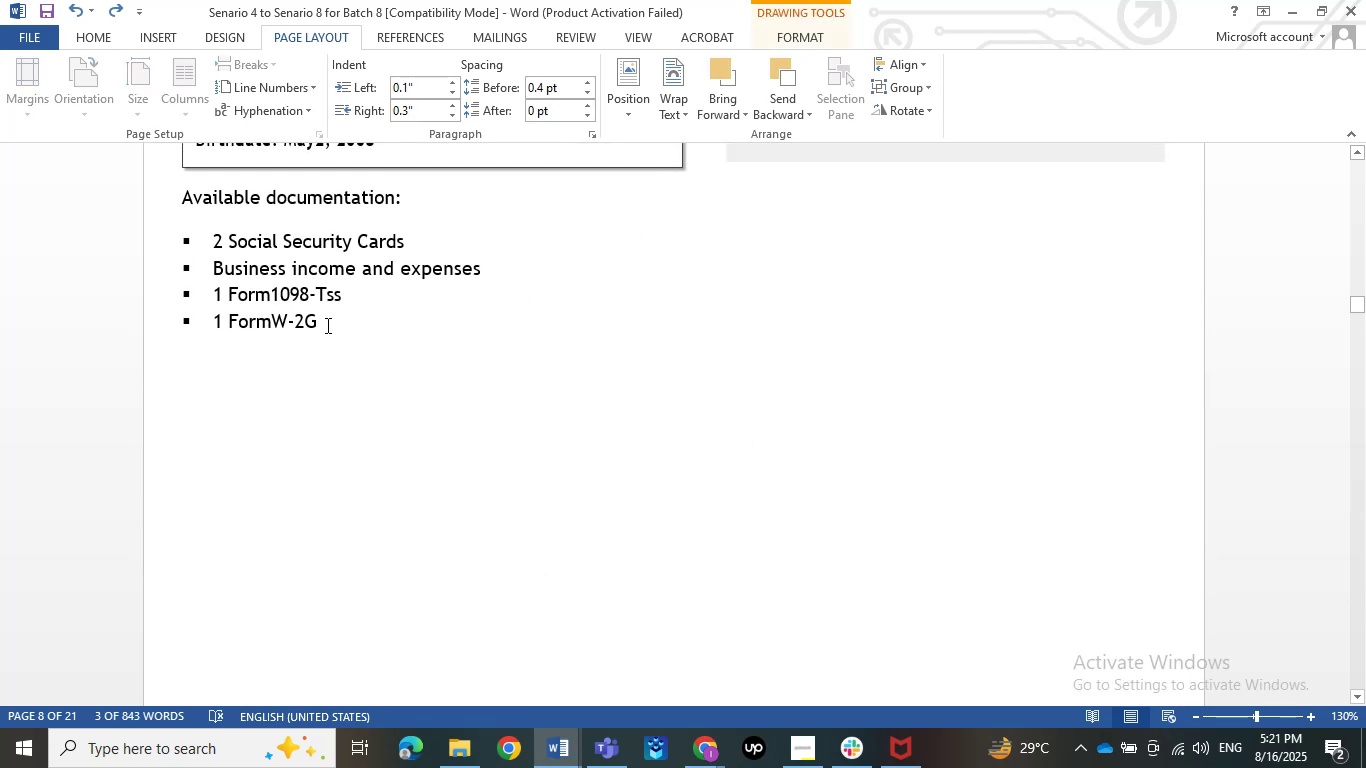 
left_click_drag(start_coordinate=[341, 326], to_coordinate=[245, 321])
 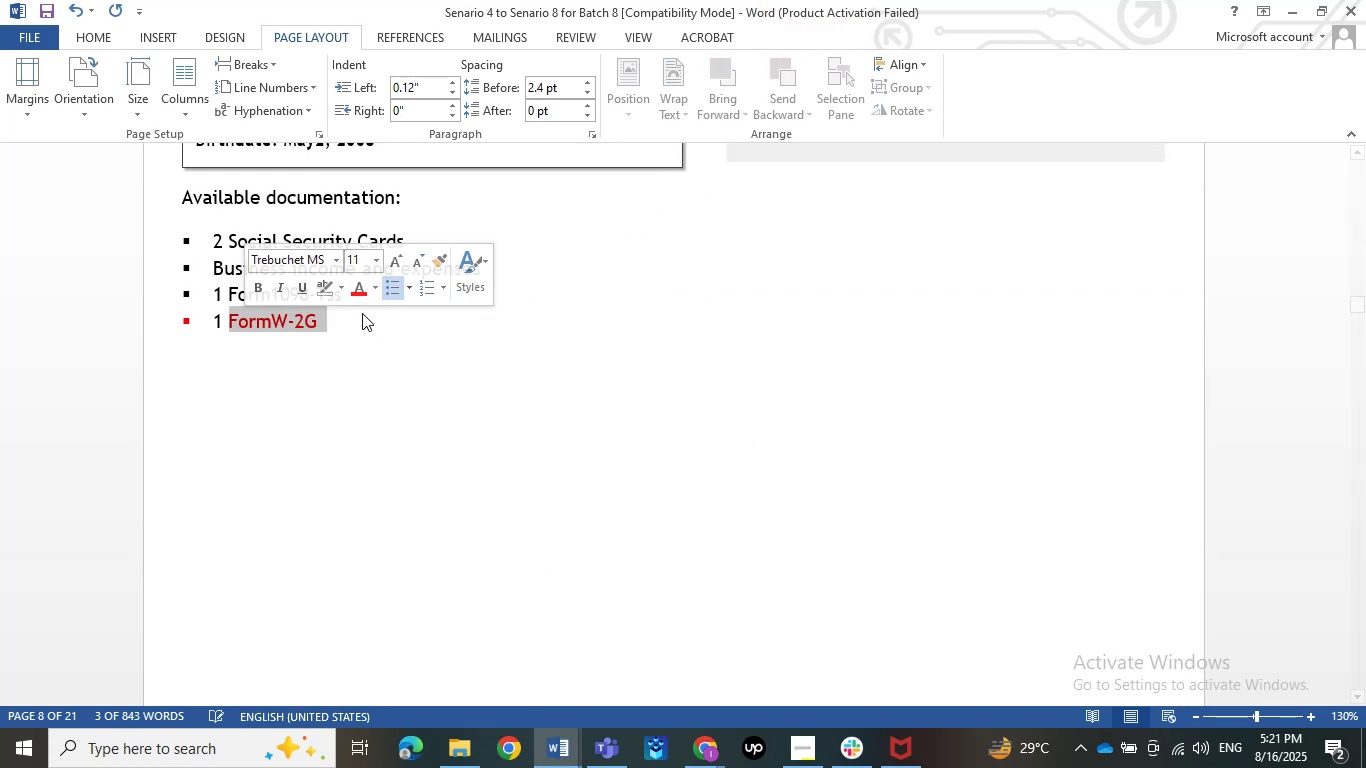 
left_click_drag(start_coordinate=[366, 293], to_coordinate=[362, 299])
 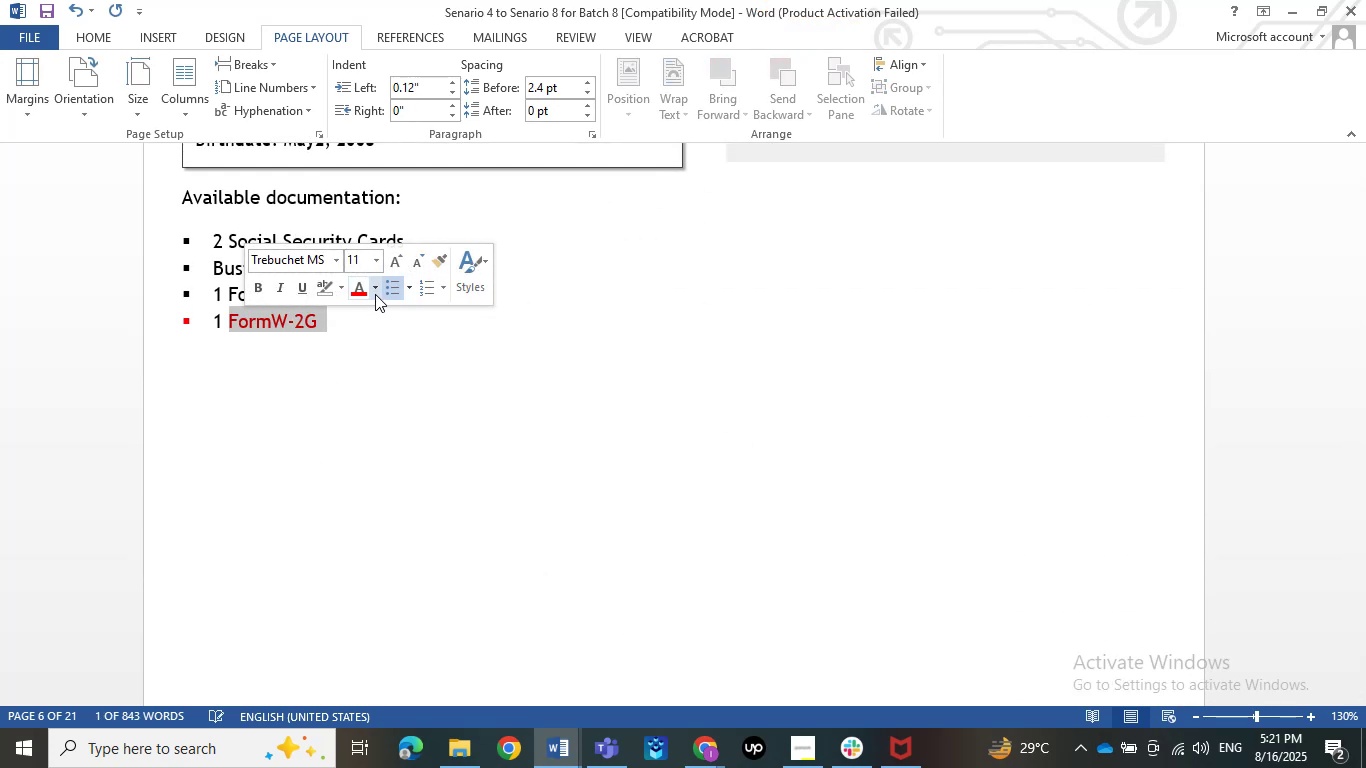 
double_click([375, 294])
 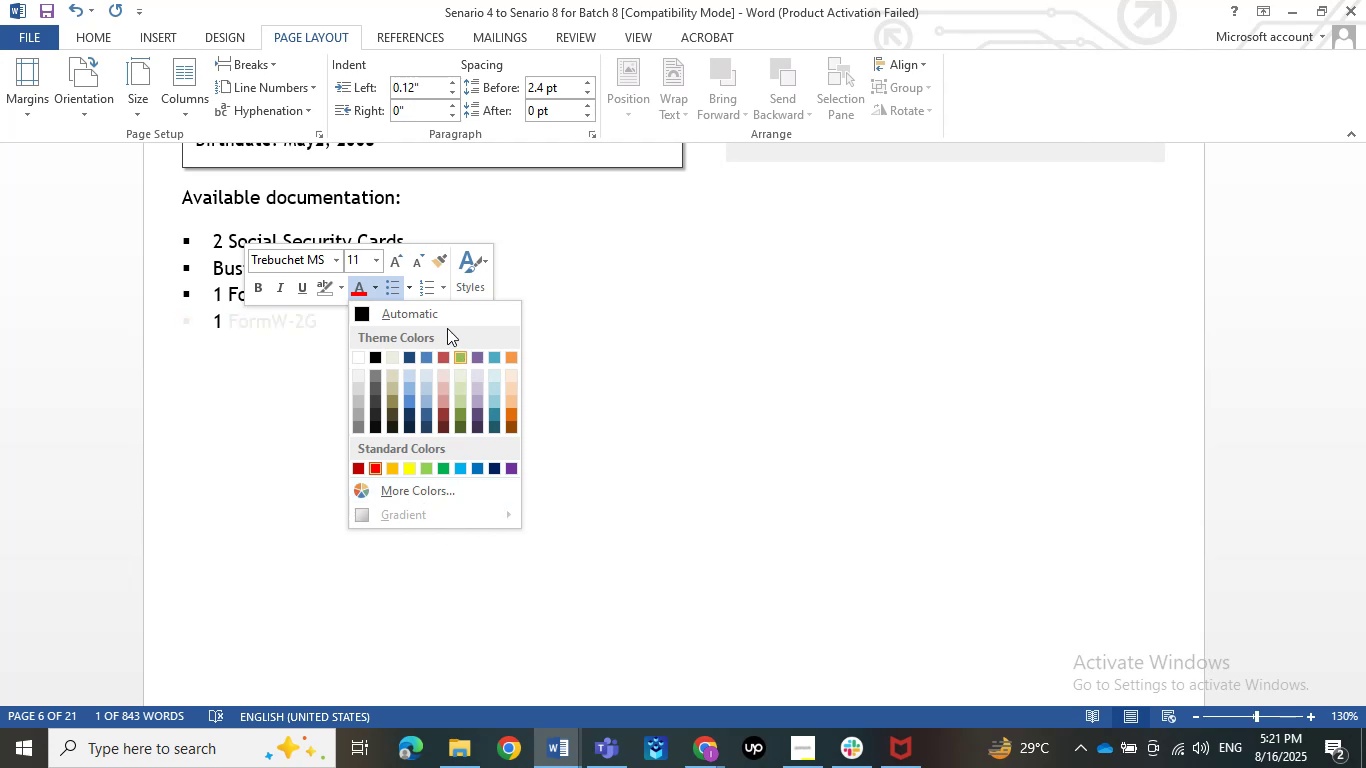 
wait(5.55)
 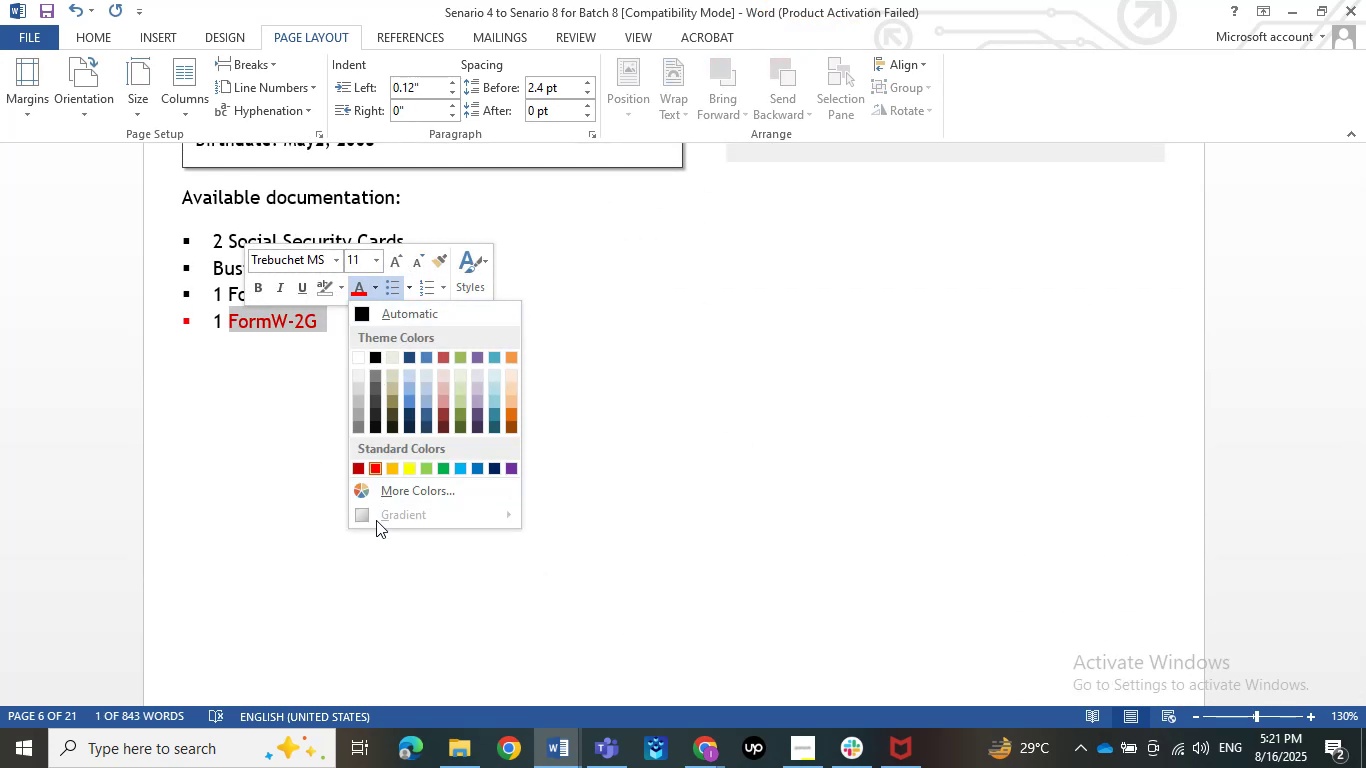 
double_click([530, 358])
 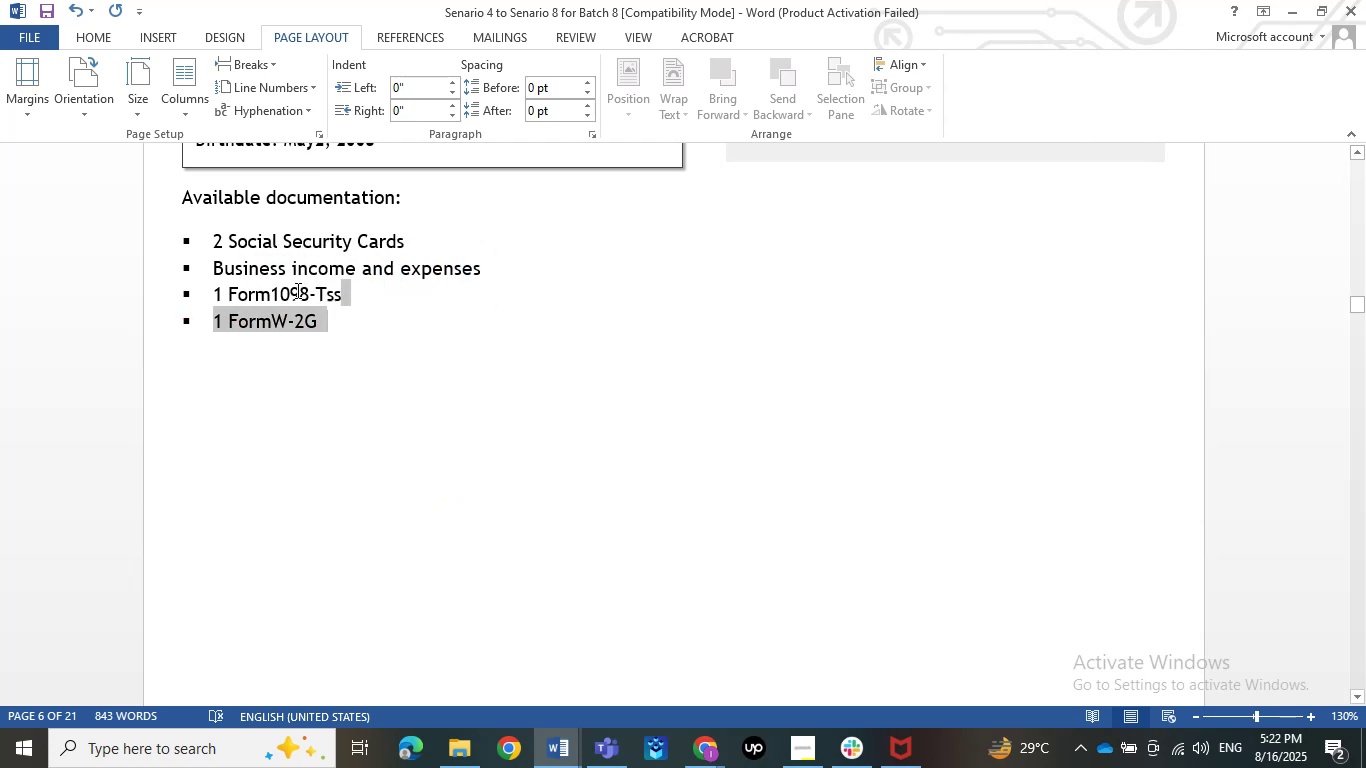 
left_click_drag(start_coordinate=[370, 308], to_coordinate=[210, 293])
 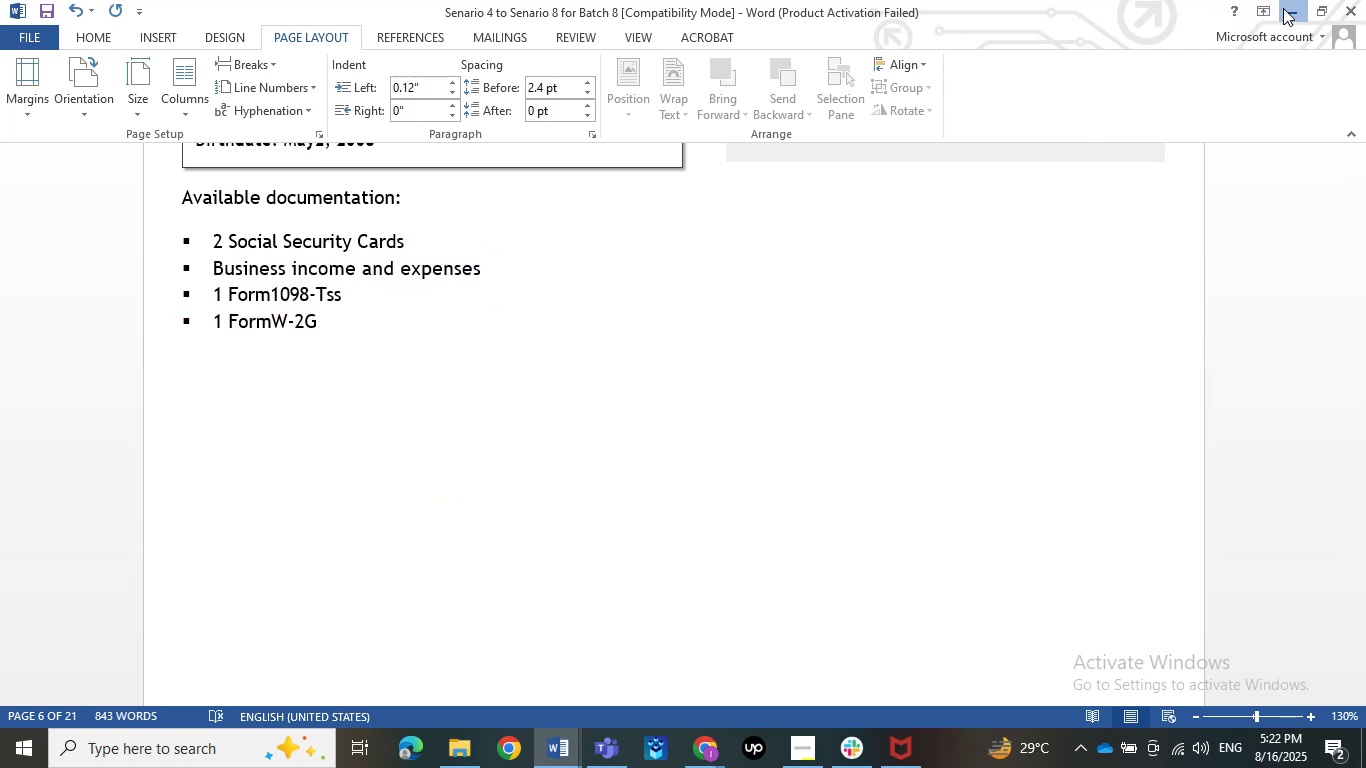 
left_click([1283, 8])
 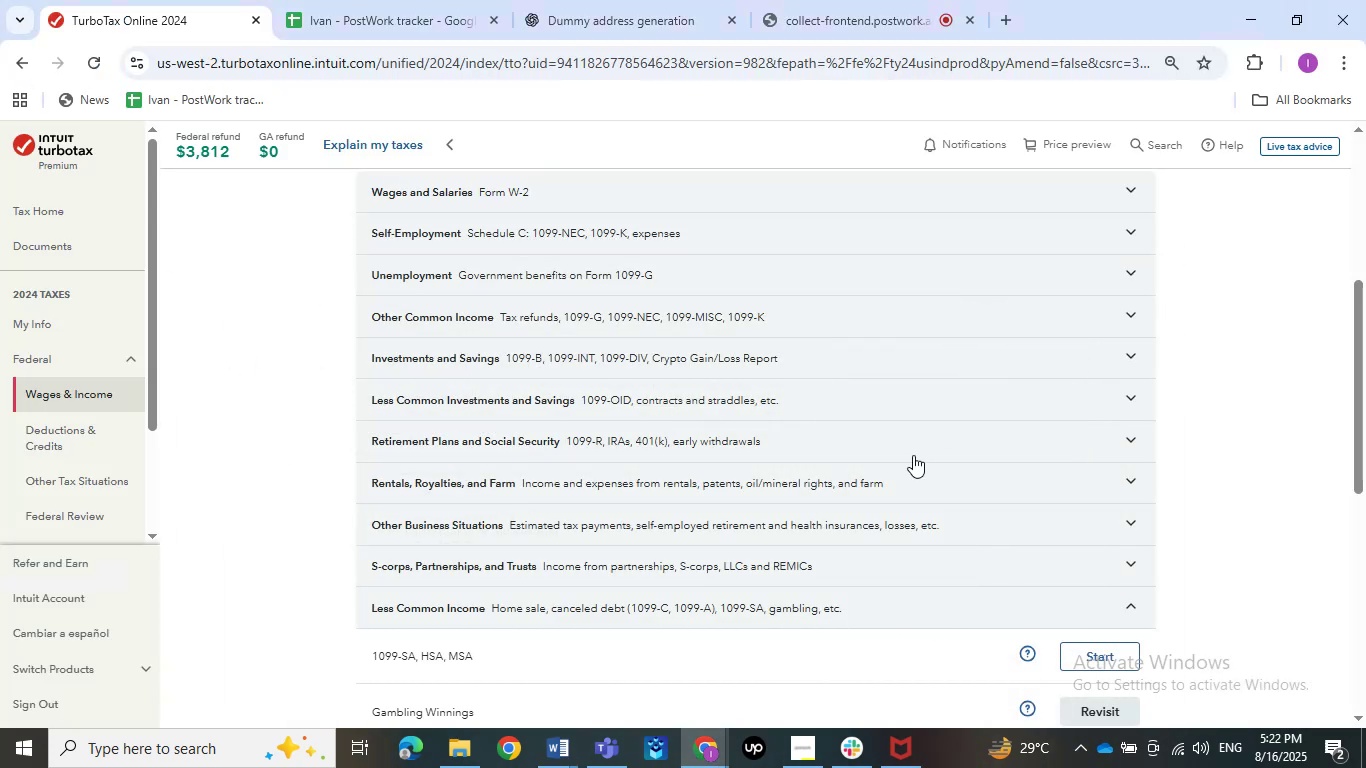 
scroll: coordinate [879, 455], scroll_direction: up, amount: 1.0
 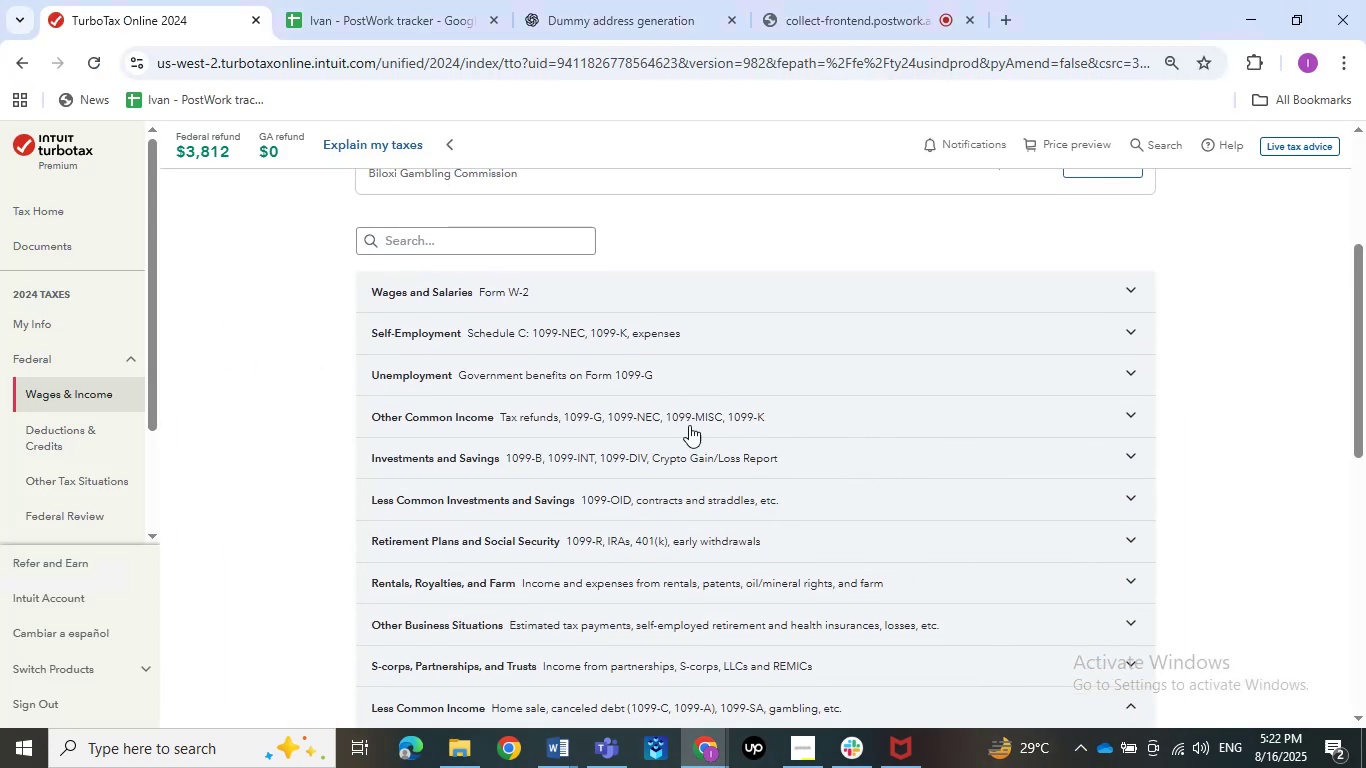 
scroll: coordinate [685, 438], scroll_direction: down, amount: 1.0
 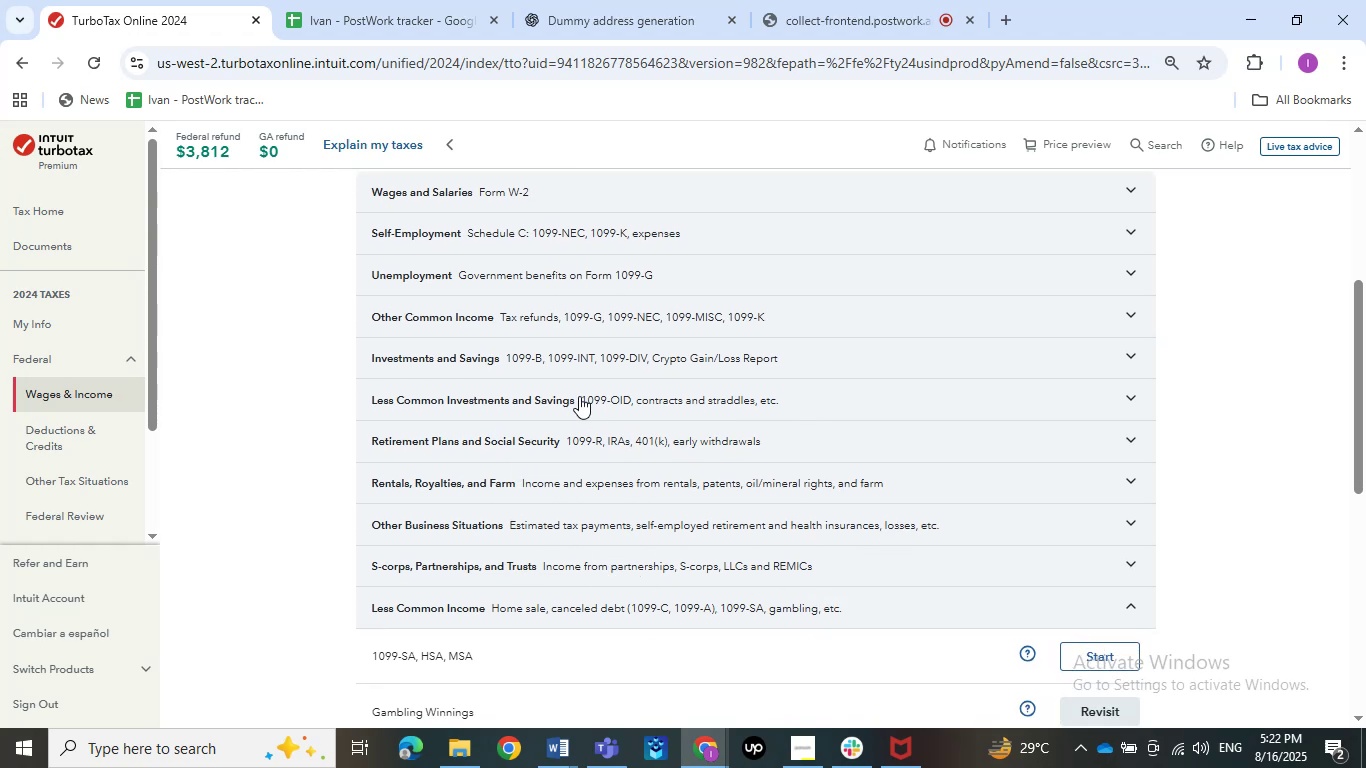 
wait(13.9)
 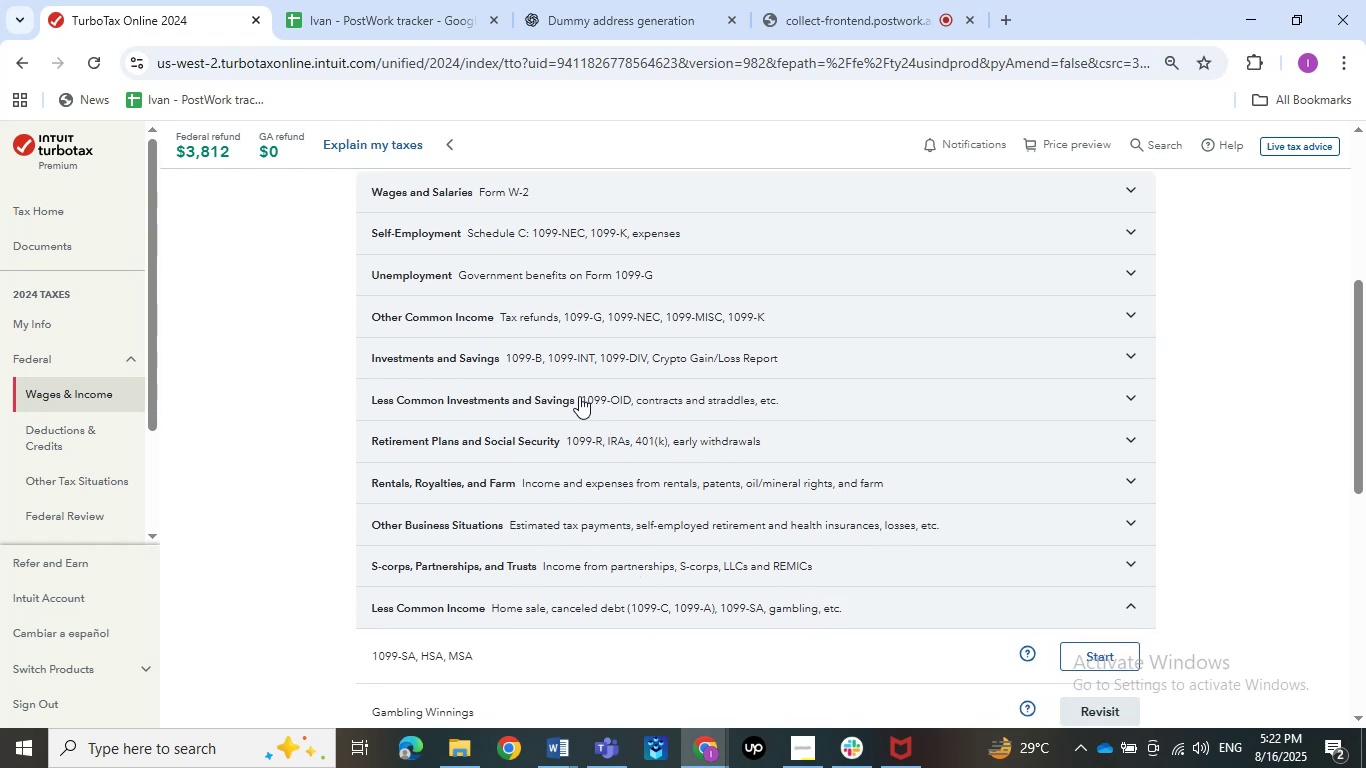 
scroll: coordinate [579, 396], scroll_direction: down, amount: 3.0
 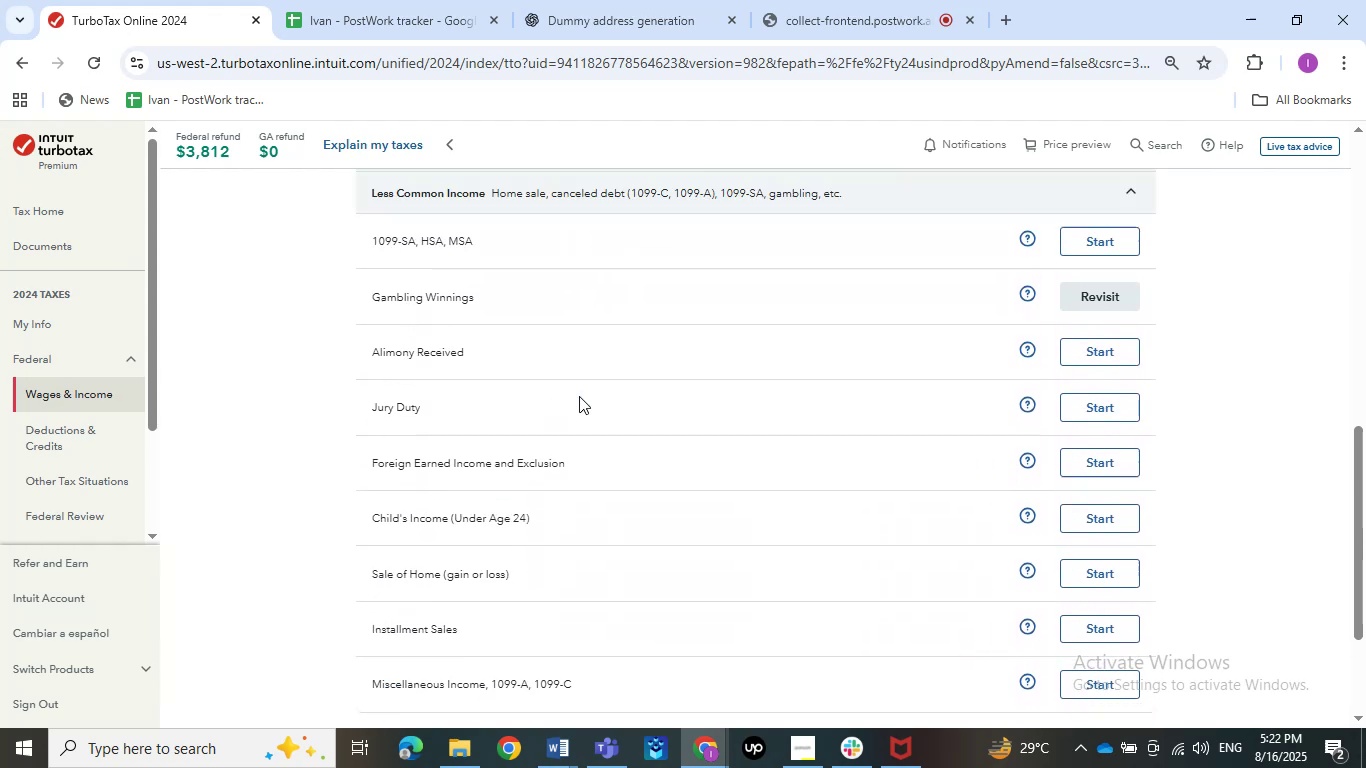 
scroll: coordinate [579, 396], scroll_direction: up, amount: 3.0
 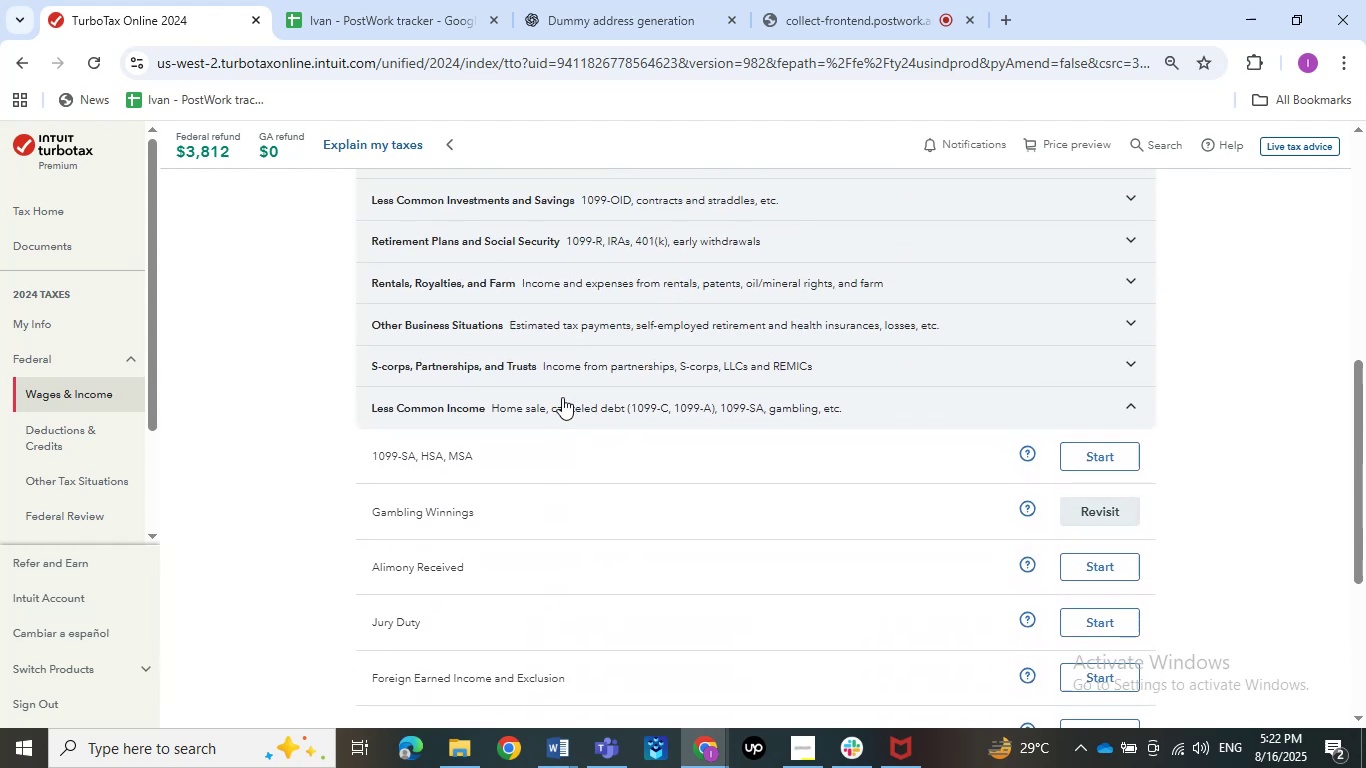 
left_click([562, 397])
 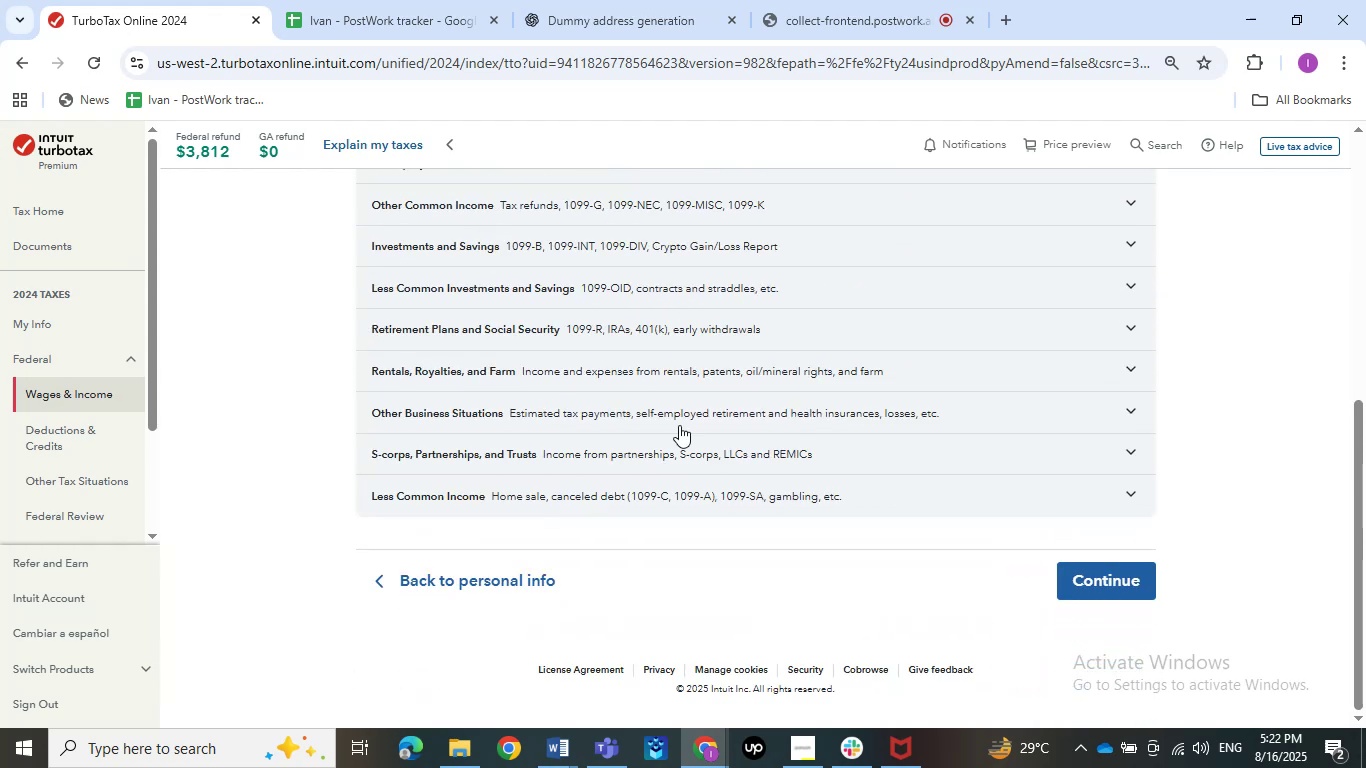 
scroll: coordinate [670, 406], scroll_direction: down, amount: 1.0
 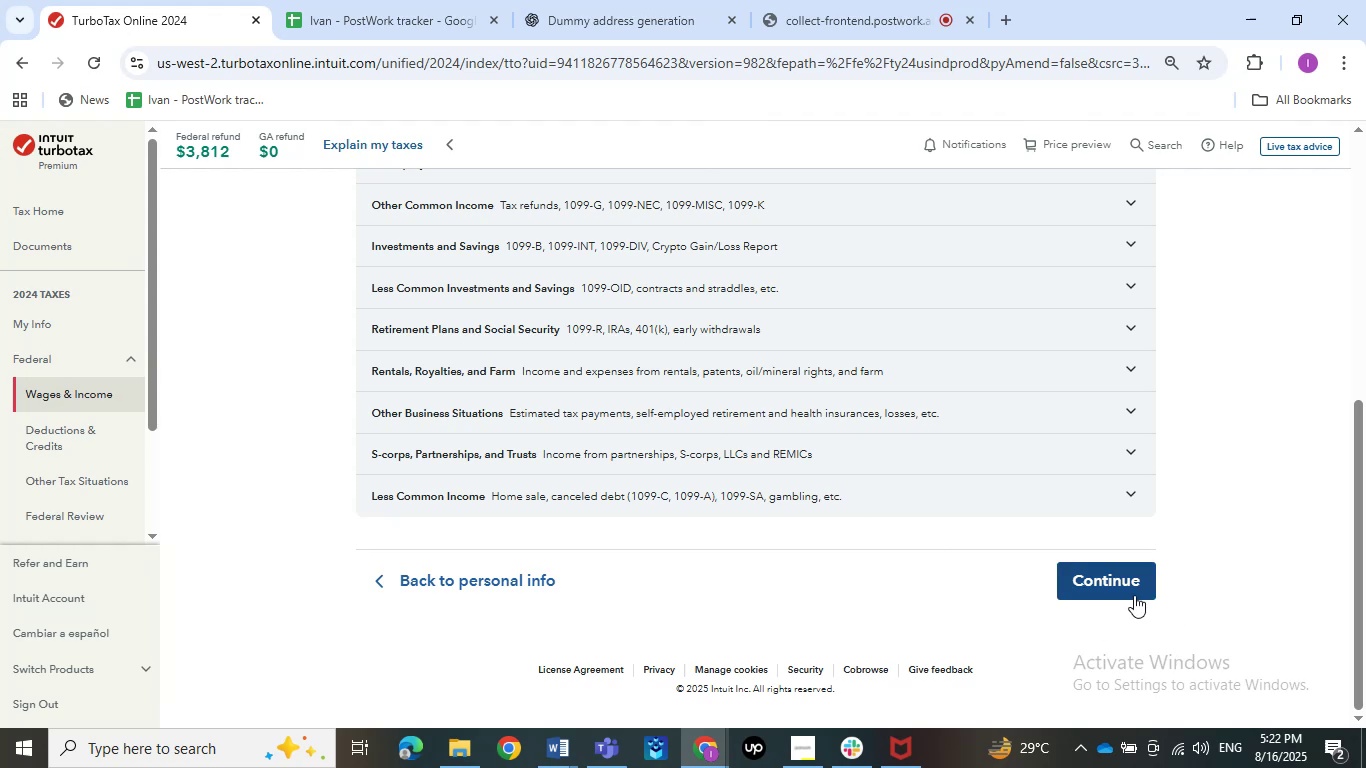 
left_click([1134, 595])
 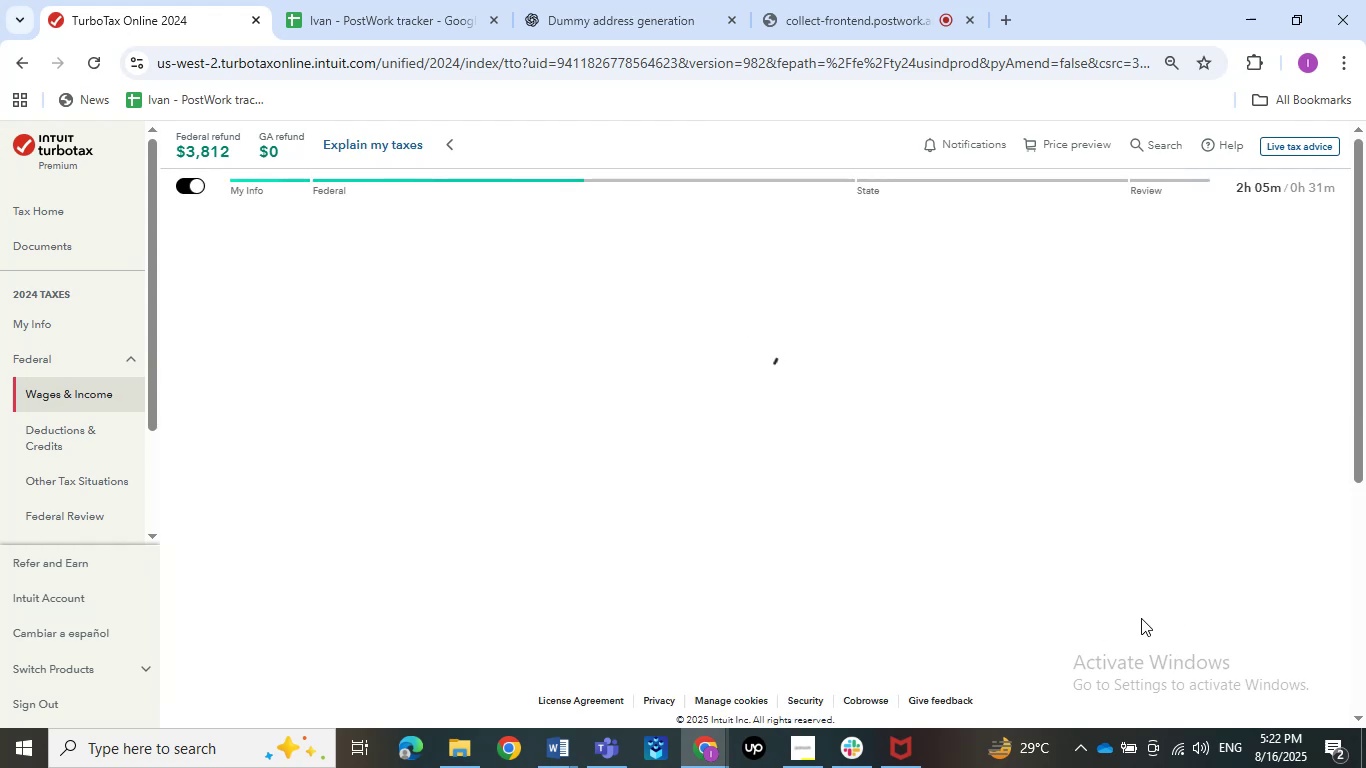 
wait(11.69)
 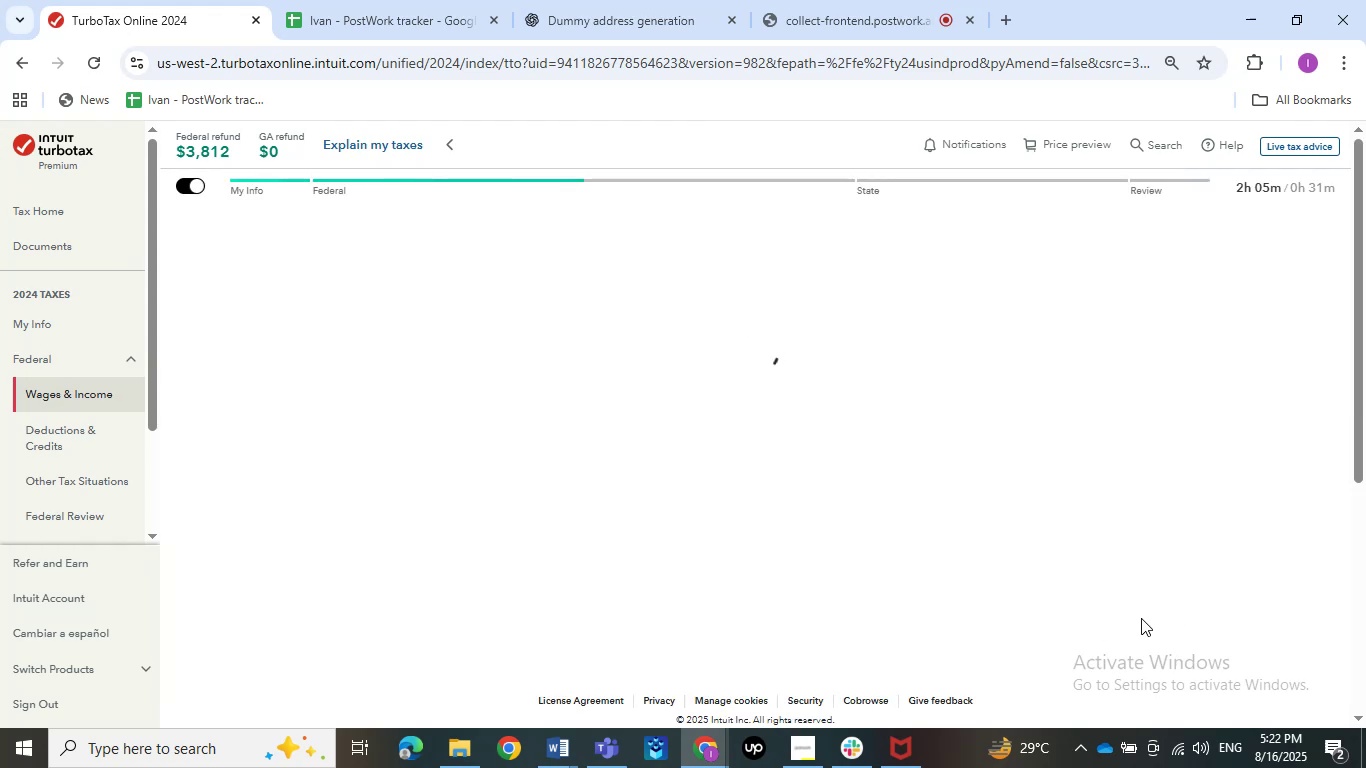 
scroll: coordinate [812, 547], scroll_direction: down, amount: 8.0
 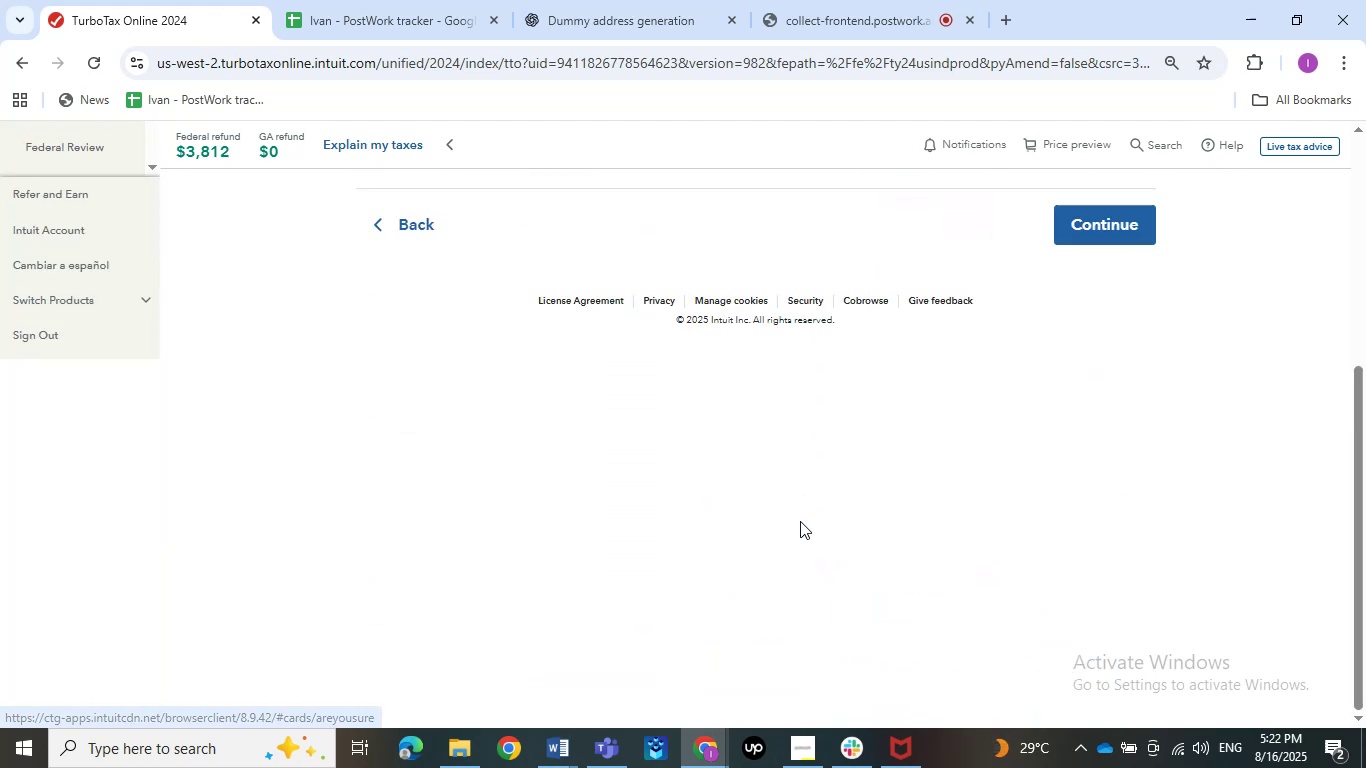 
left_click([800, 521])
 